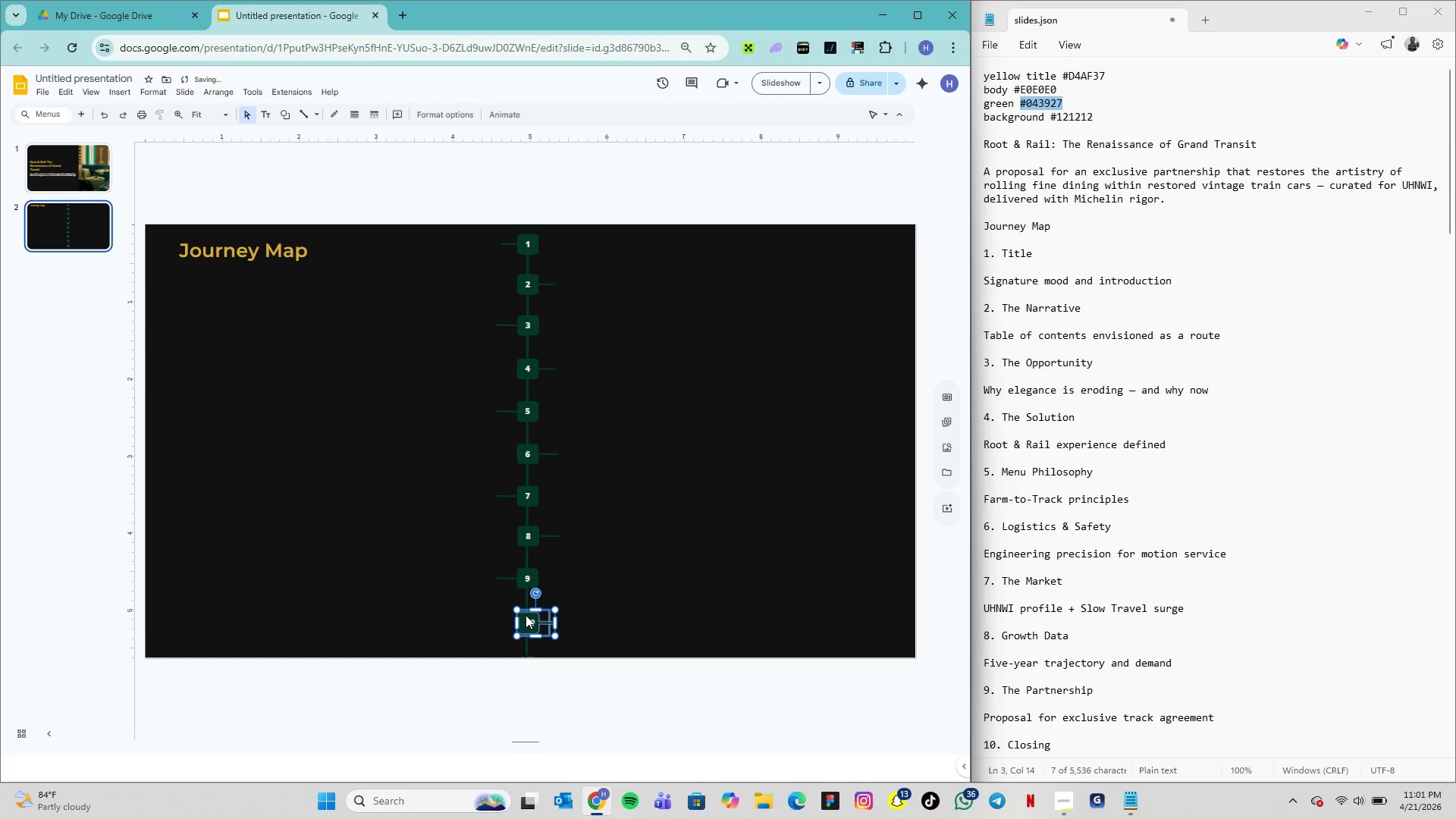 
key(ArrowUp)
 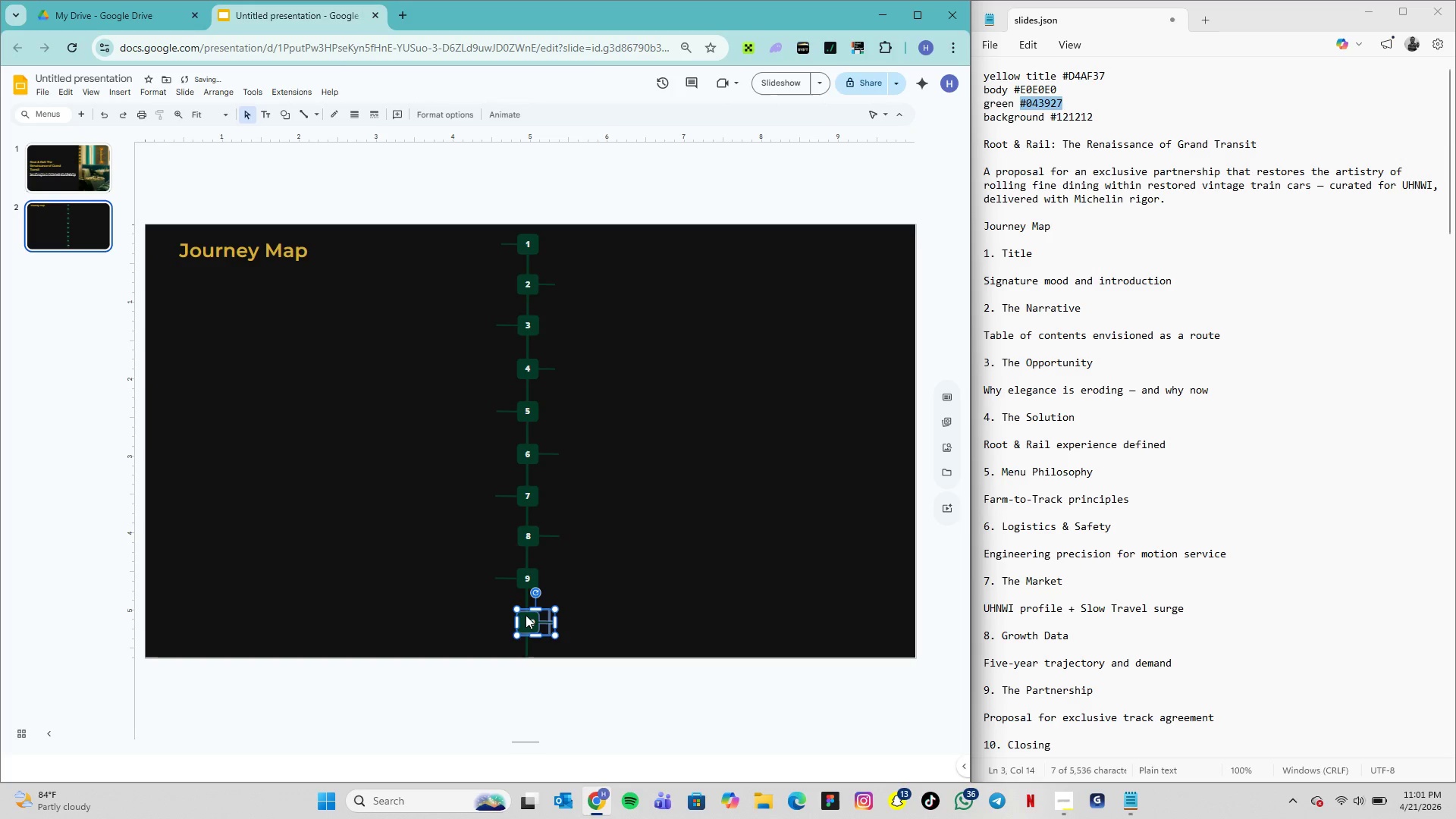 
key(ArrowUp)
 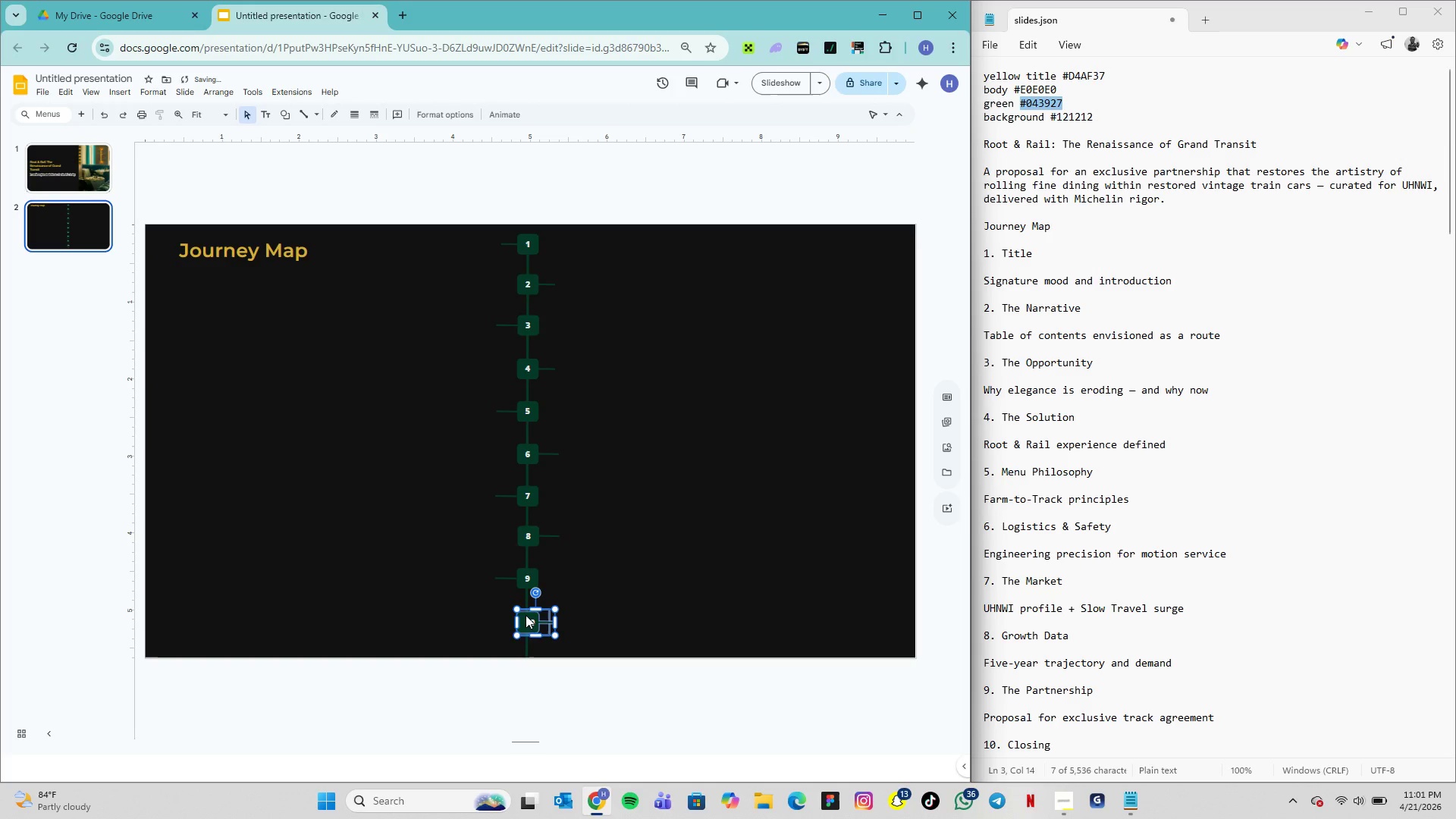 
key(ArrowUp)
 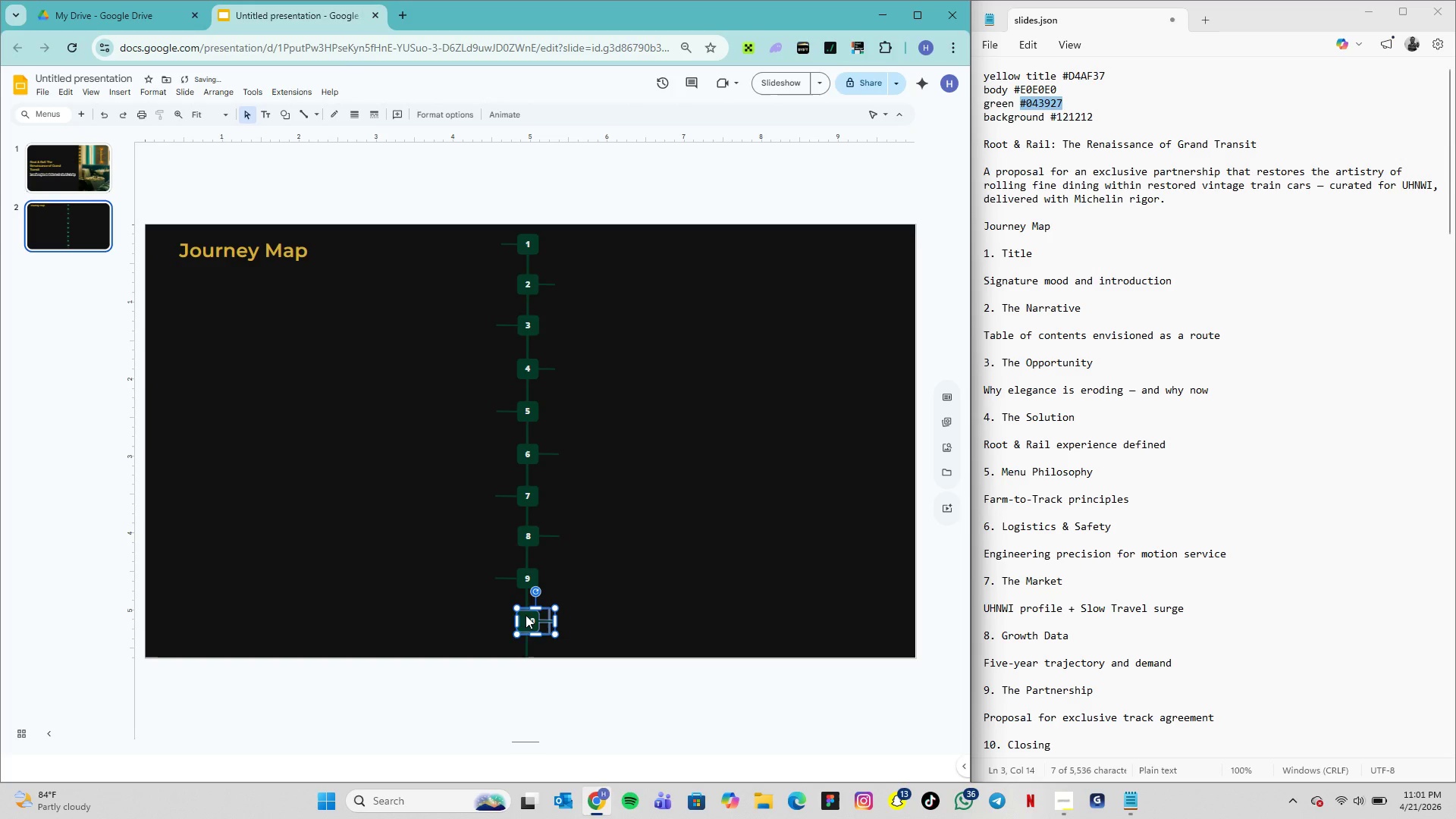 
key(ArrowUp)
 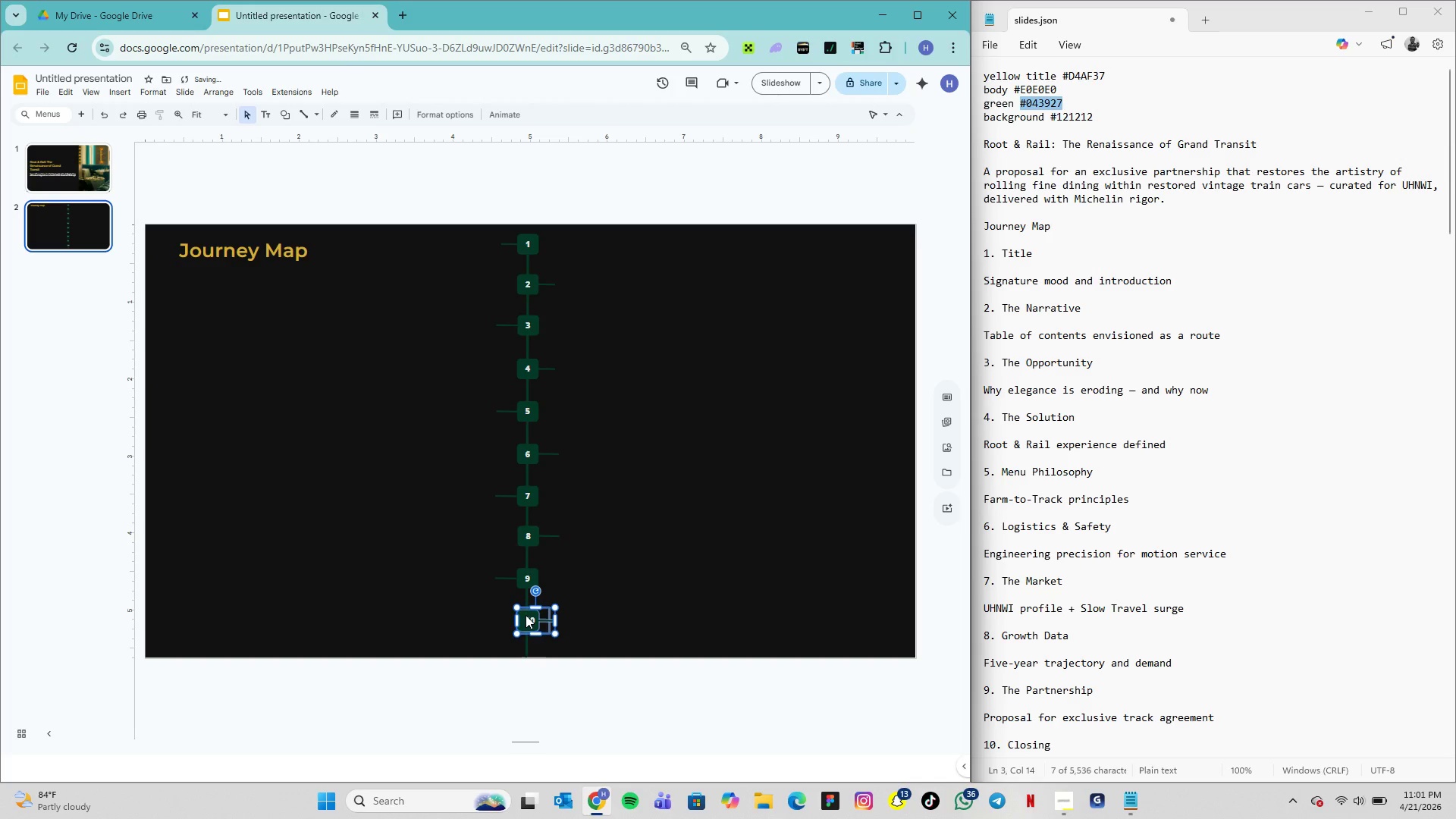 
key(ArrowUp)
 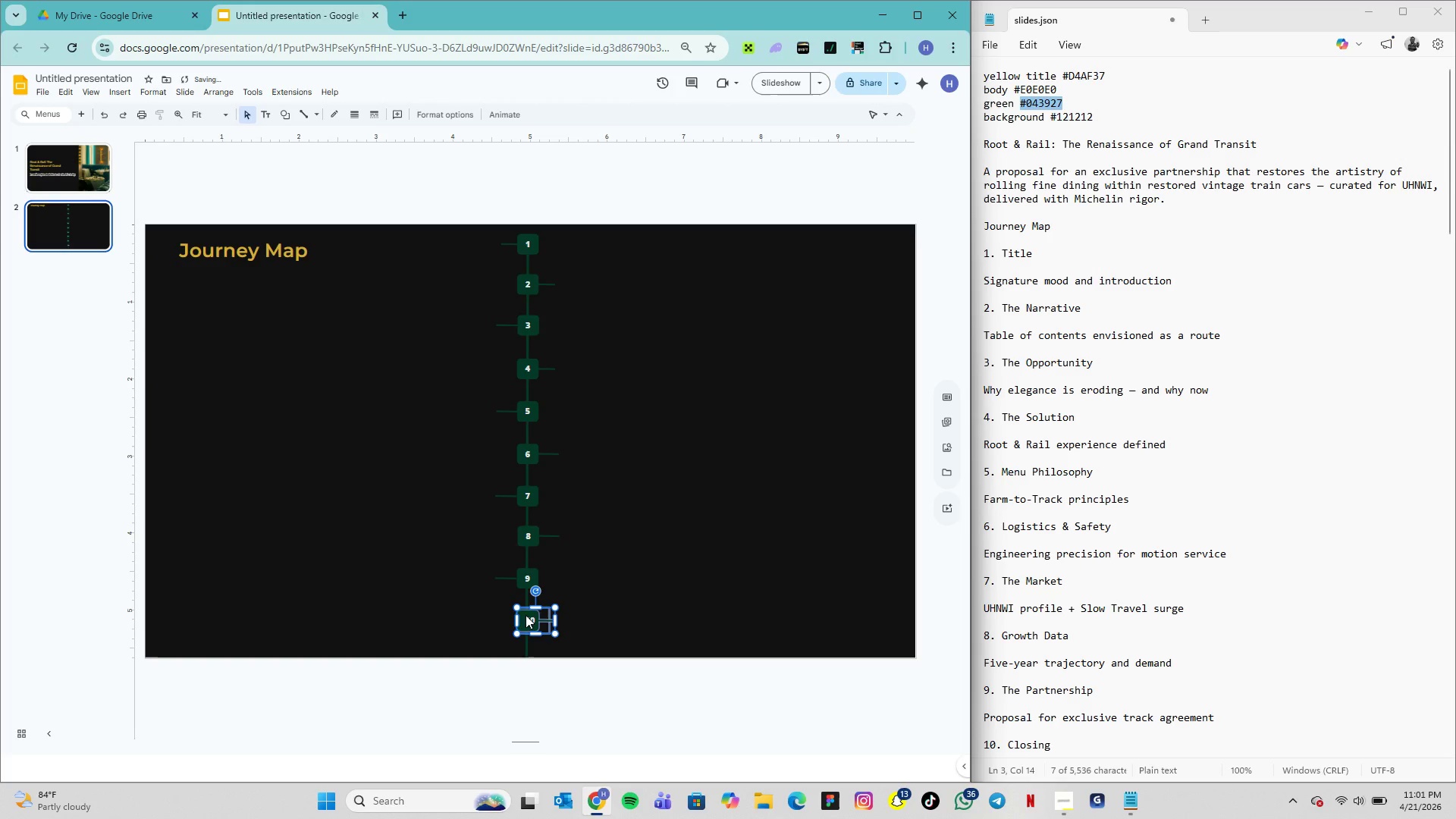 
key(ArrowUp)
 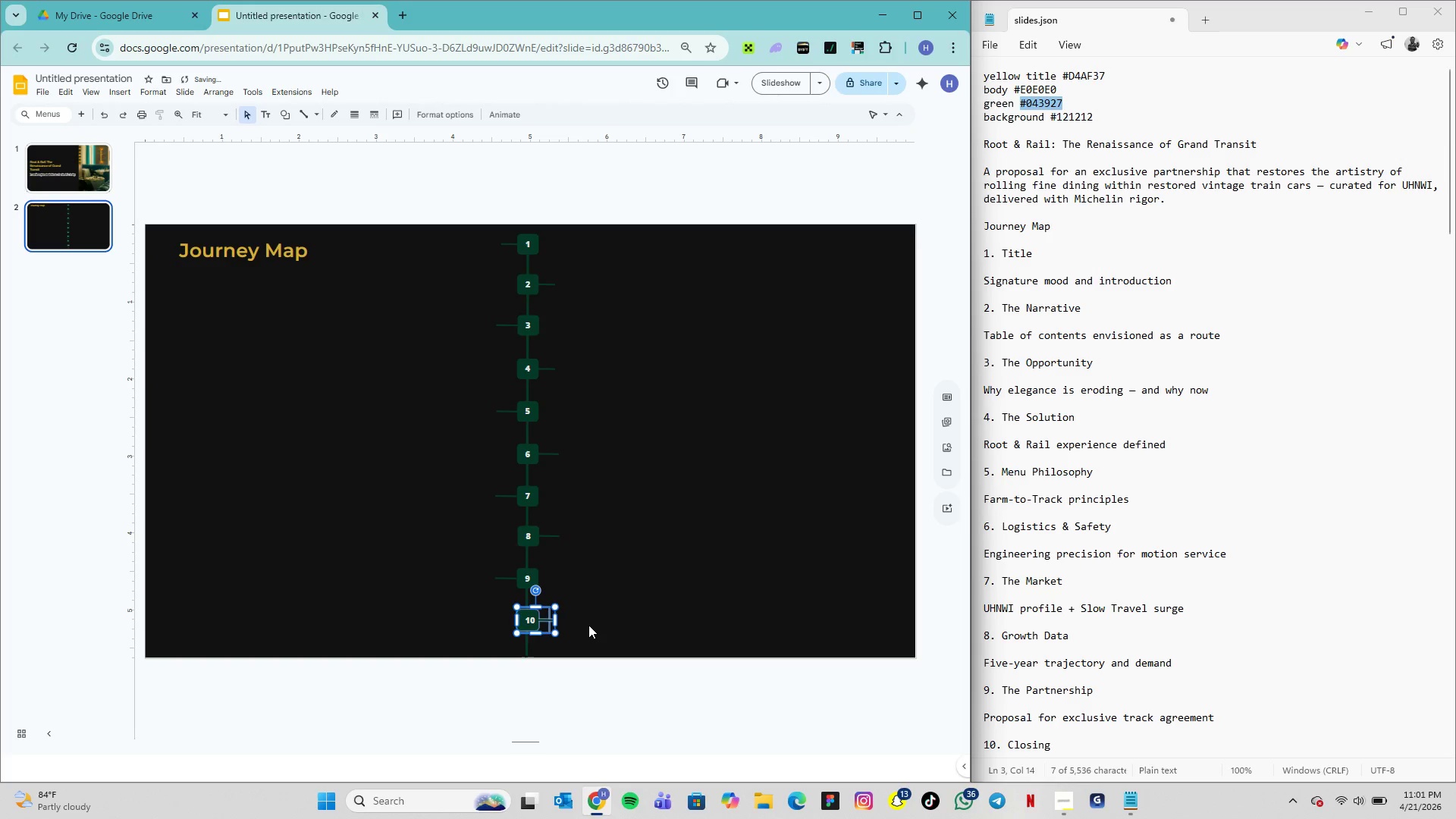 
key(ArrowDown)
 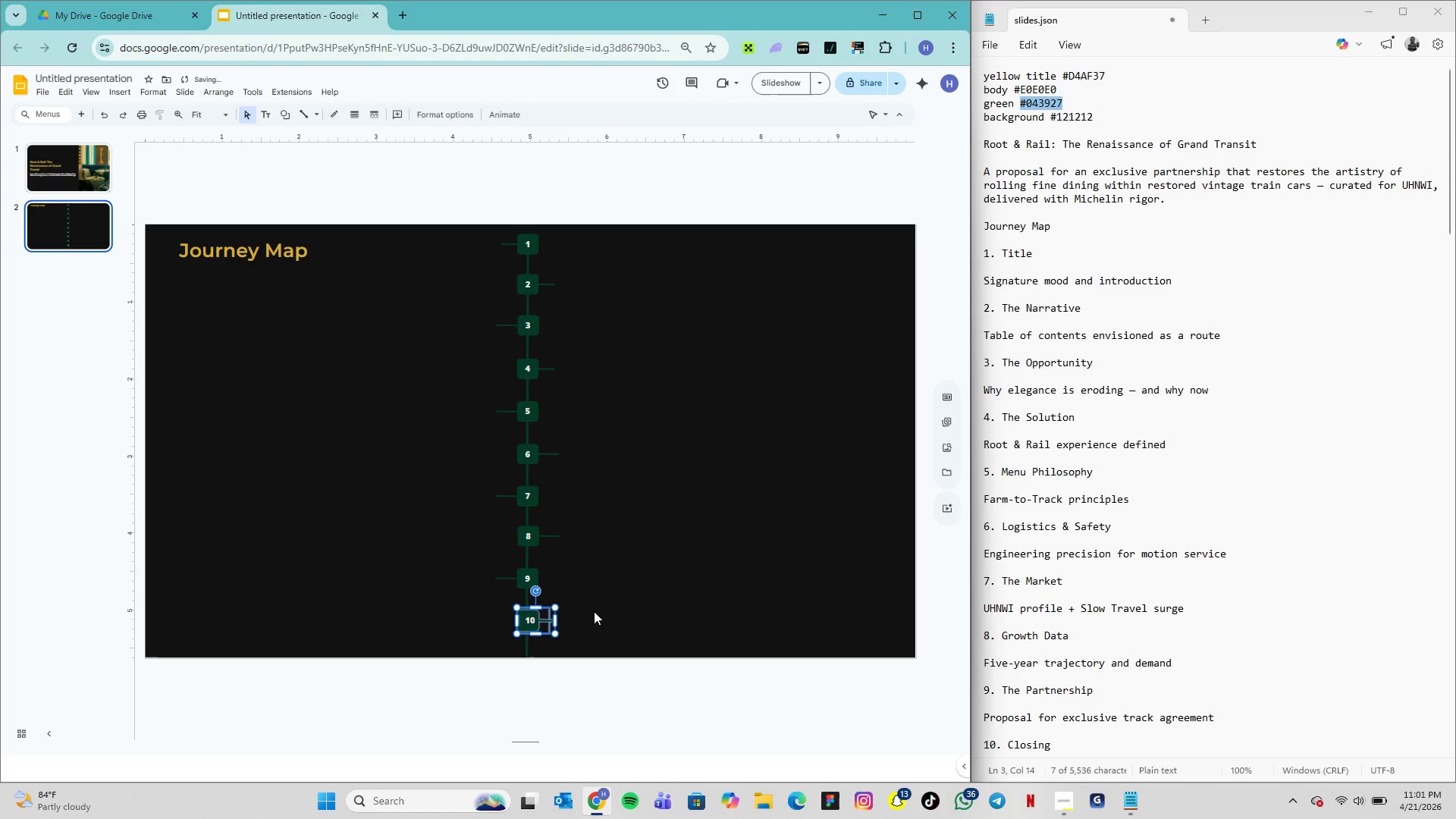 
left_click([594, 611])
 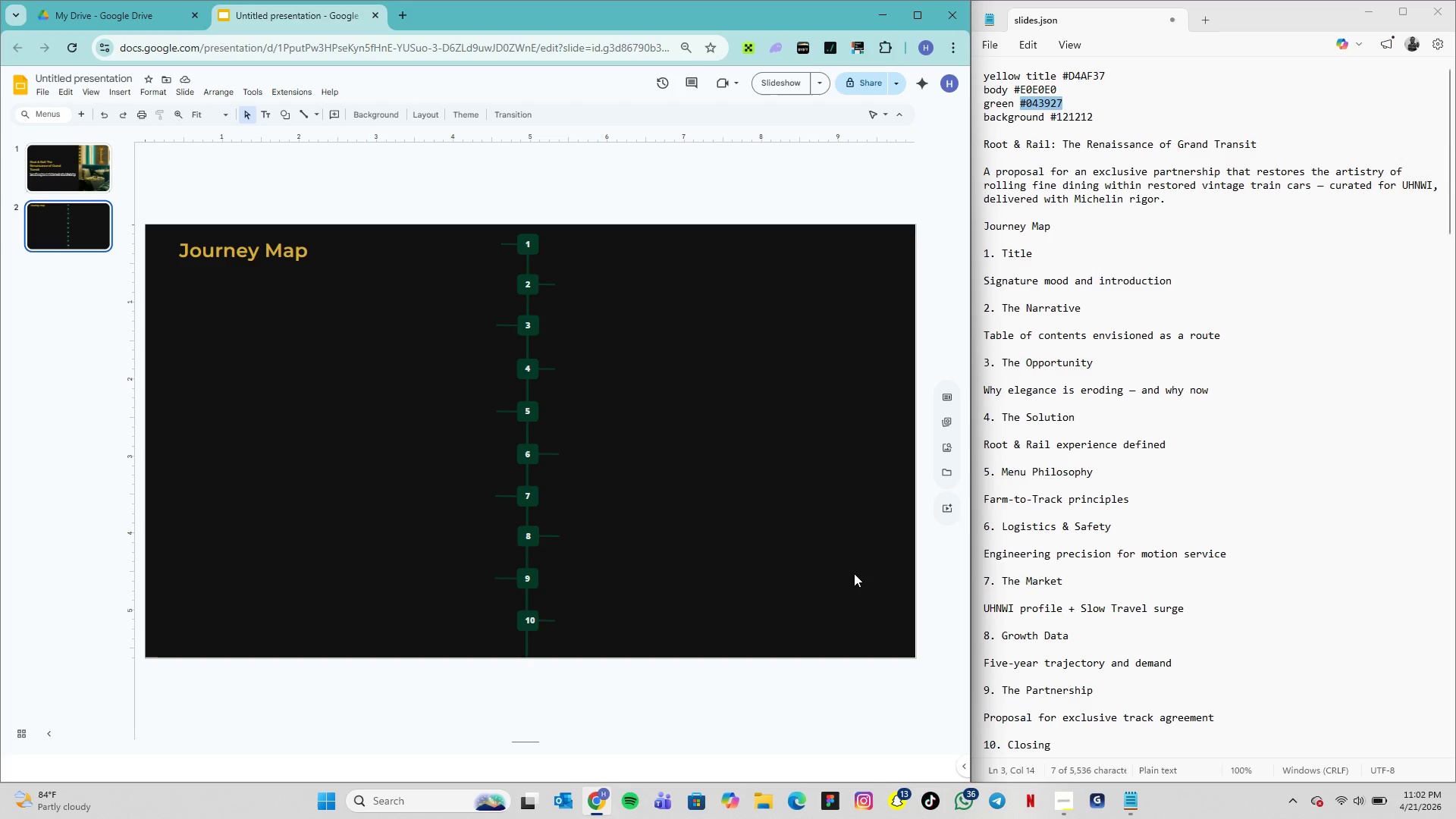 
wait(46.03)
 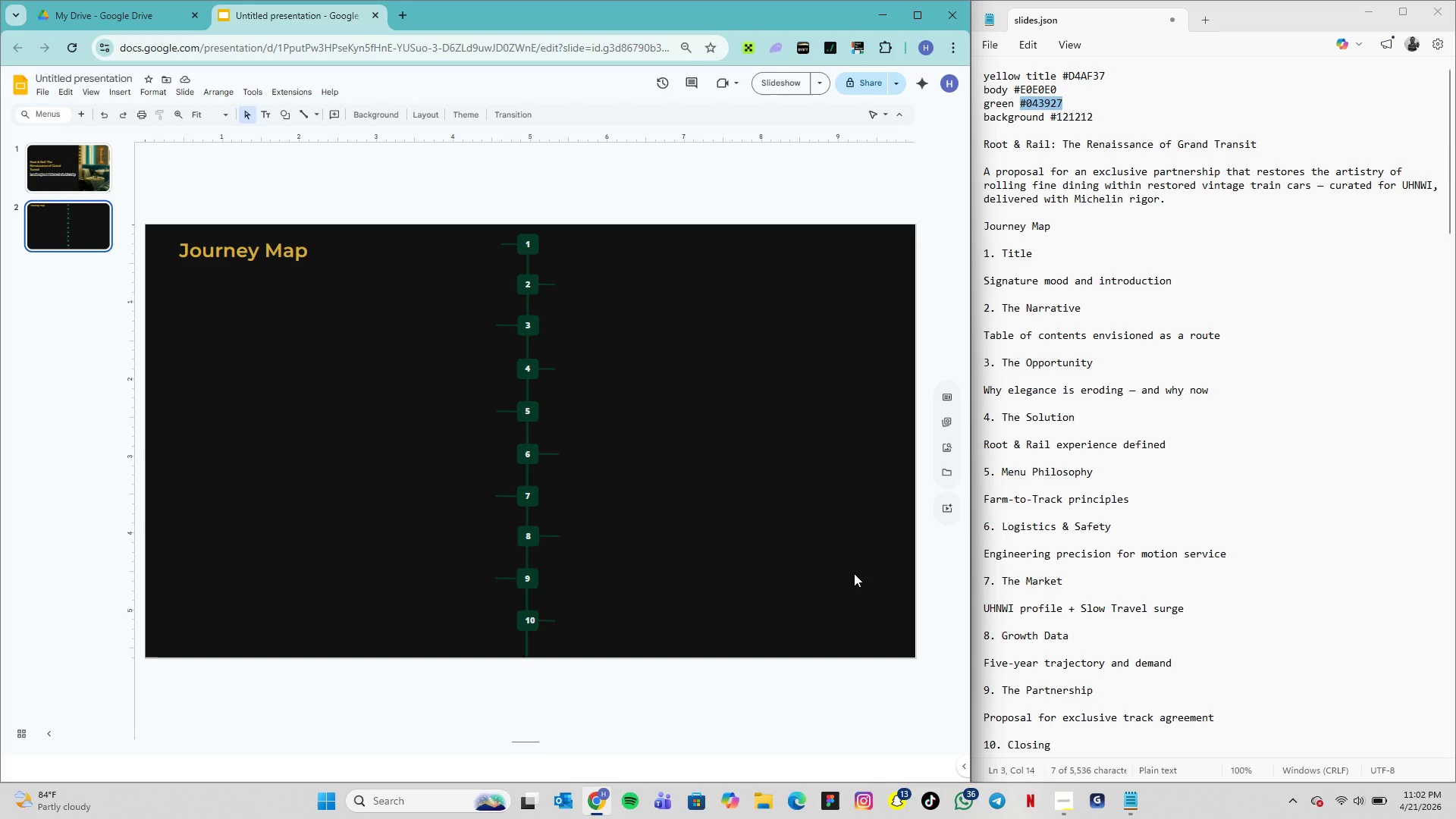 
left_click_drag(start_coordinate=[984, 253], to_coordinate=[1178, 287])
 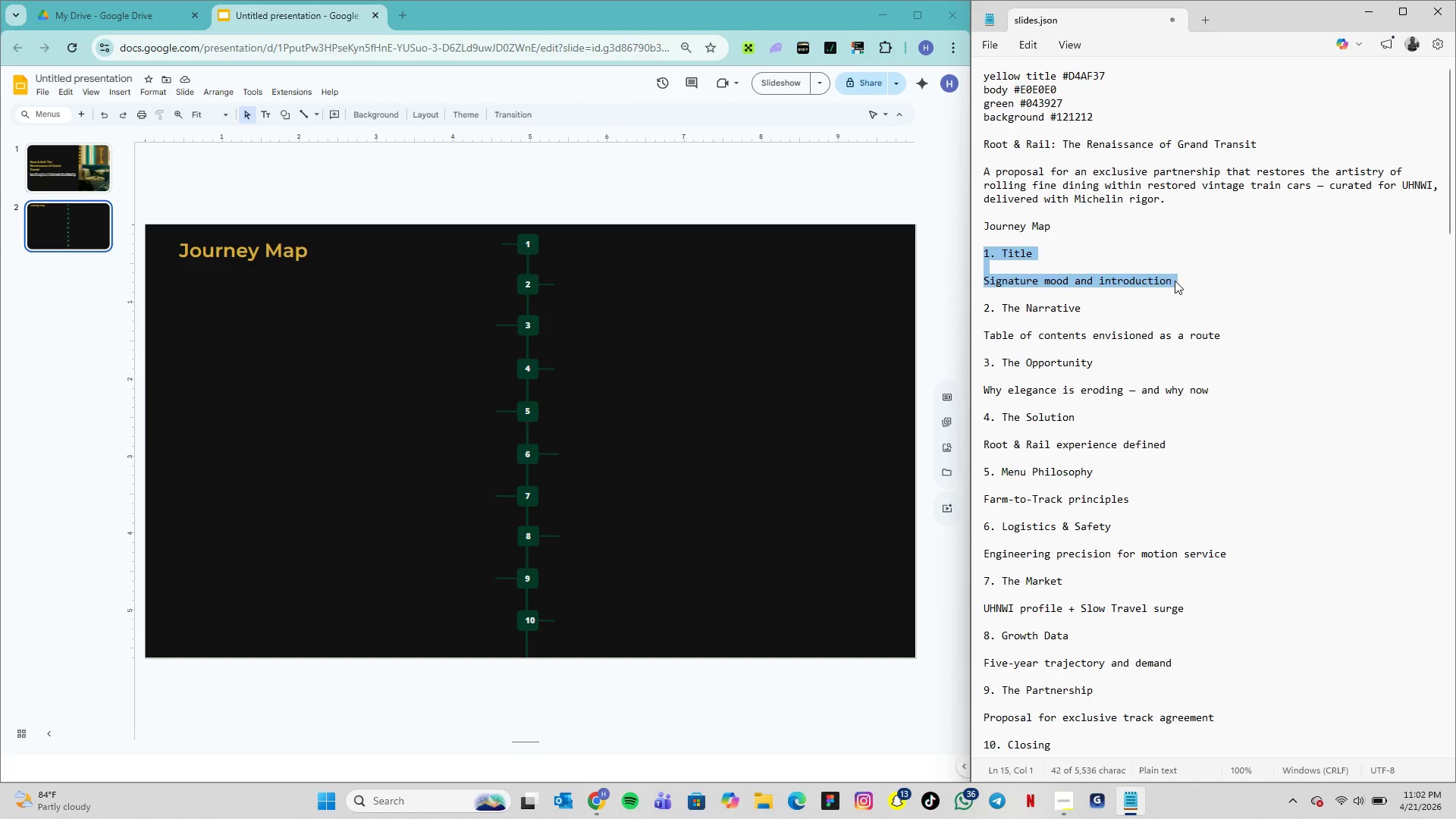 
key(Control+C)
 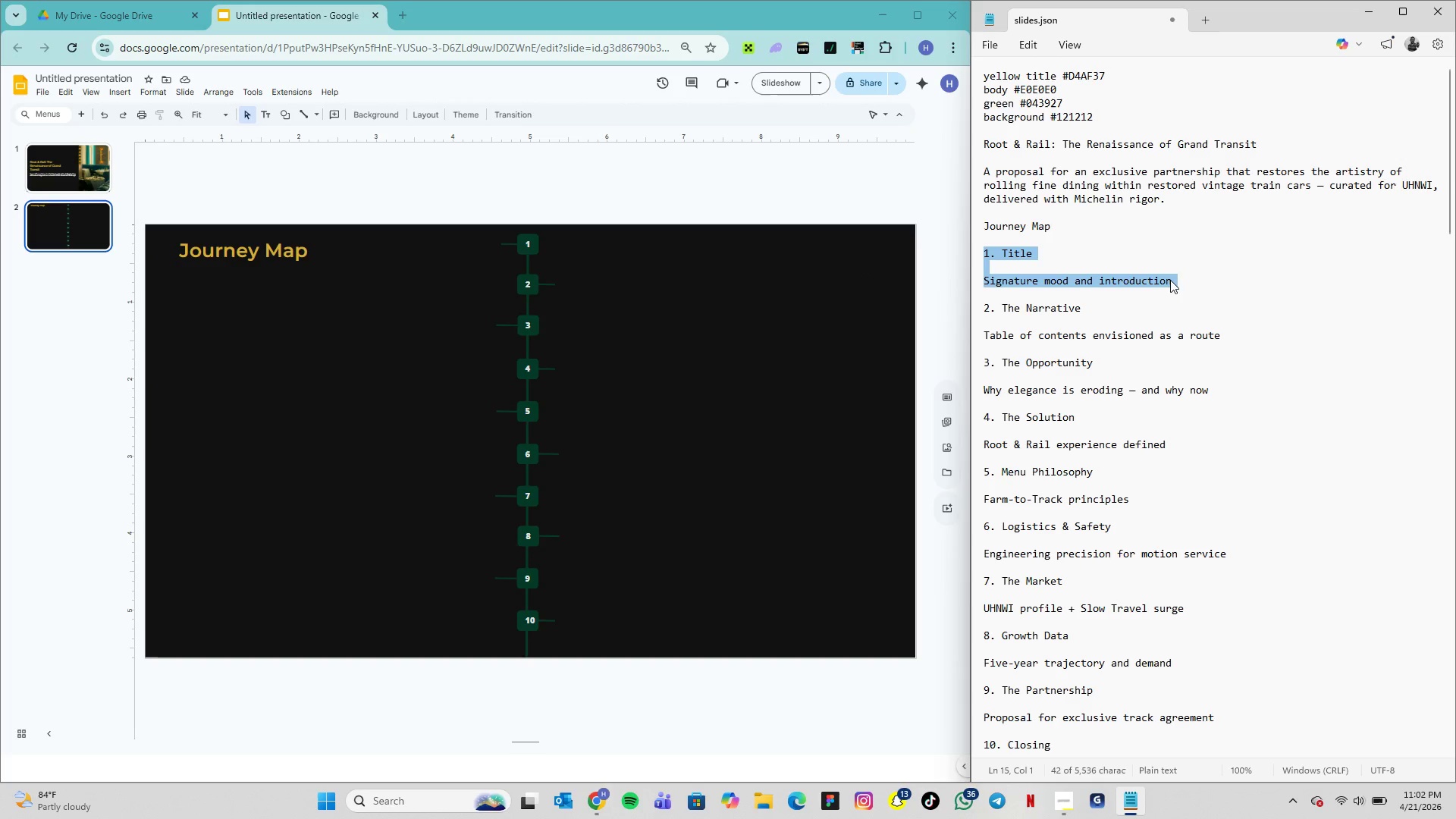 
key(Control+C)
 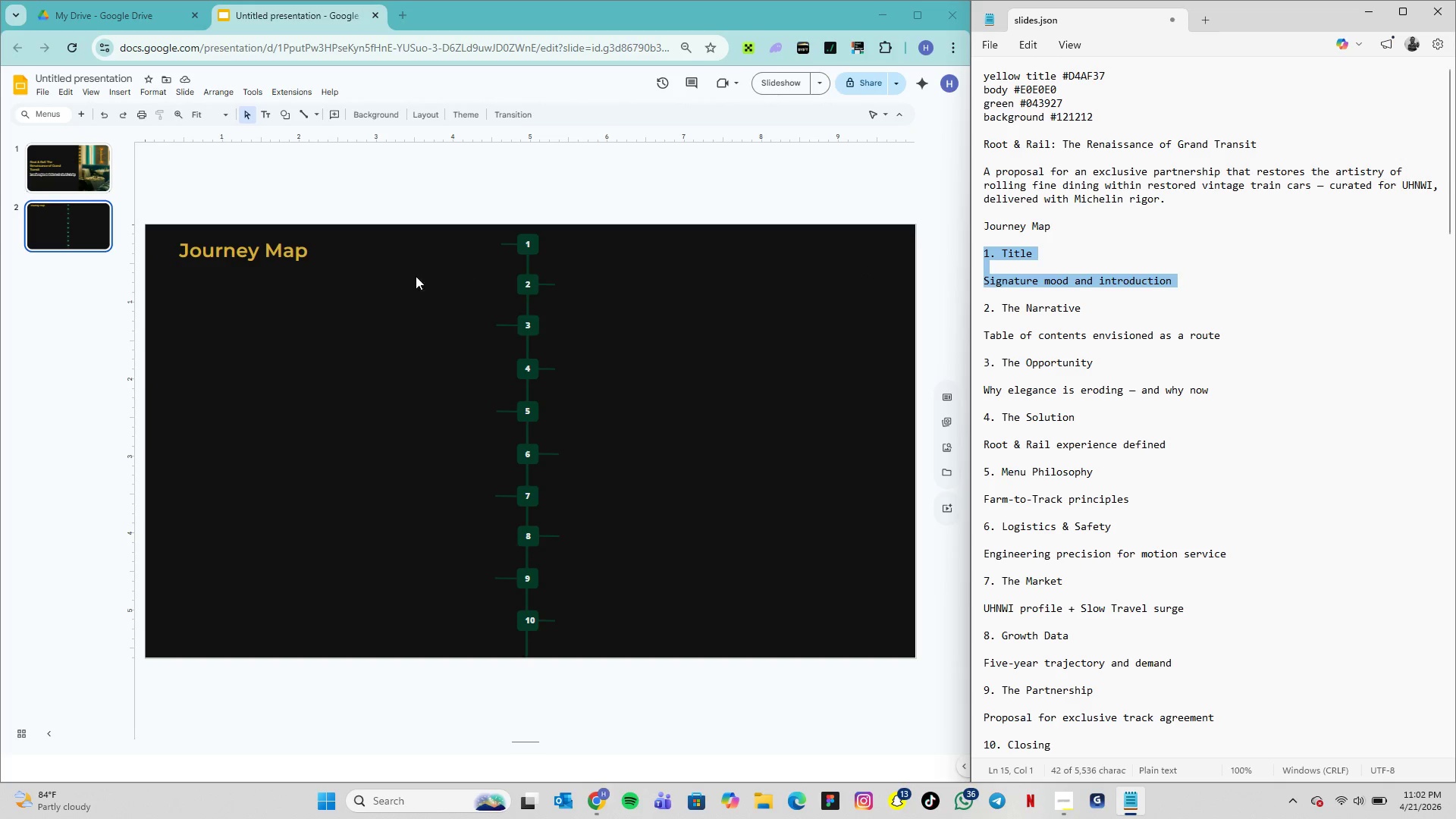 
left_click([381, 281])
 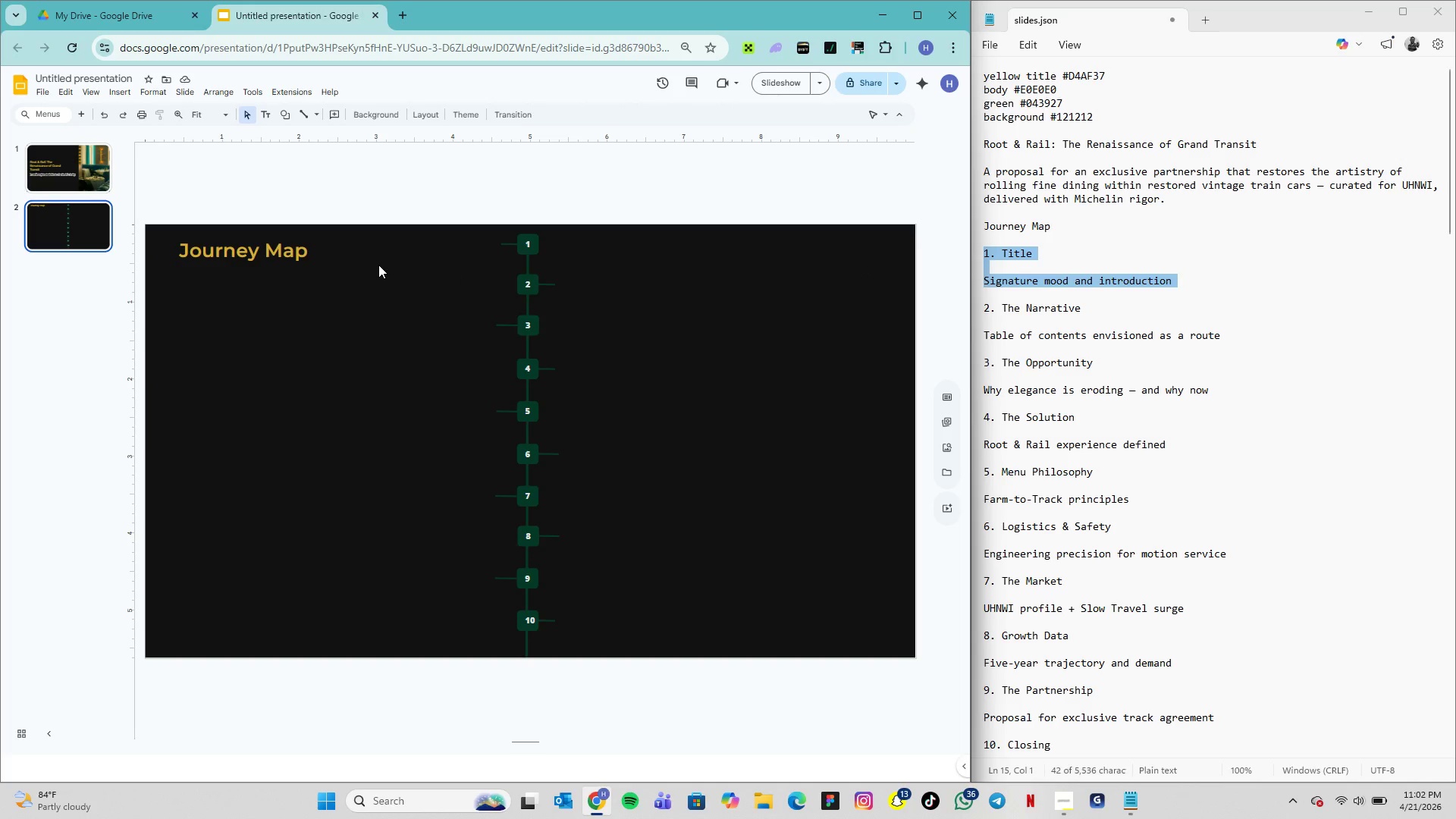 
double_click([378, 265])
 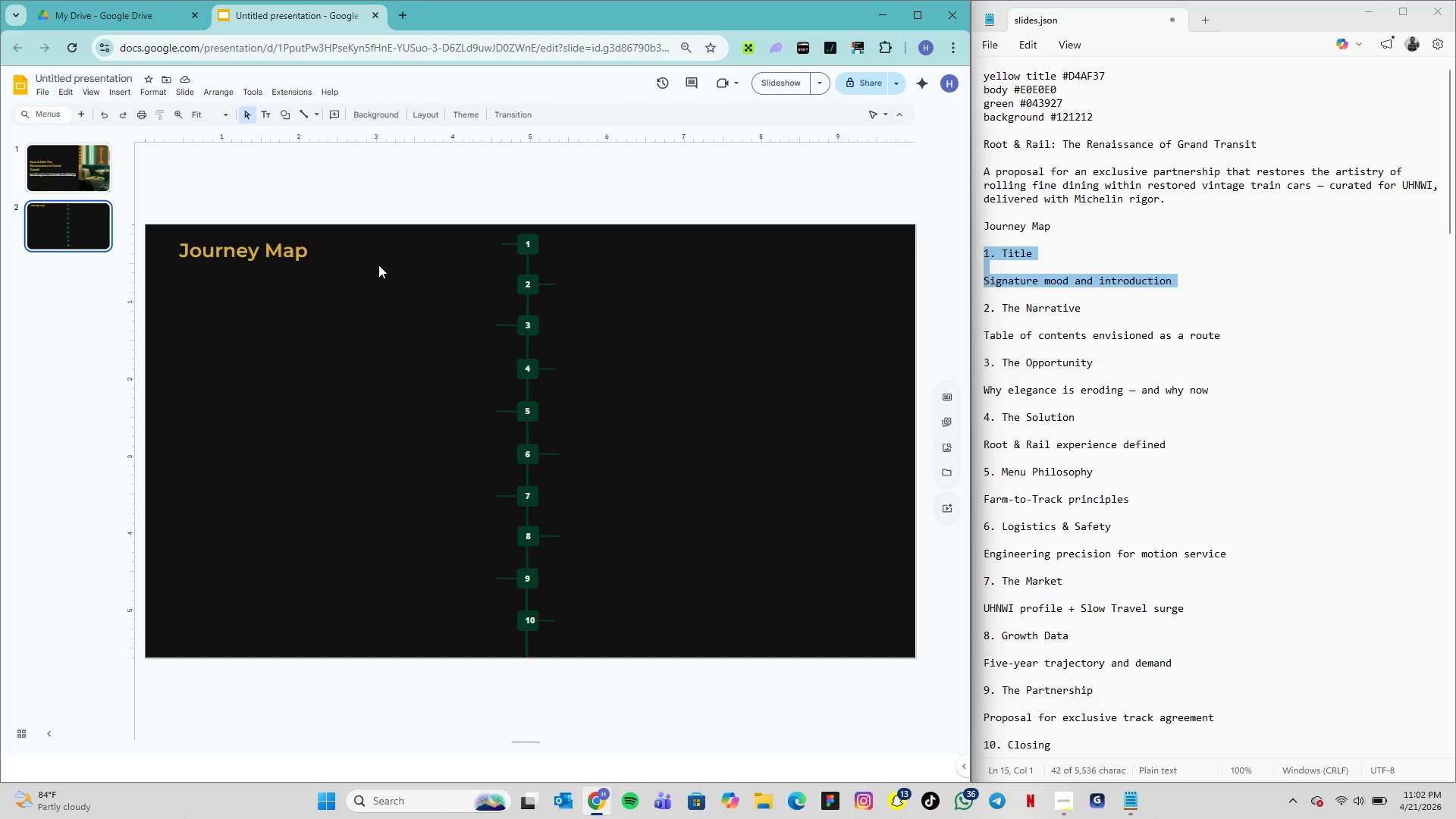 
hold_key(key=ControlLeft, duration=0.83)
 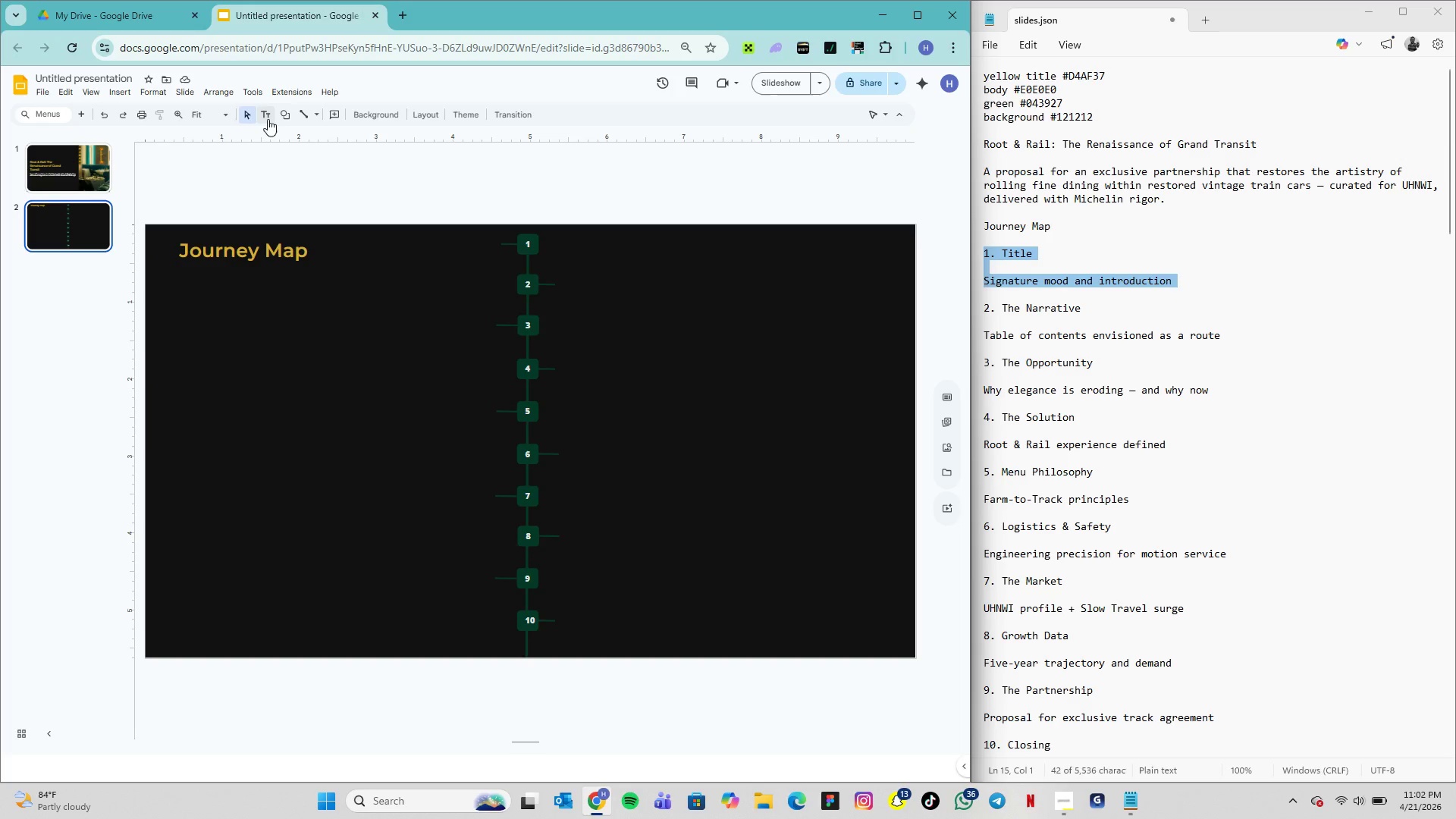 
hold_key(key=ControlLeft, duration=1.78)
 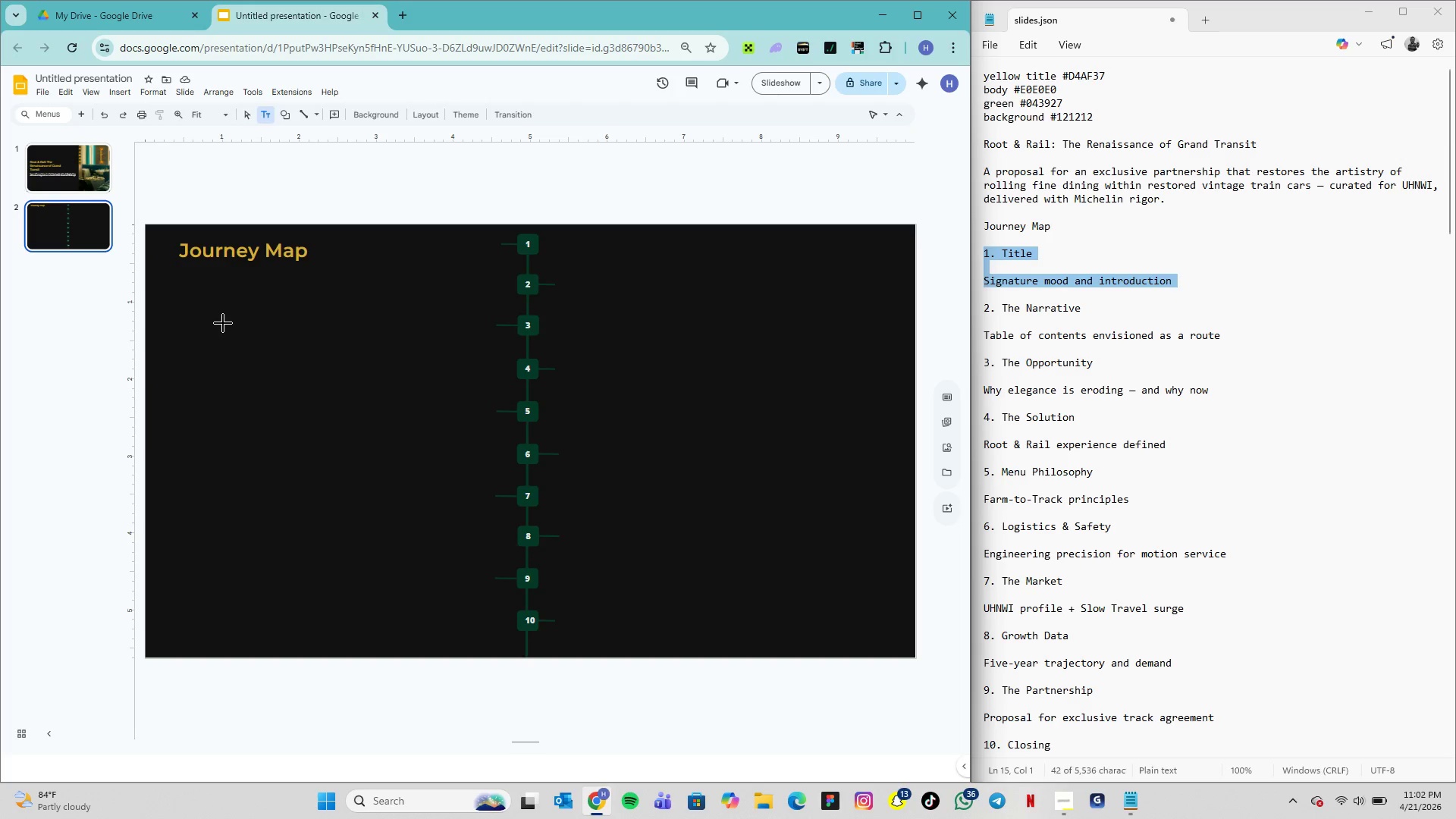 
left_click([219, 322])
 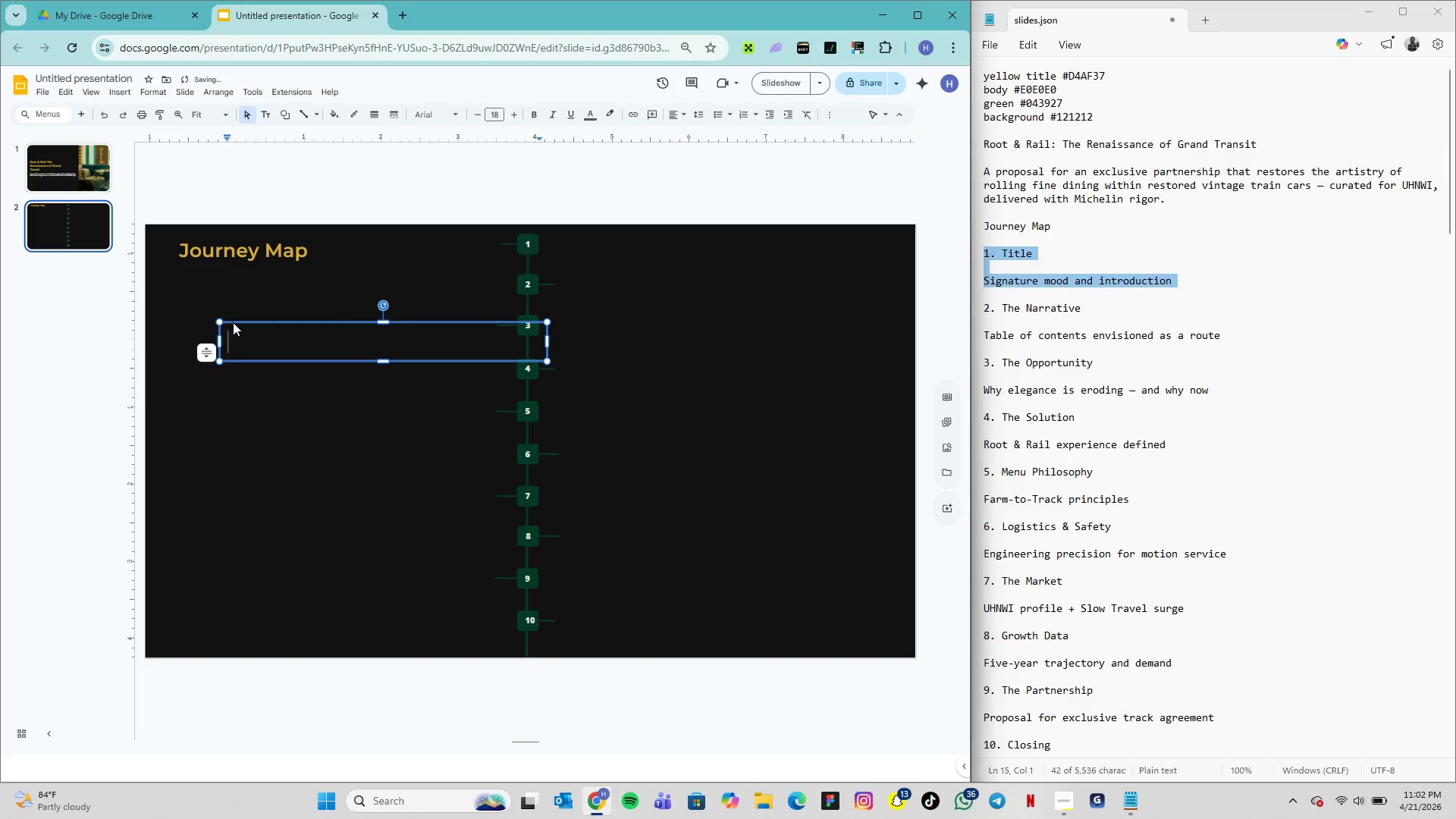 
key(Control+V)
 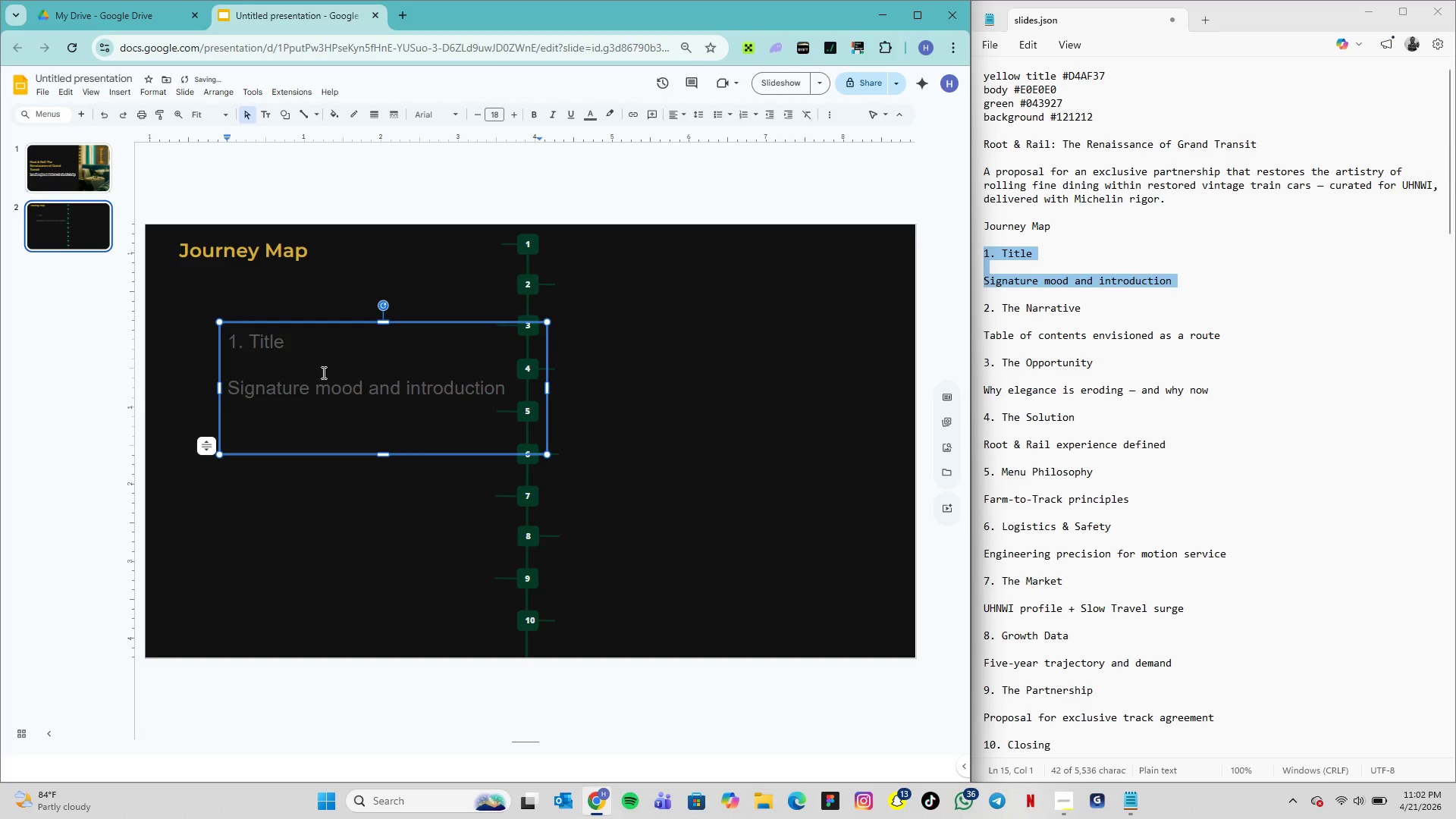 
key(Backspace)
 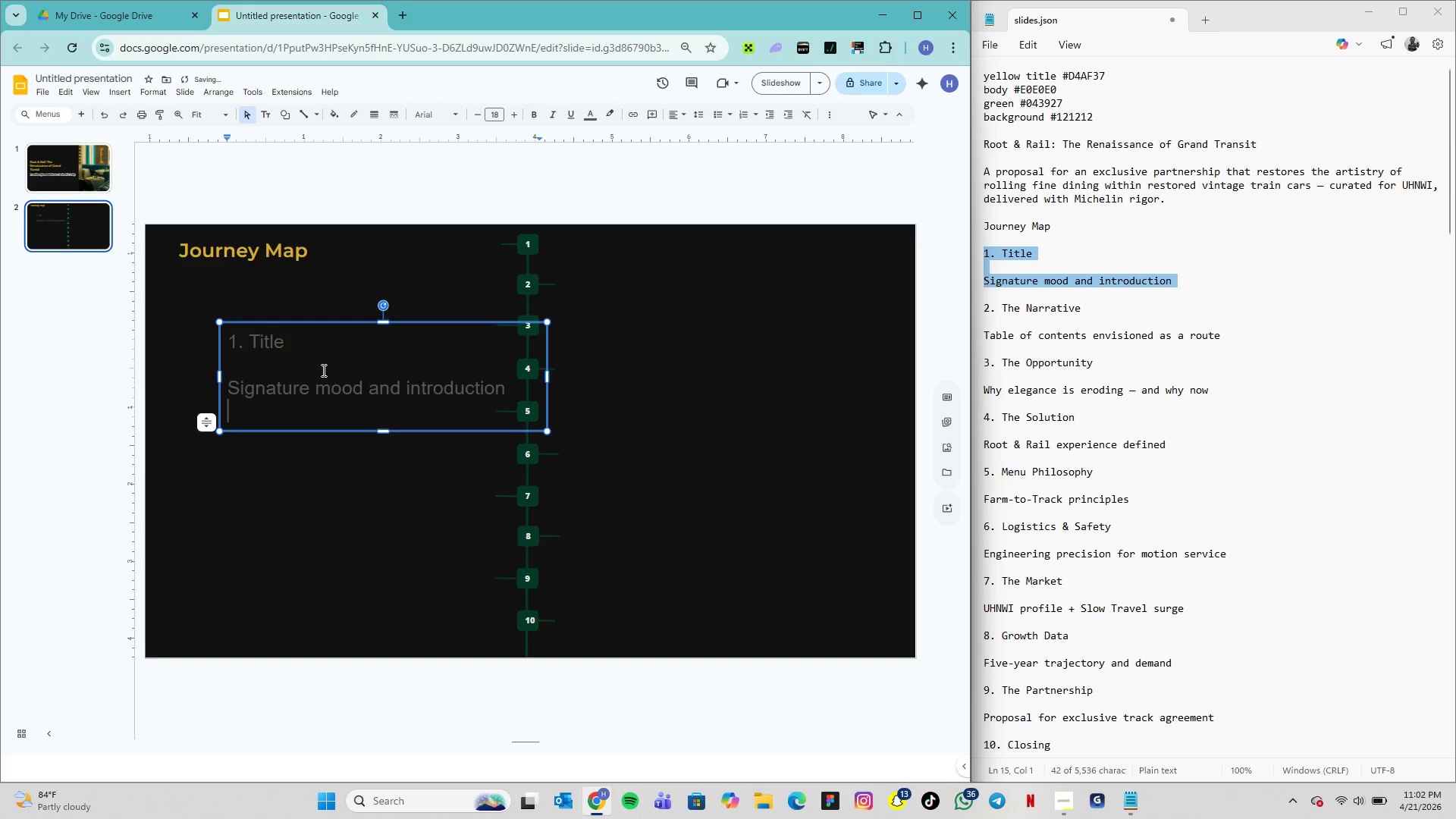 
key(Backspace)
 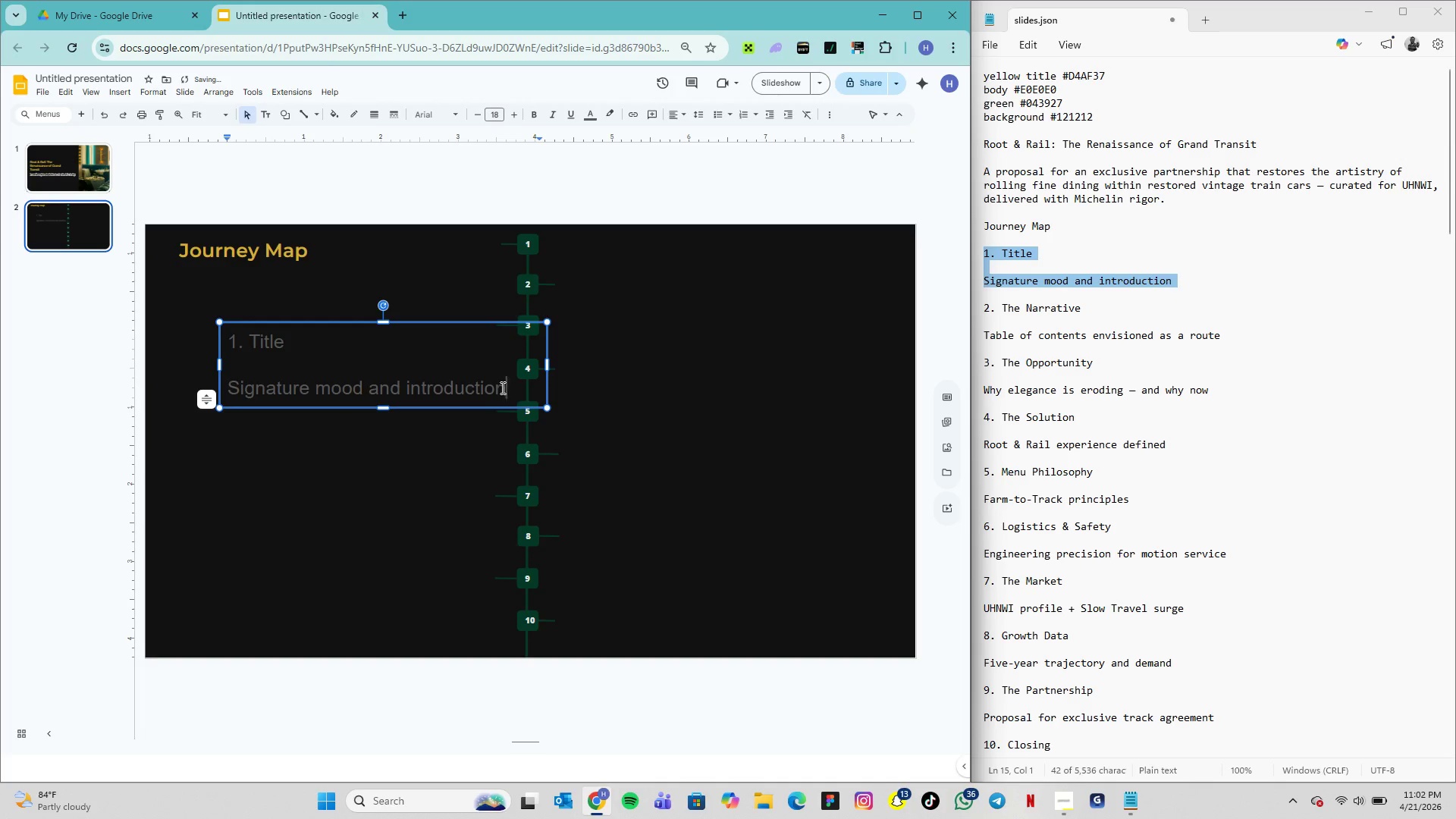 
left_click_drag(start_coordinate=[504, 387], to_coordinate=[232, 376])
 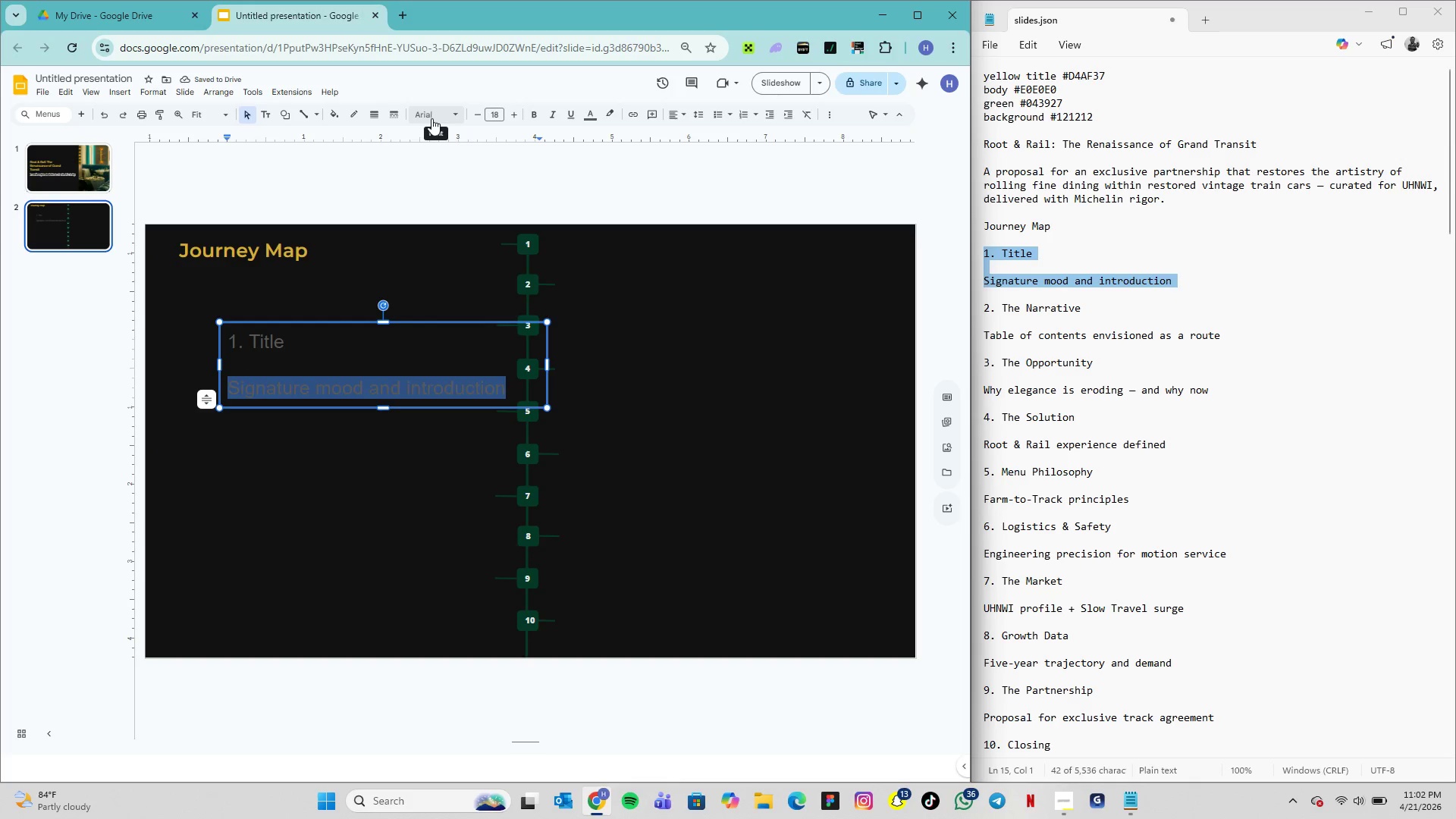 
left_click([431, 118])
 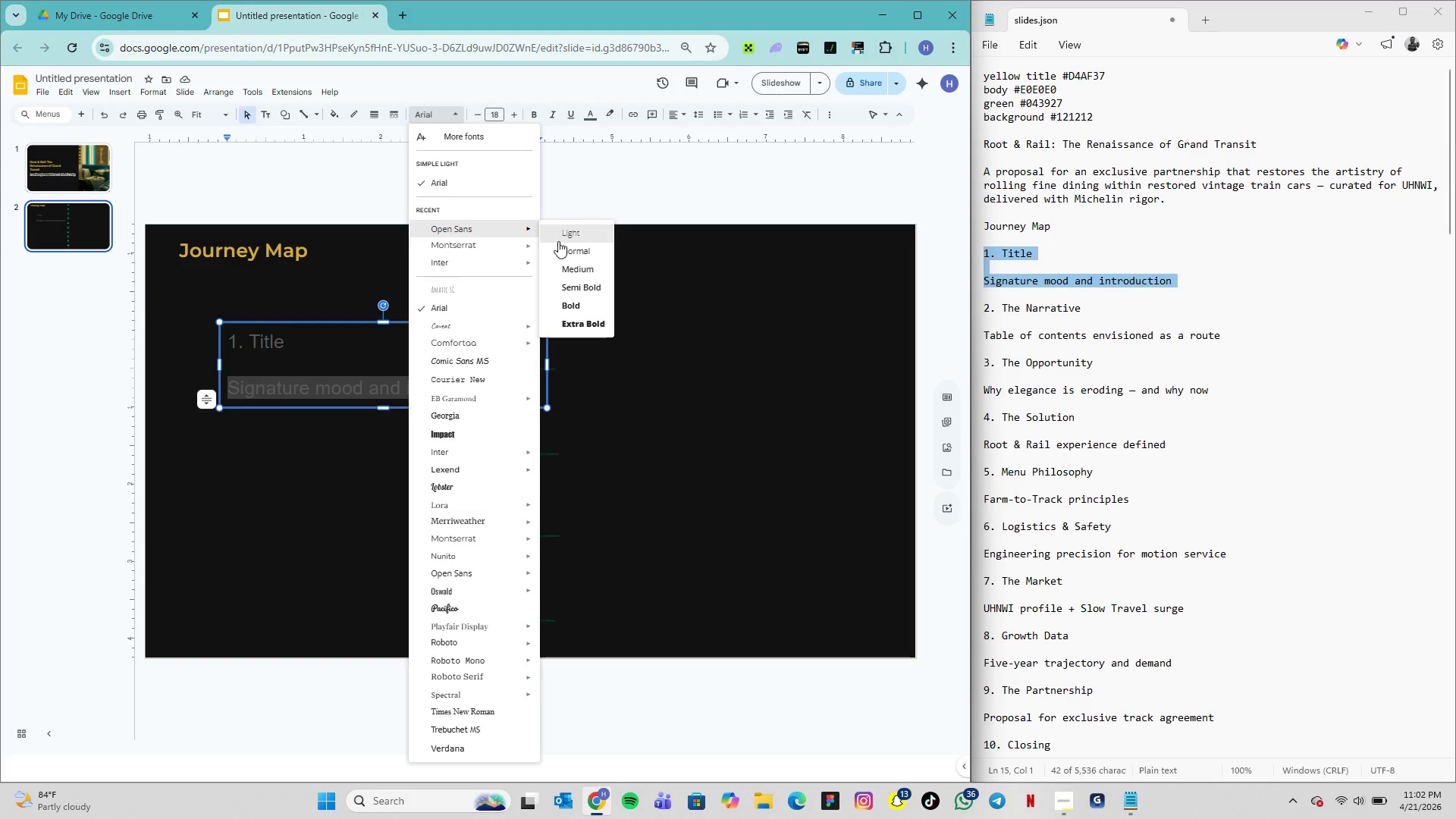 
left_click([573, 251])
 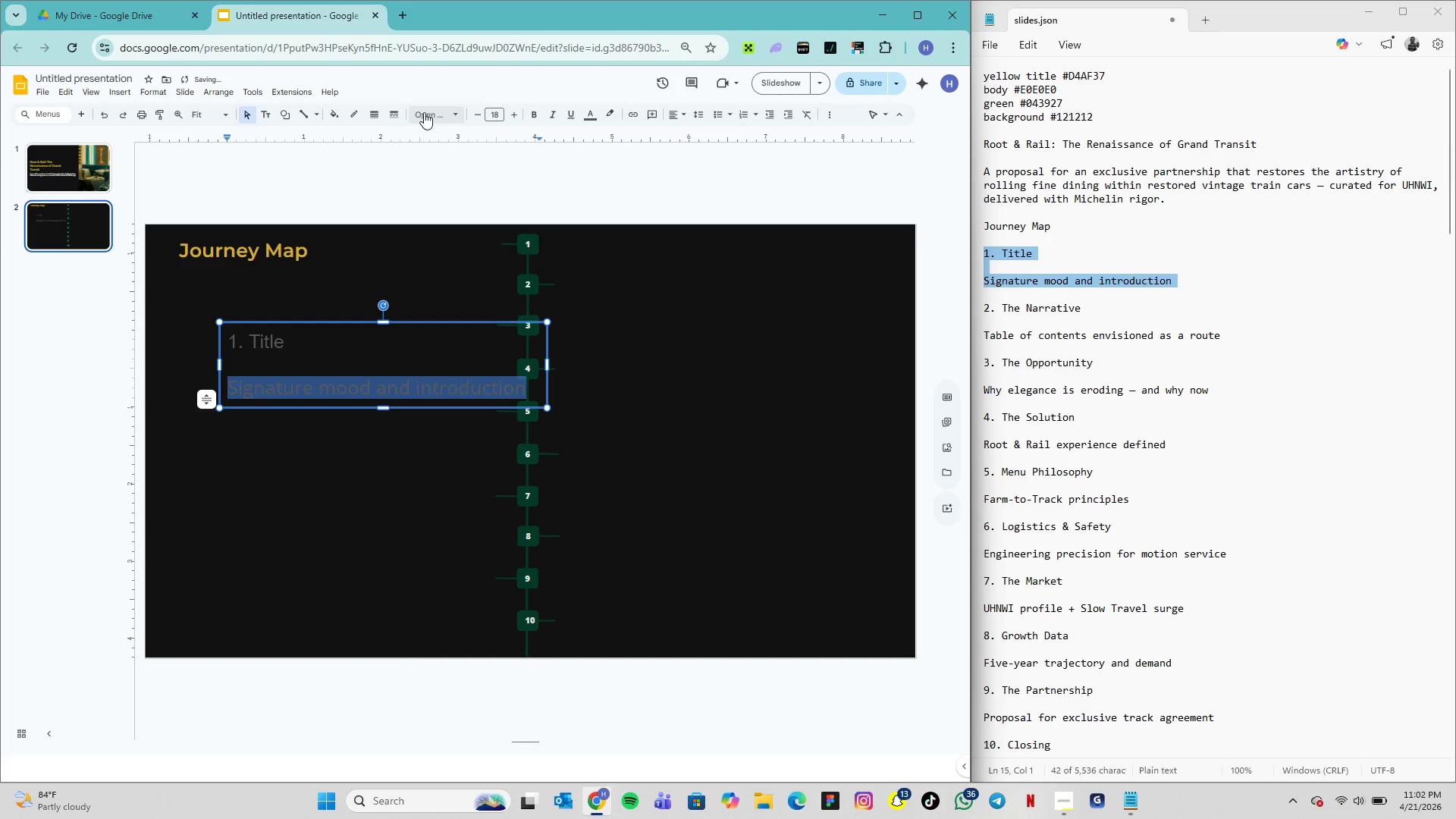 
left_click([430, 112])
 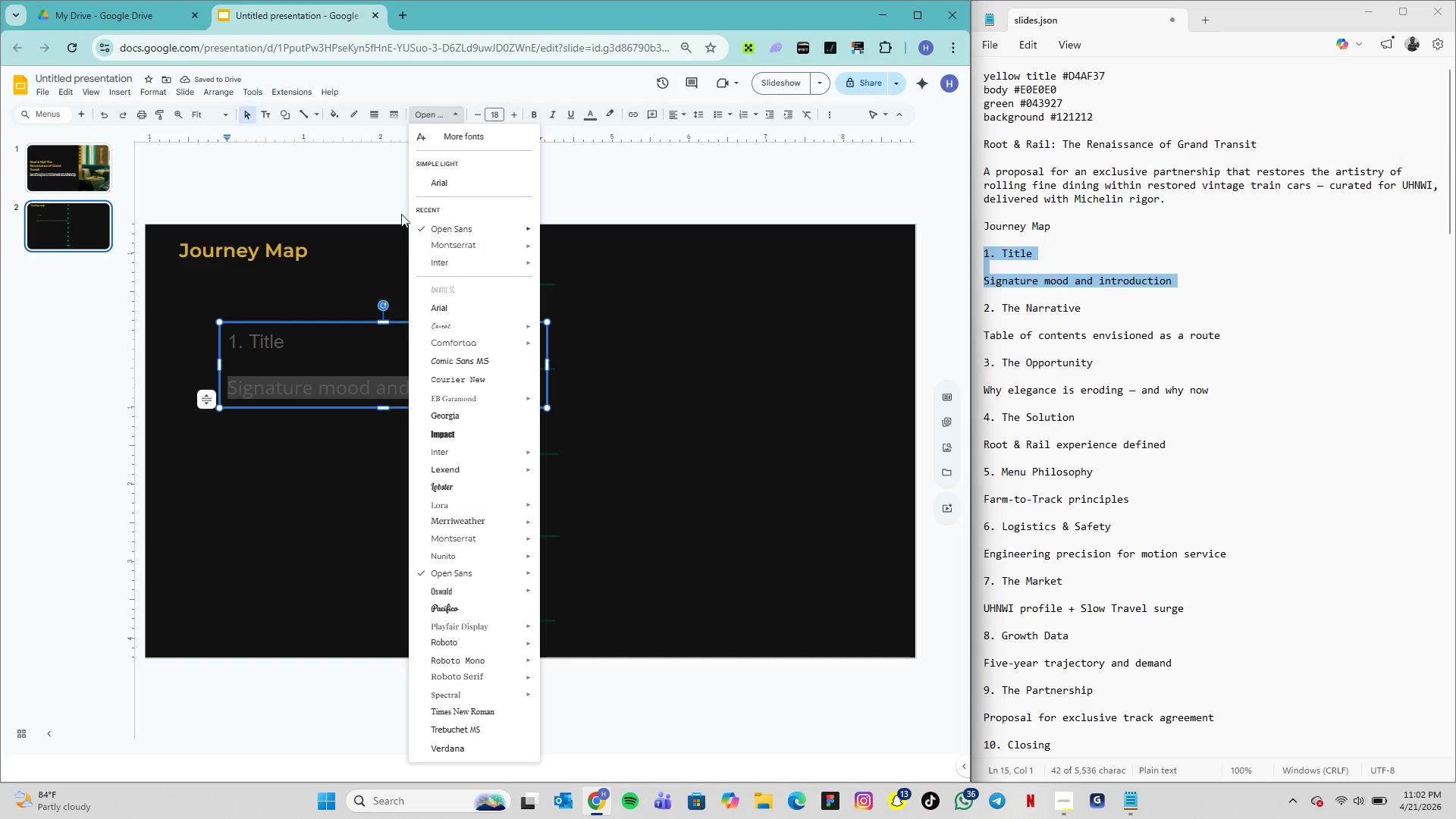 
left_click_drag(start_coordinate=[284, 337], to_coordinate=[230, 337])
 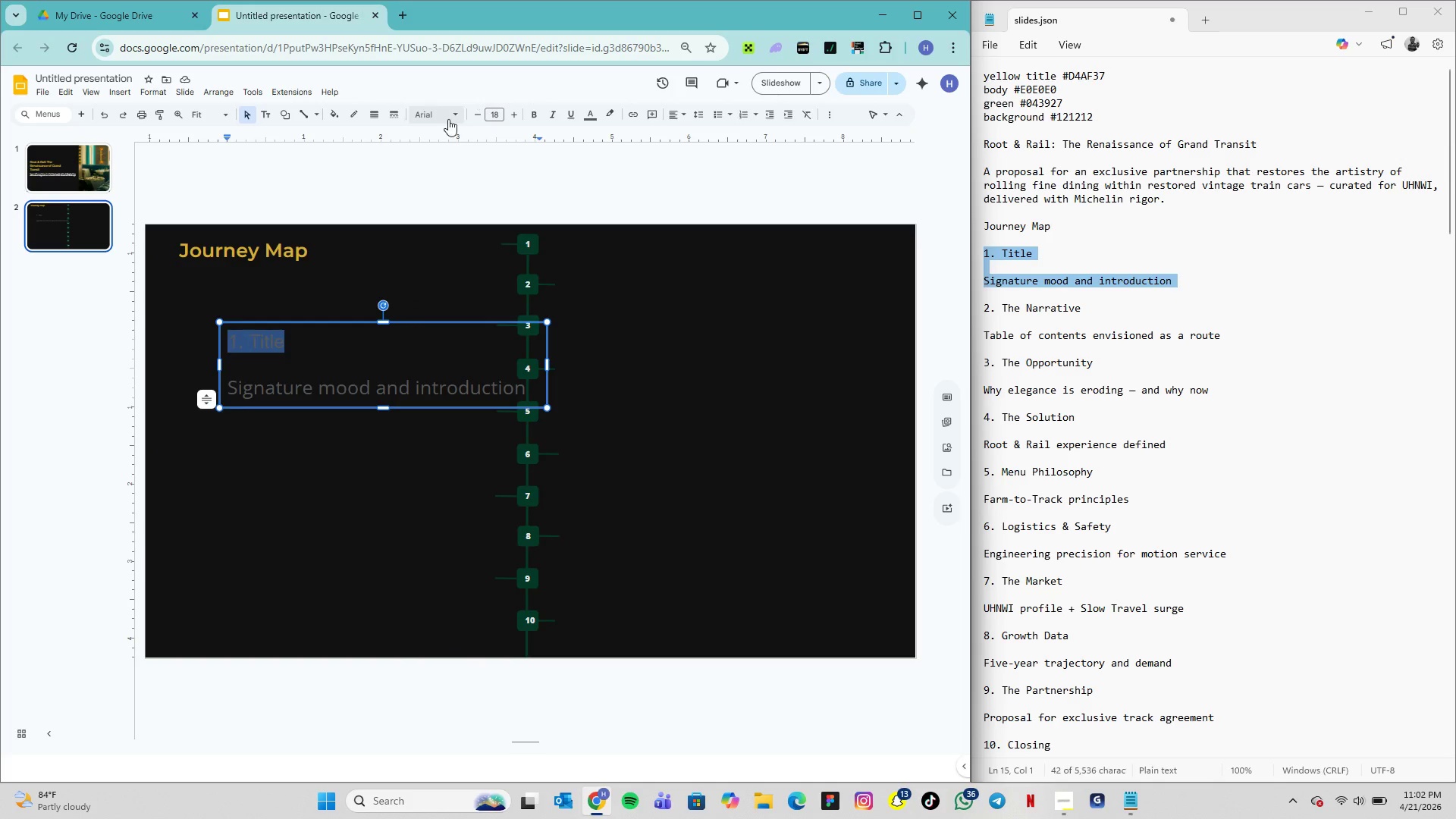 
left_click([447, 120])
 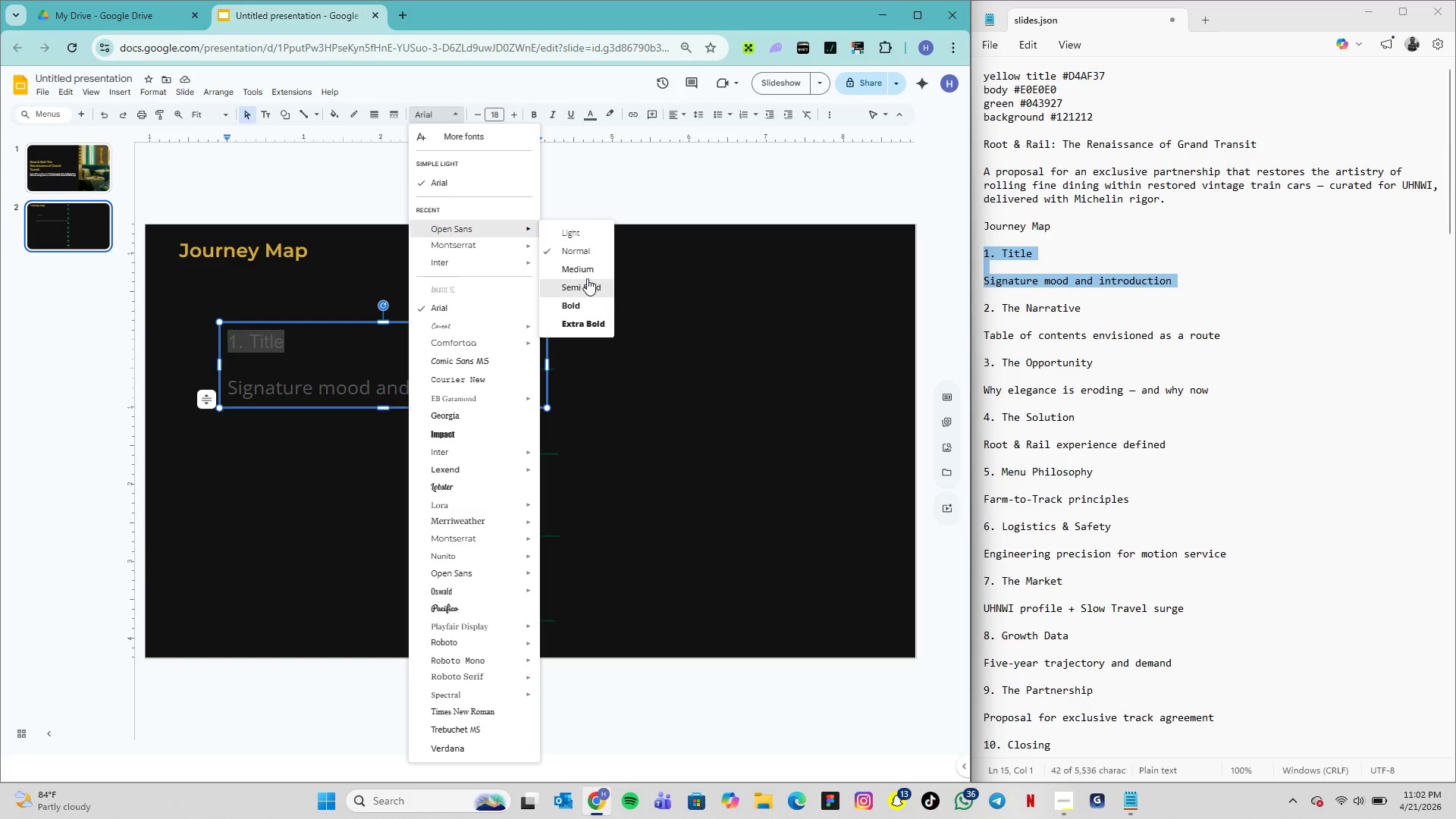 
left_click([577, 301])
 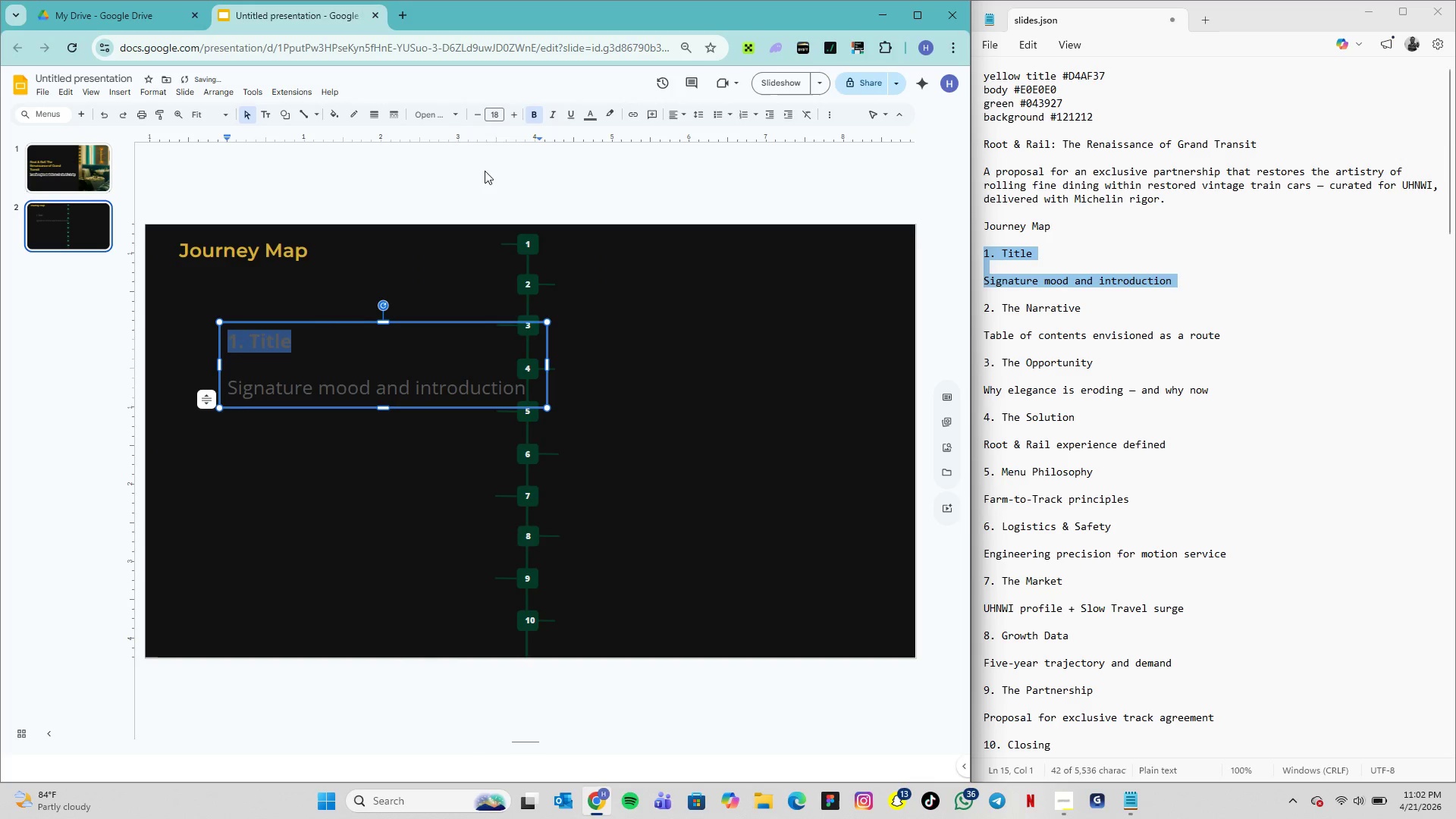 
left_click([496, 114])
 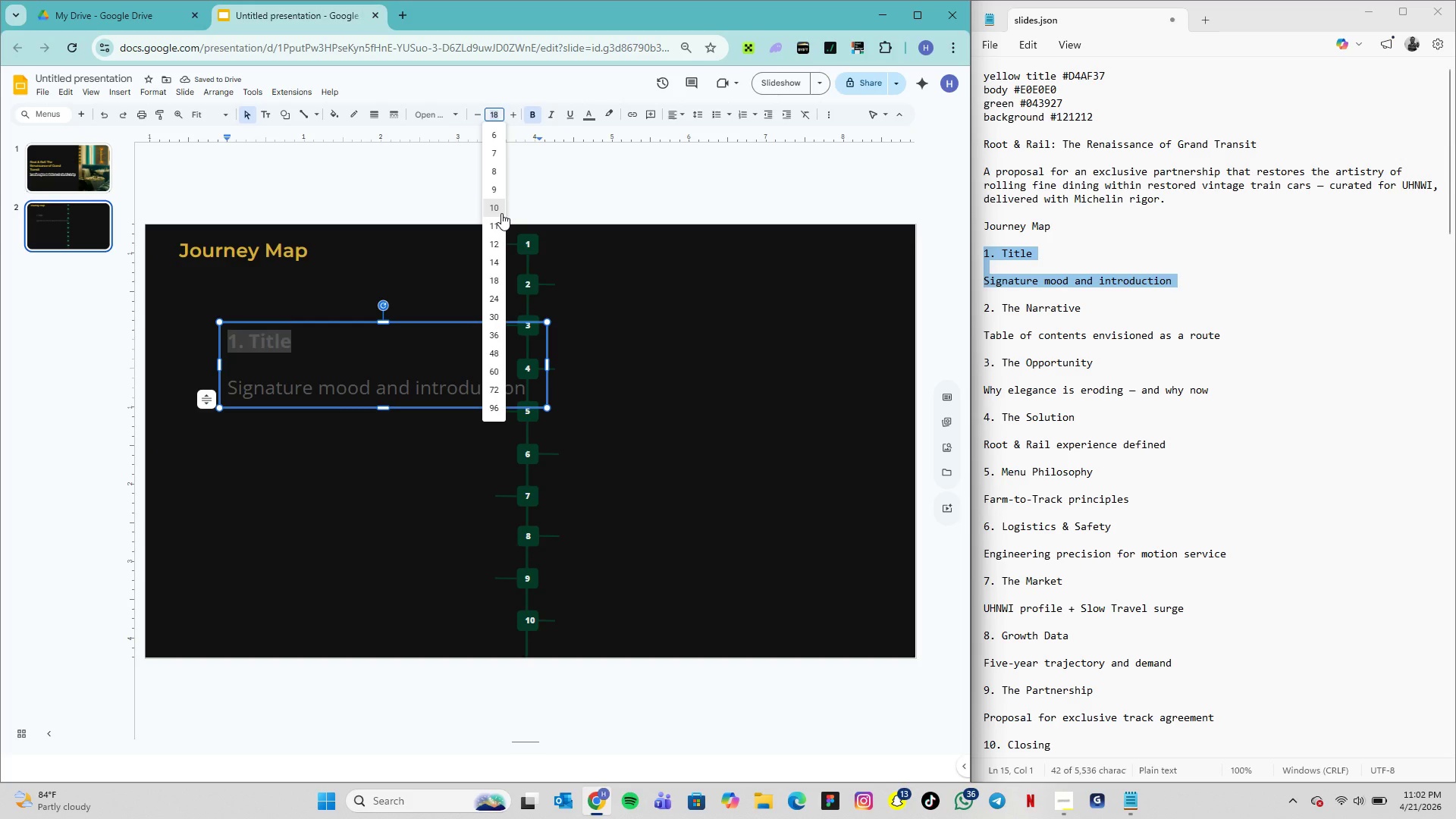 
left_click([501, 213])
 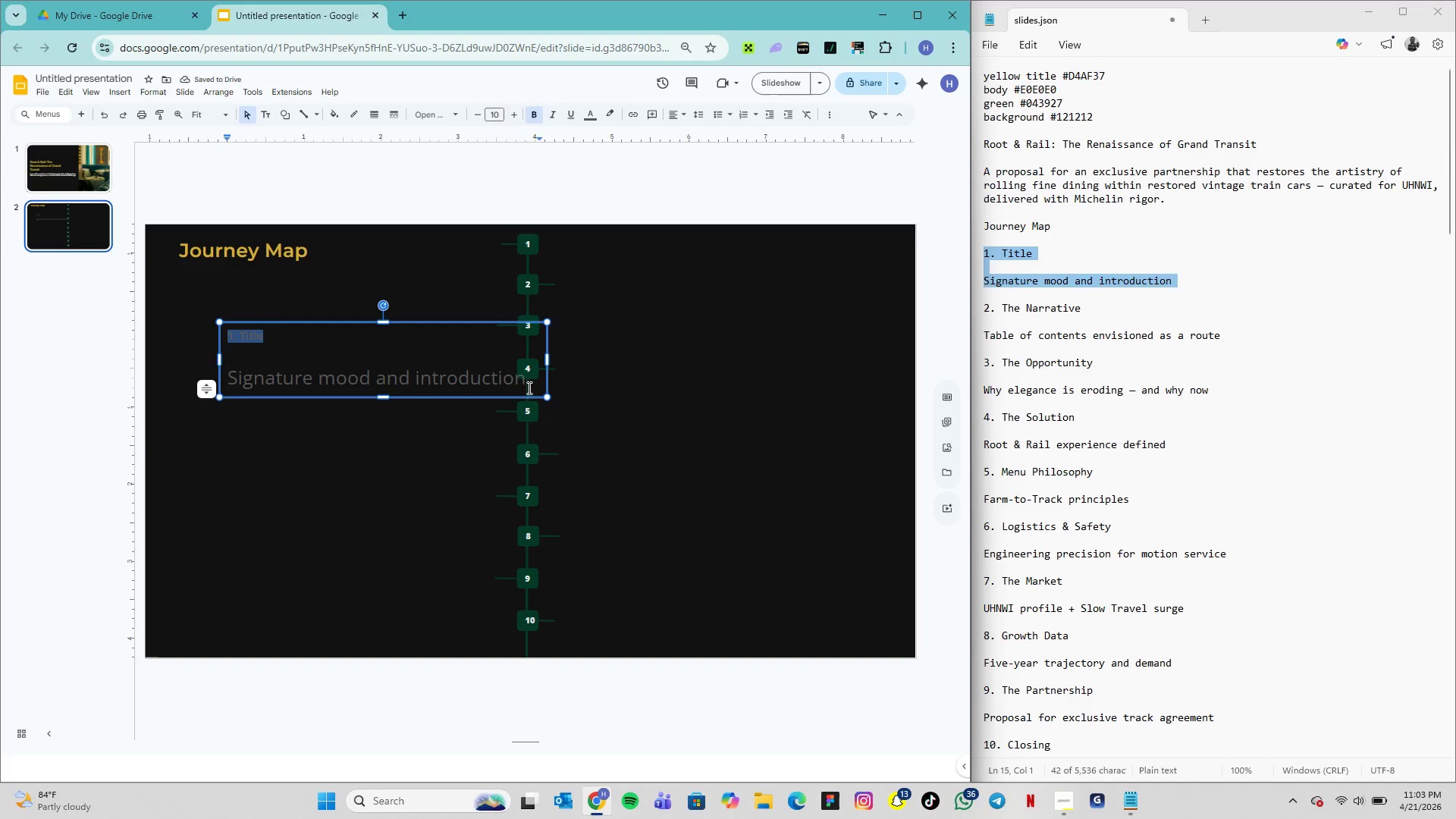 
left_click_drag(start_coordinate=[522, 377], to_coordinate=[218, 390])
 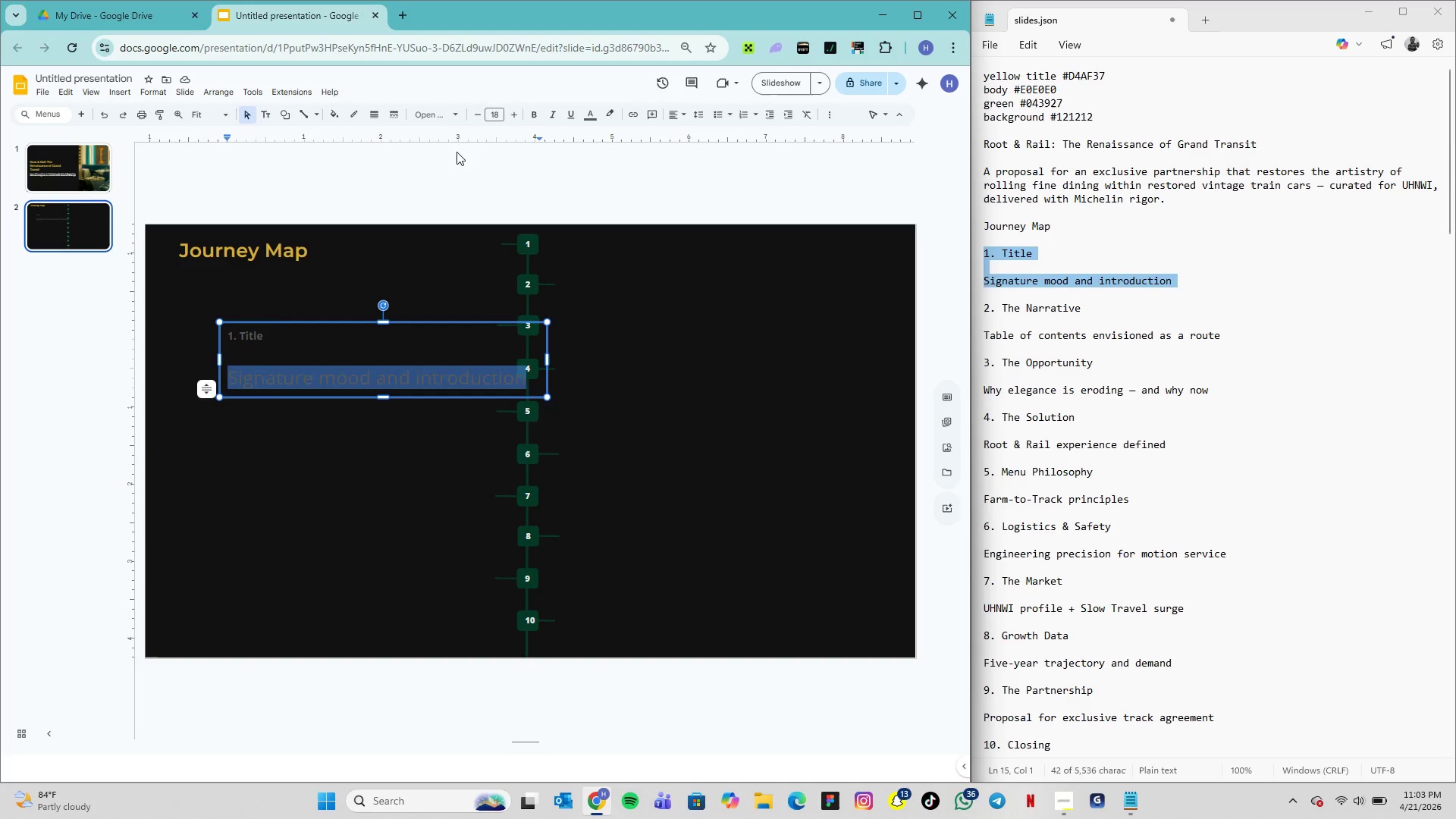 
mouse_move([502, 127])
 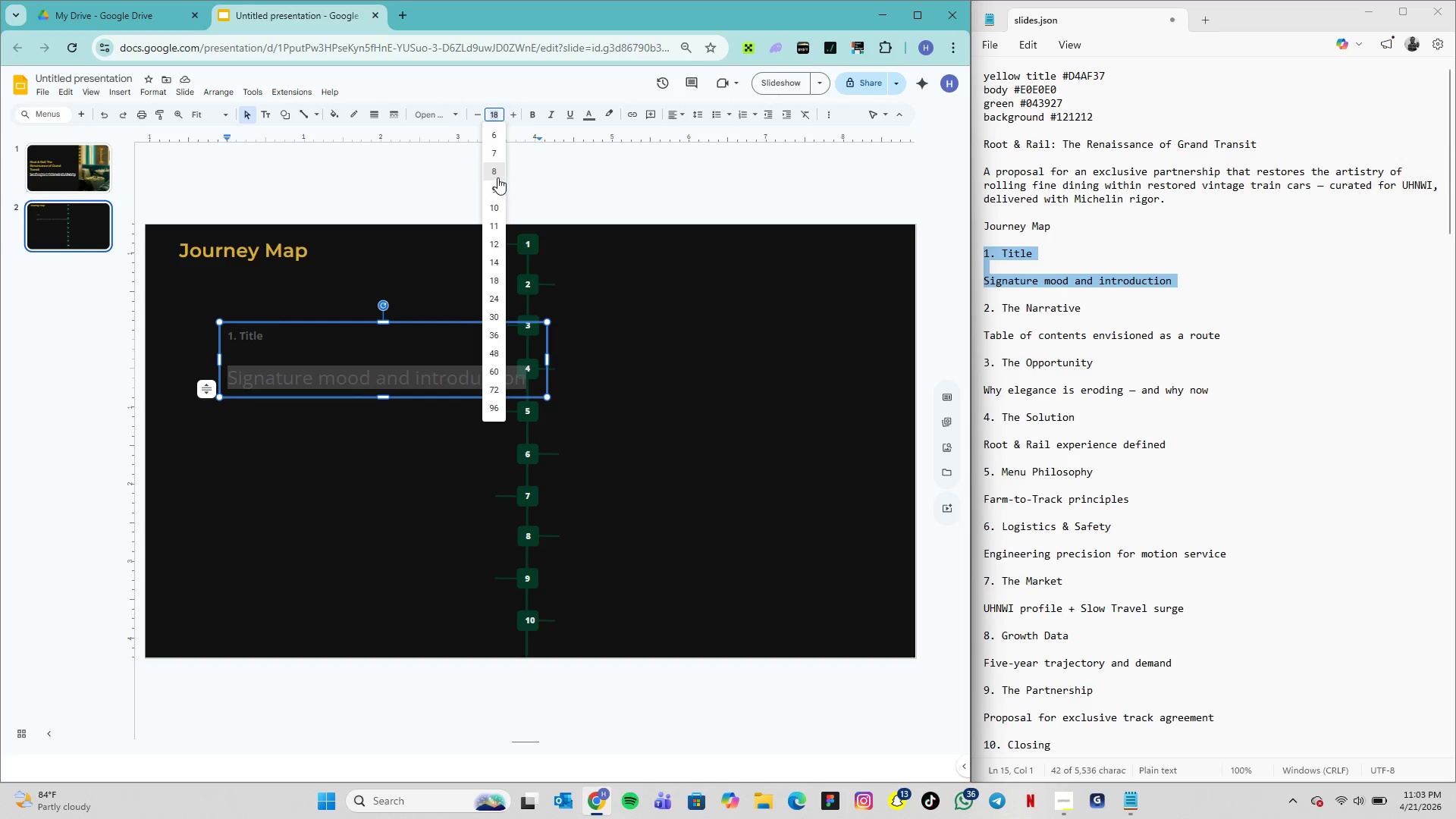 
left_click([497, 177])
 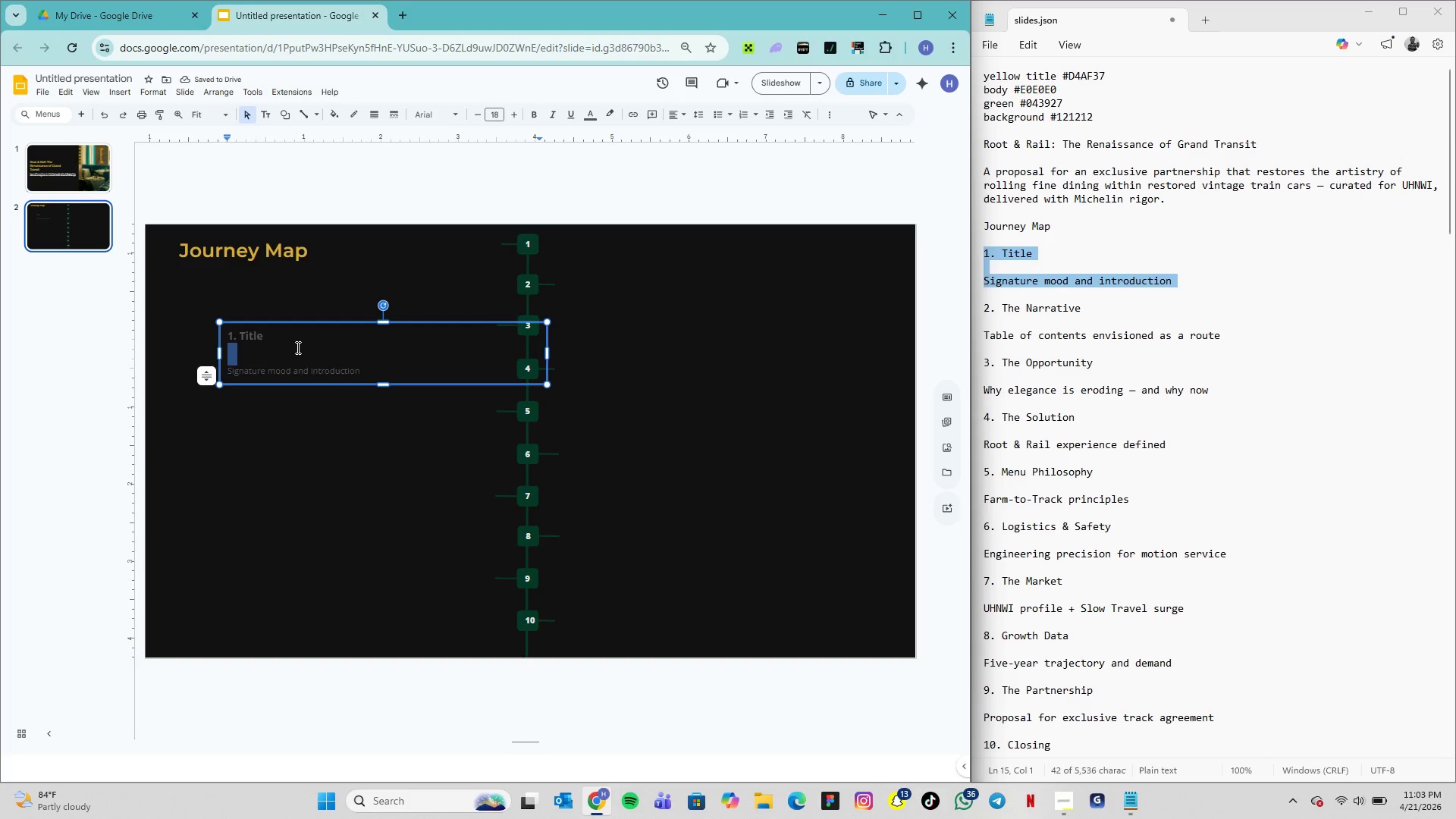 
key(Backspace)
 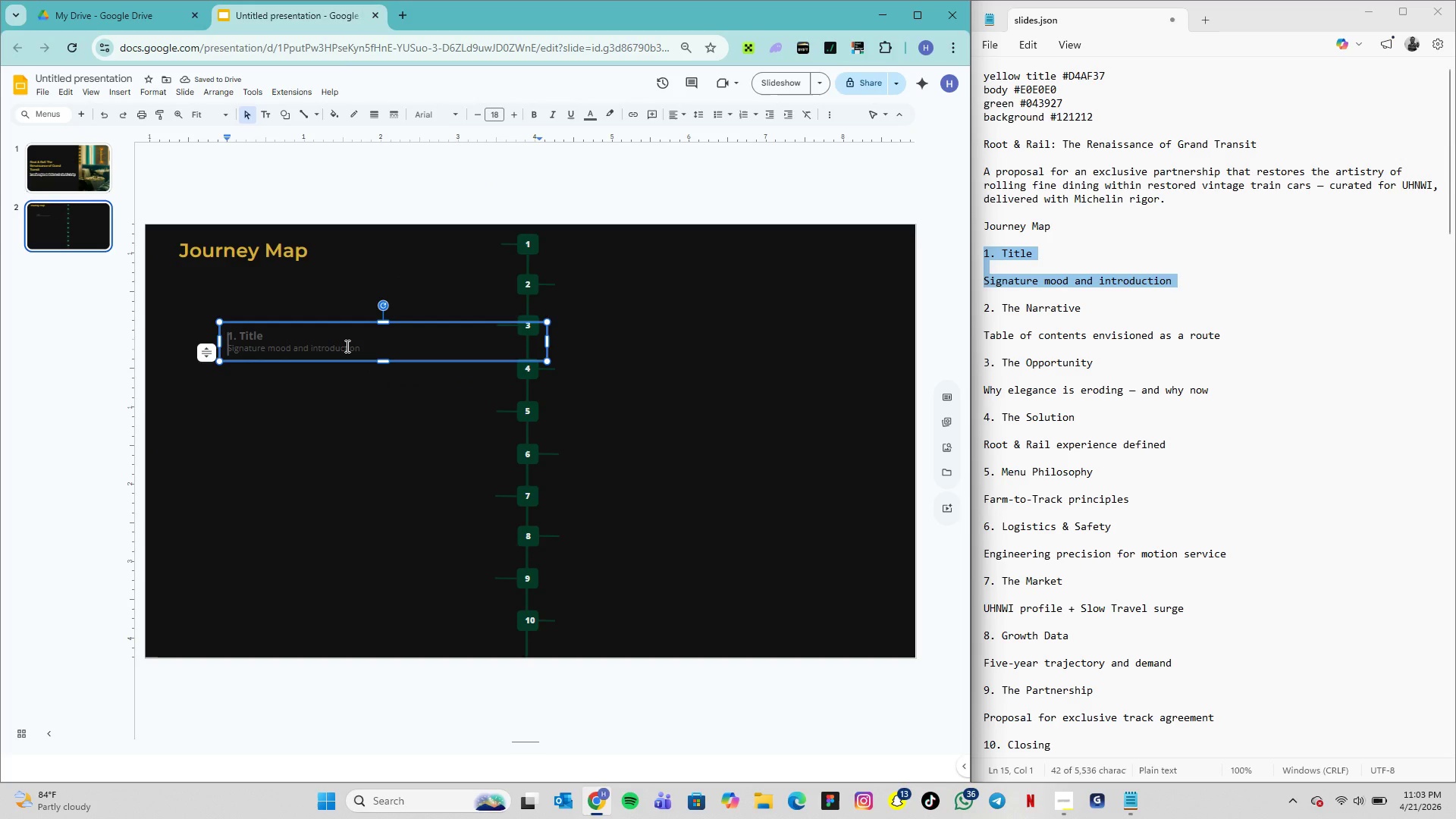 
wait(6.67)
 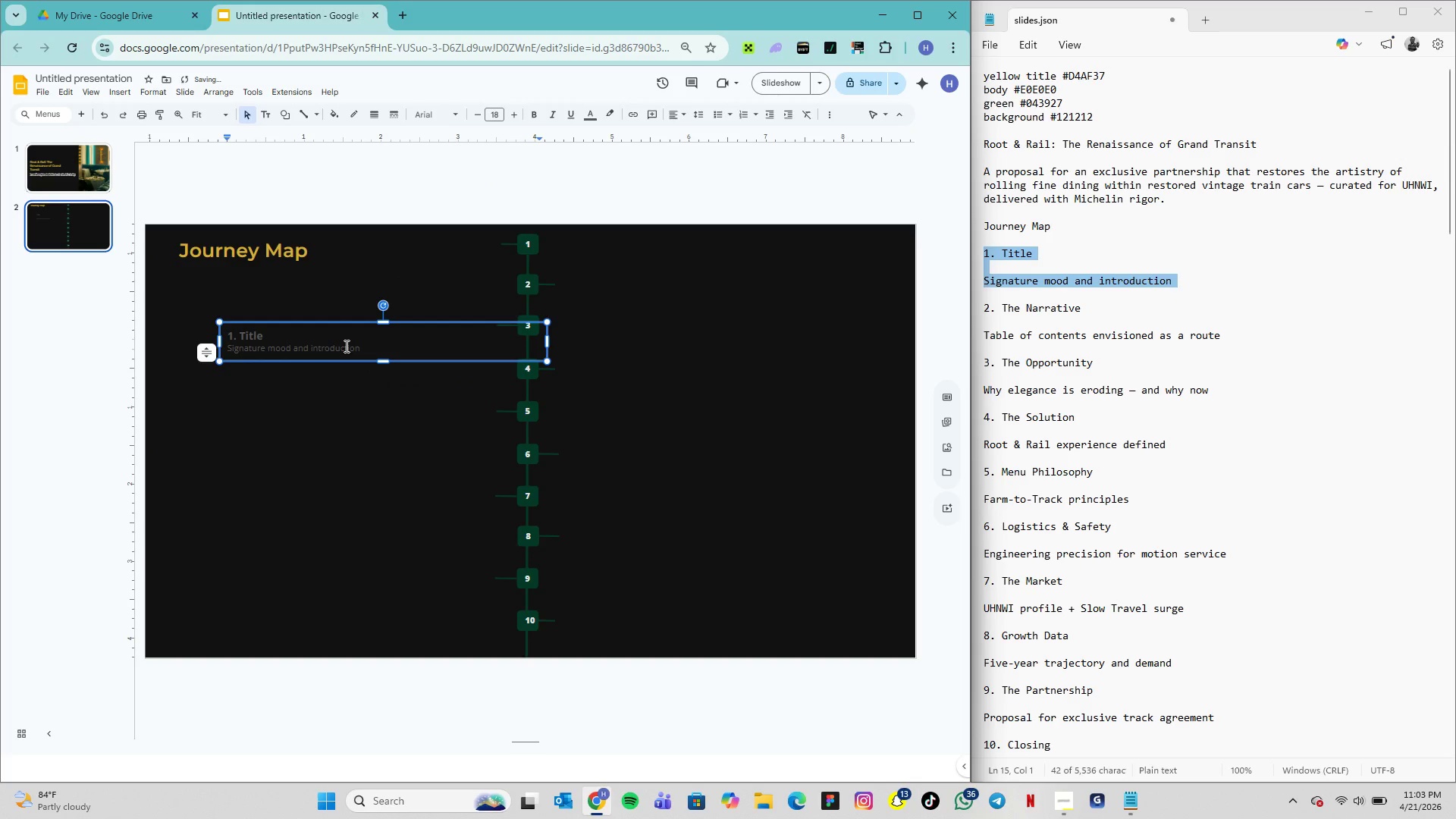 
left_click_drag(start_coordinate=[362, 350], to_coordinate=[217, 331])
 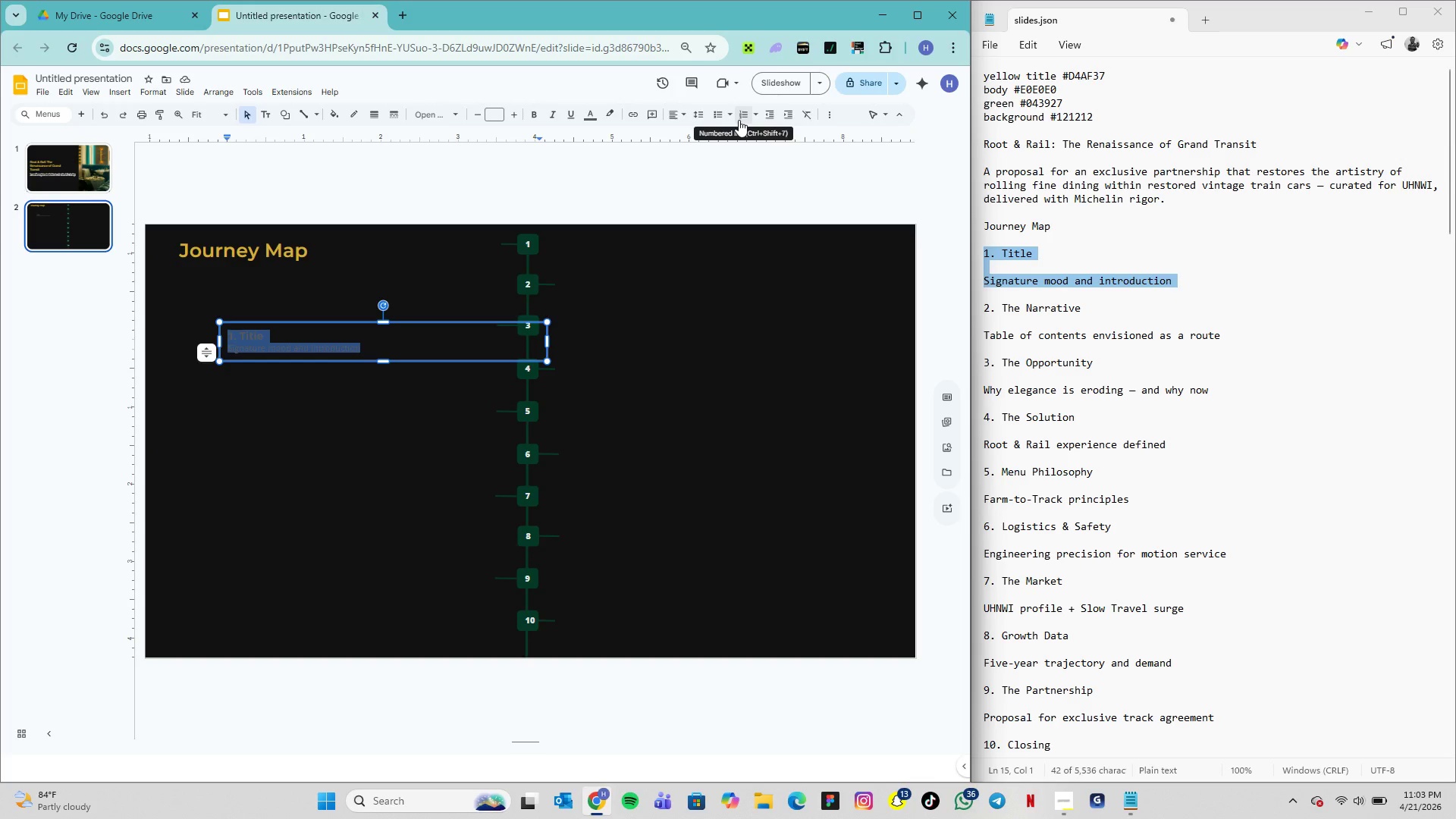 
wait(5.94)
 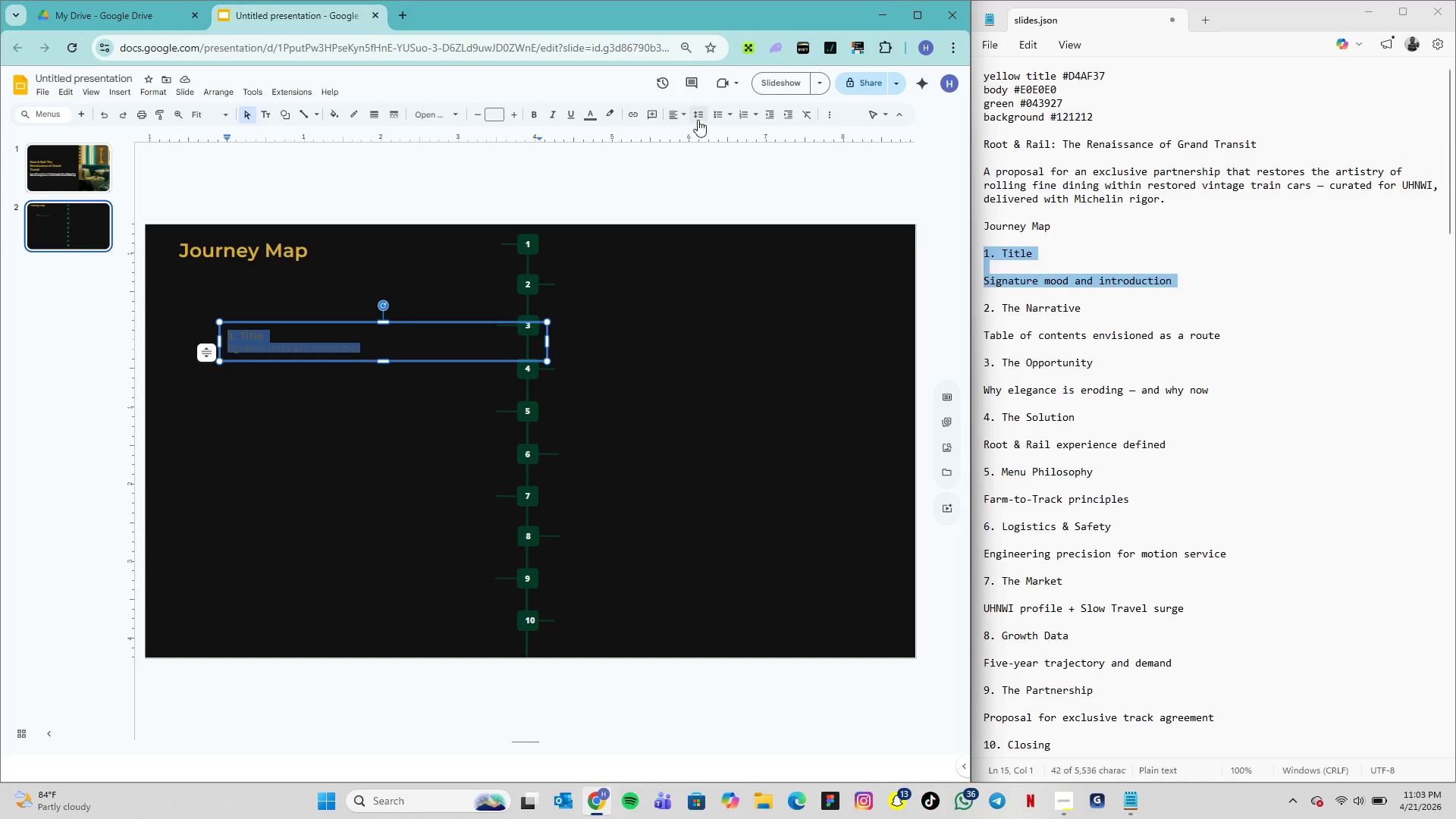 
left_click([673, 115])
 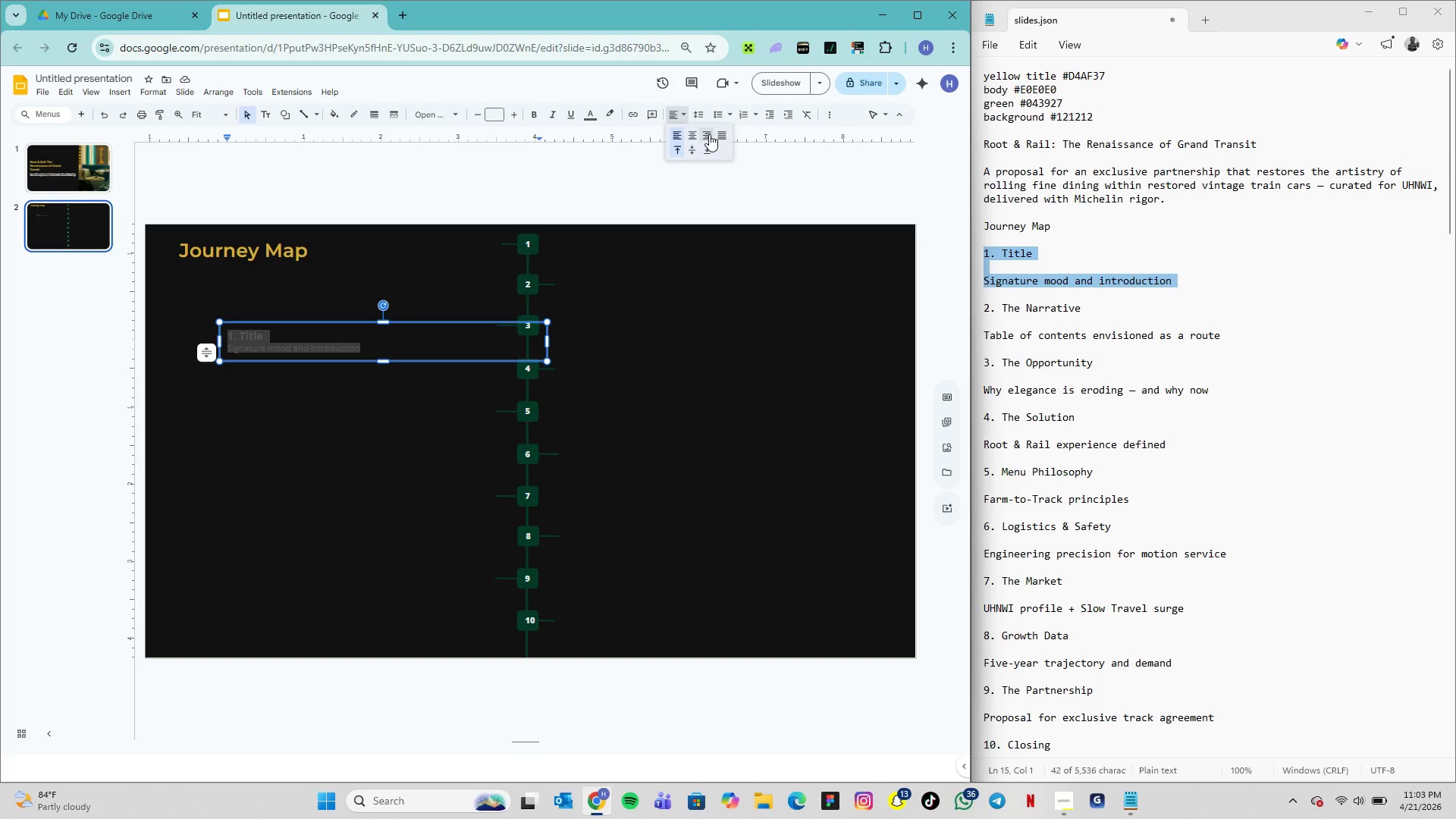 
left_click([708, 134])
 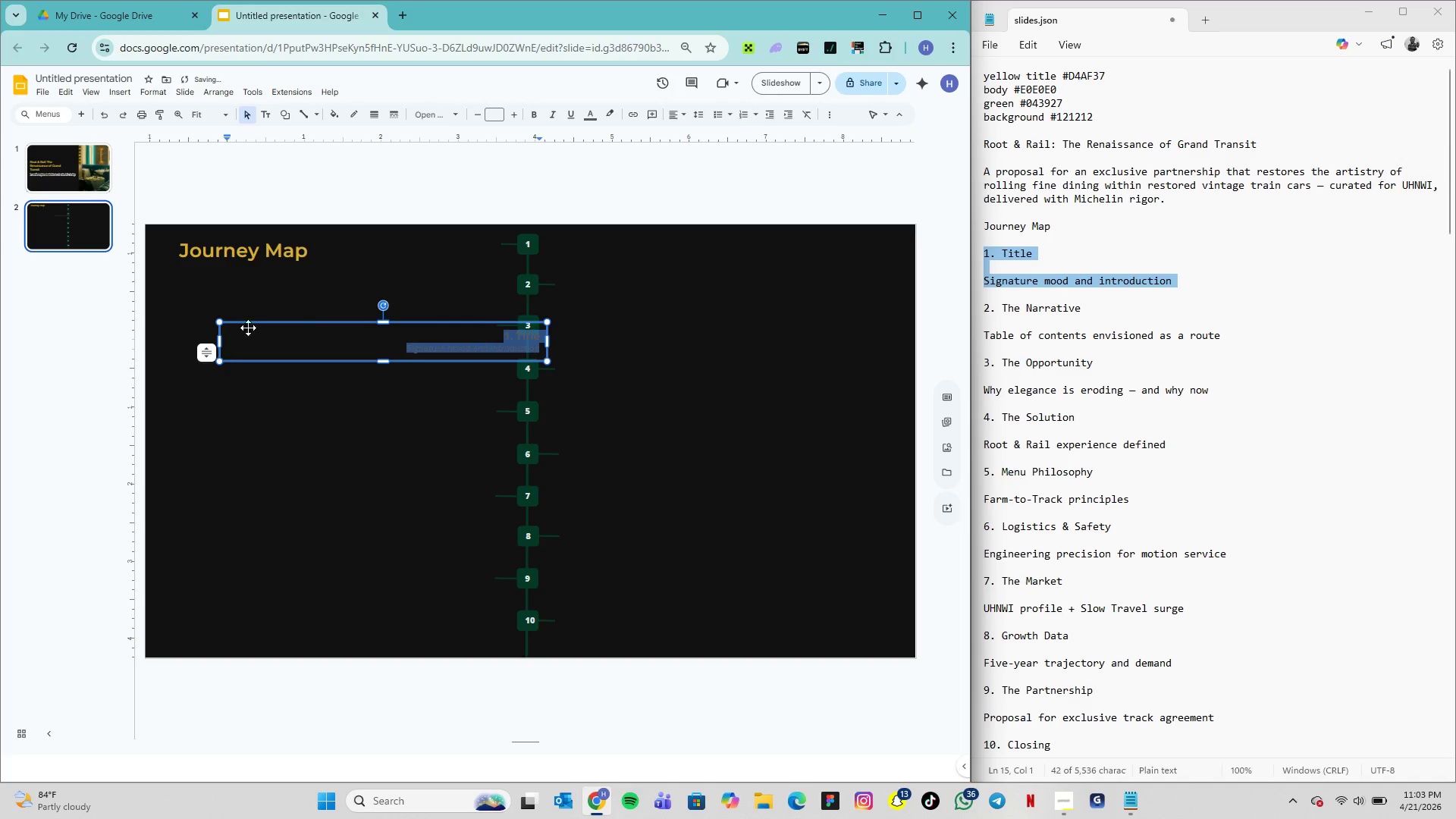 
left_click_drag(start_coordinate=[218, 340], to_coordinate=[401, 340])
 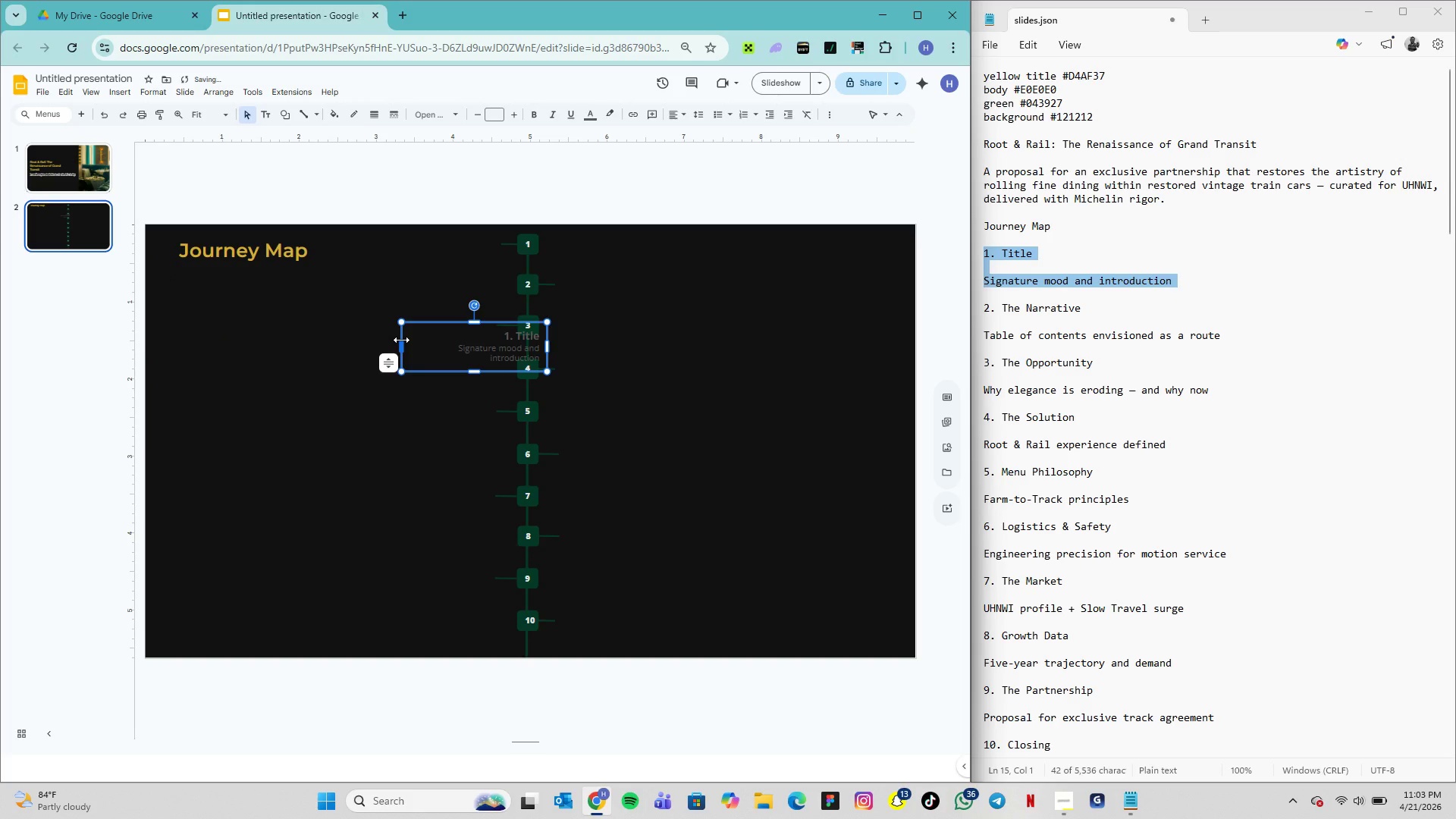 
left_click_drag(start_coordinate=[401, 340], to_coordinate=[374, 336])
 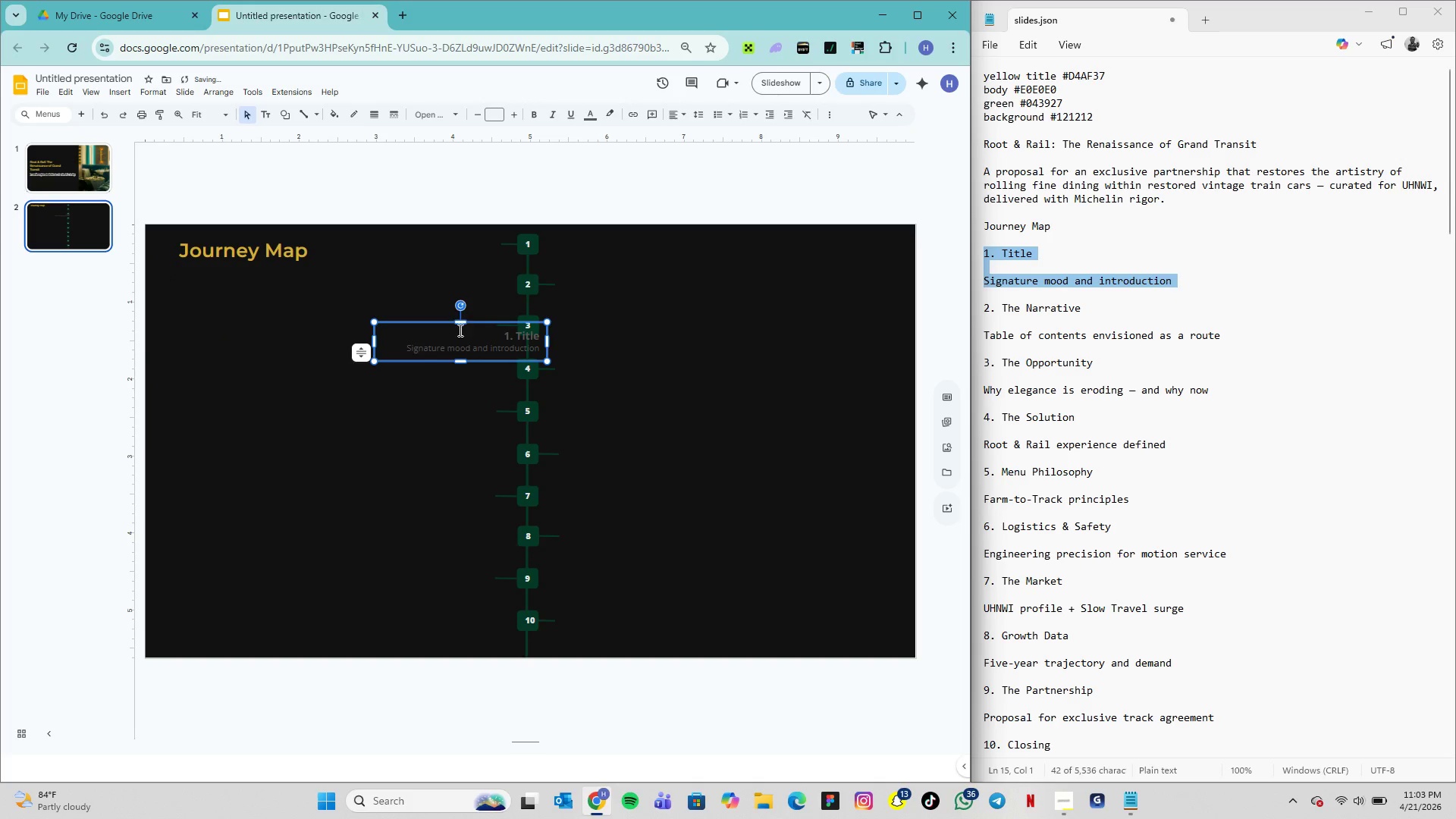 
left_click_drag(start_coordinate=[459, 328], to_coordinate=[410, 242])
 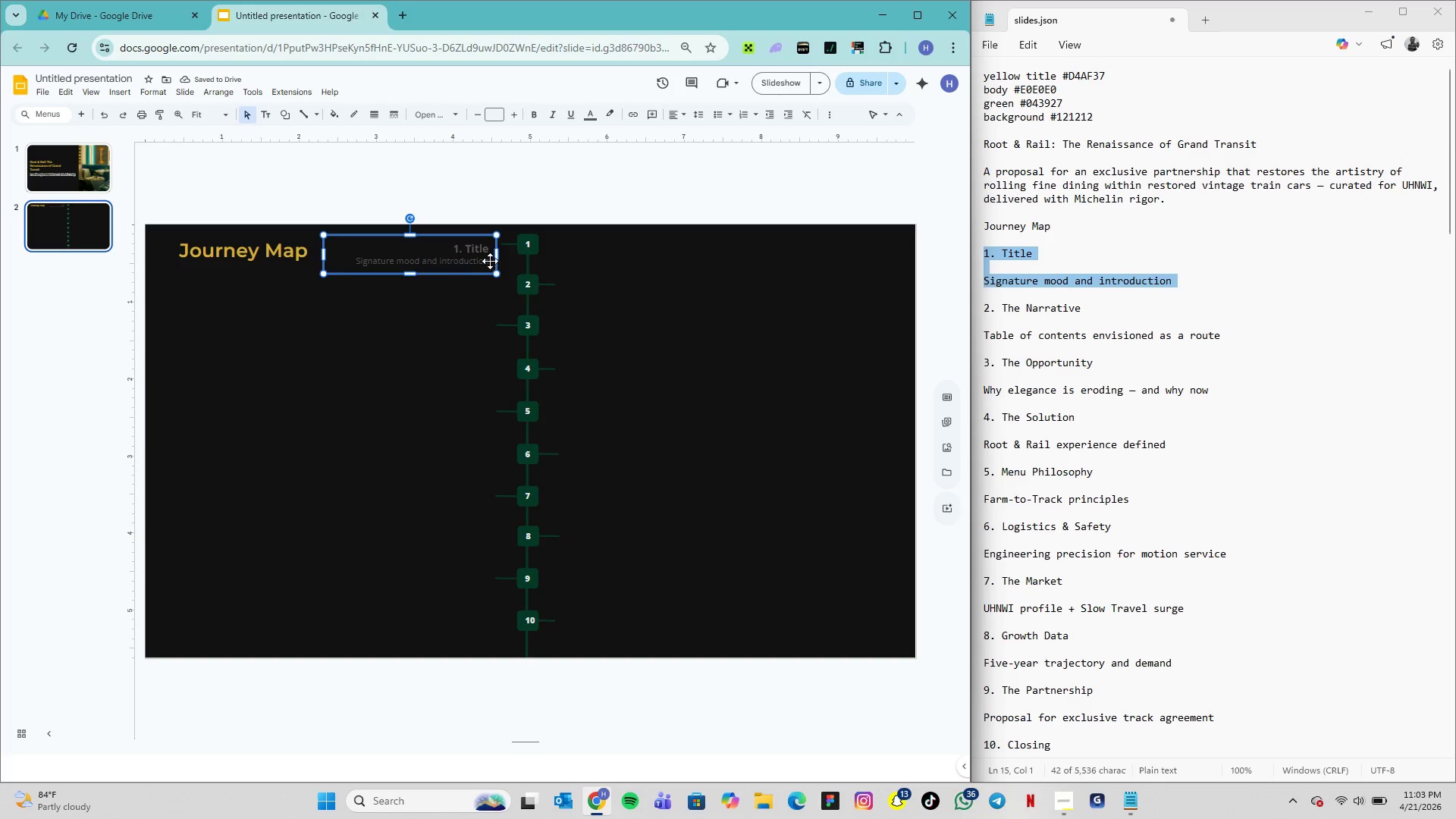 
wait(5.86)
 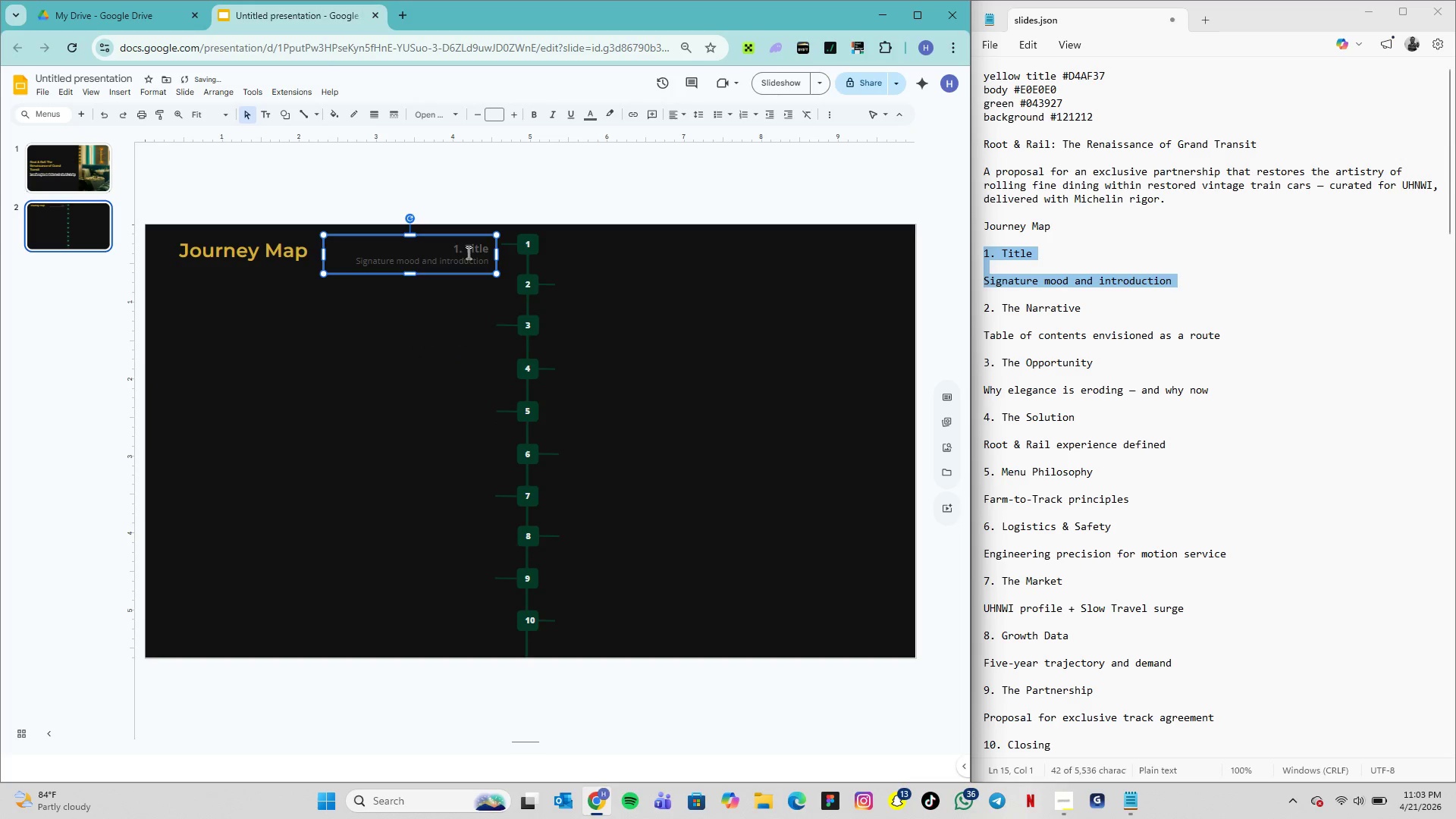 
double_click([479, 261])
 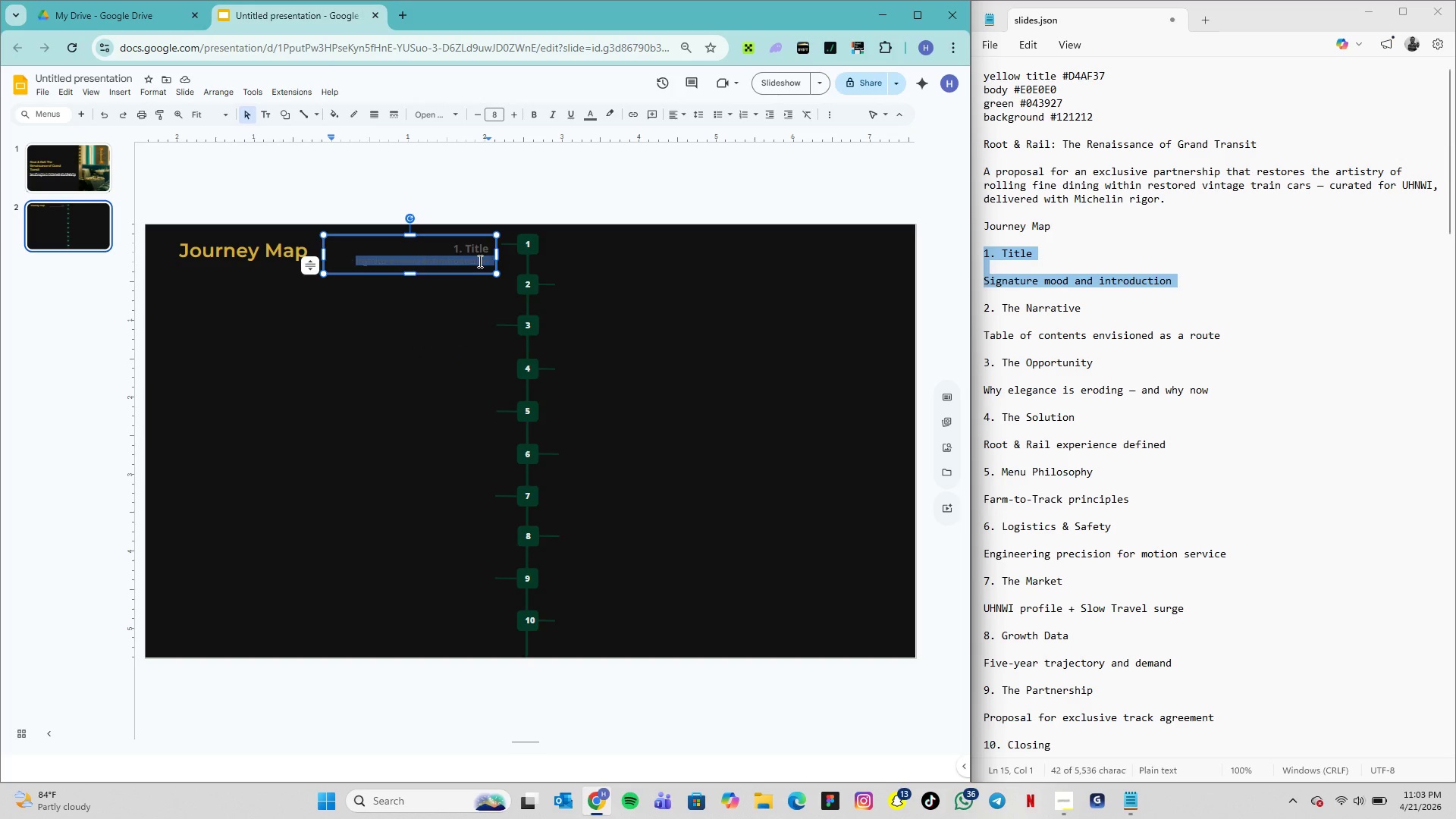 
triple_click([479, 261])
 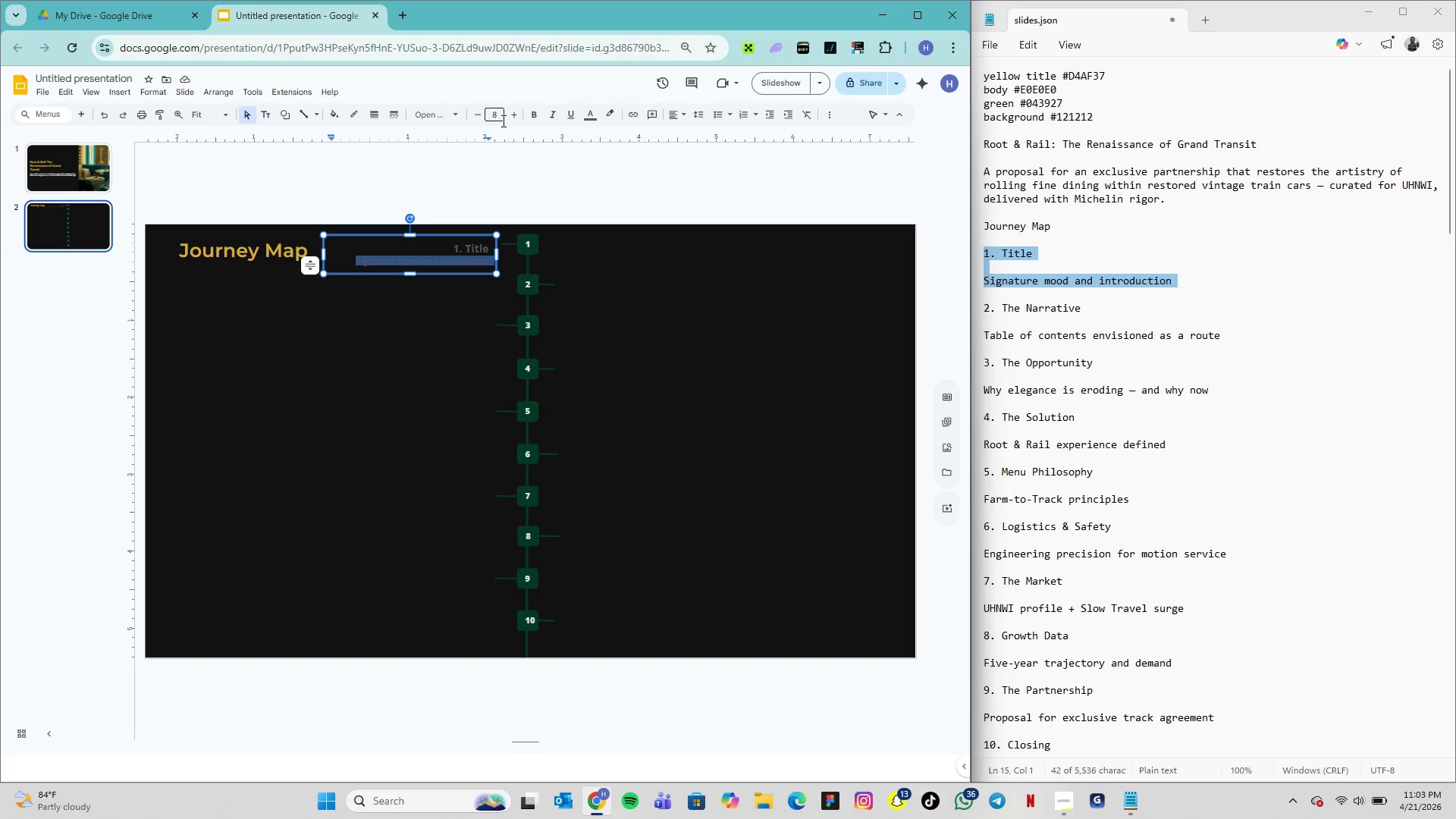 
left_click([496, 118])
 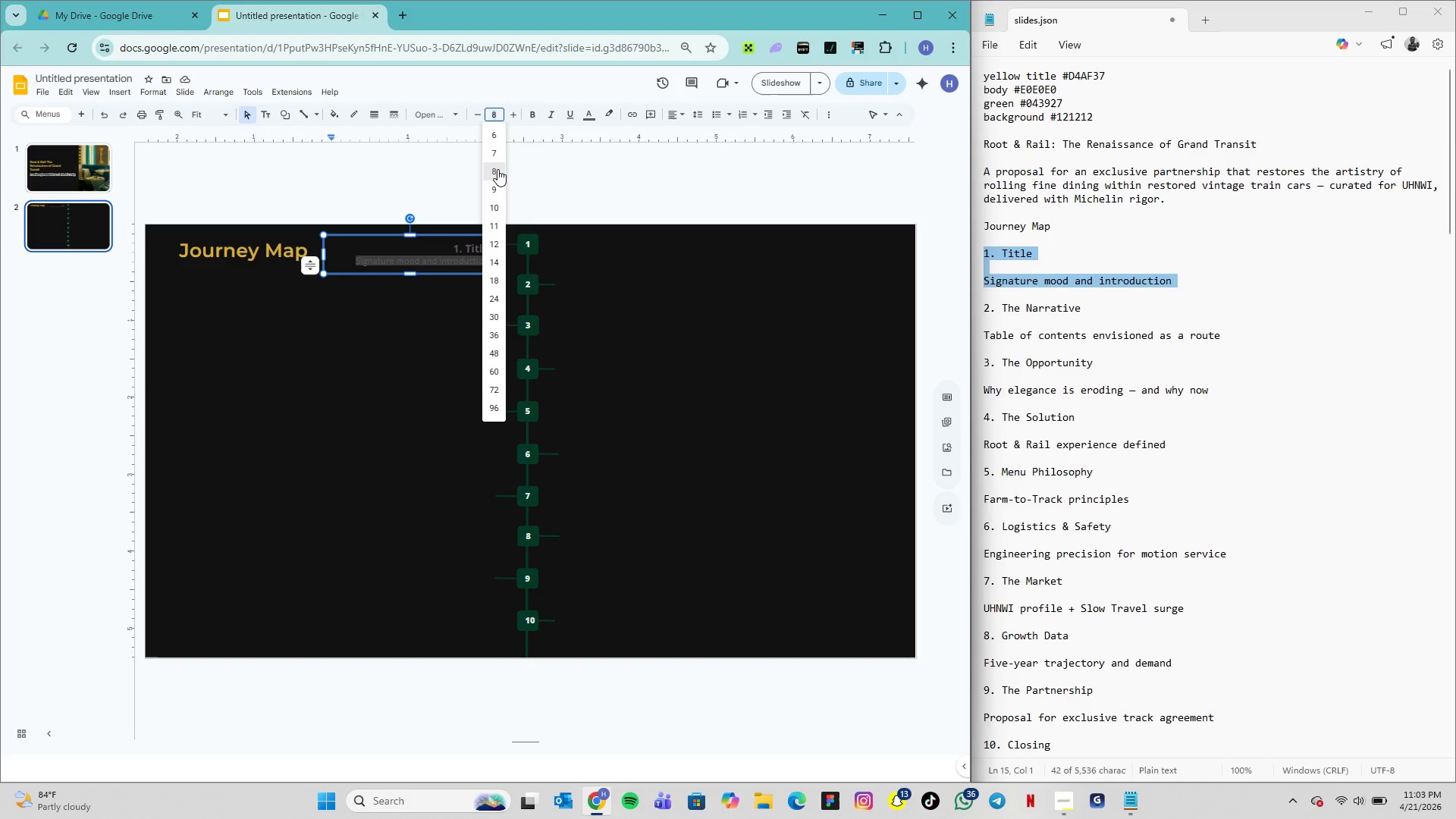 
left_click([495, 160])
 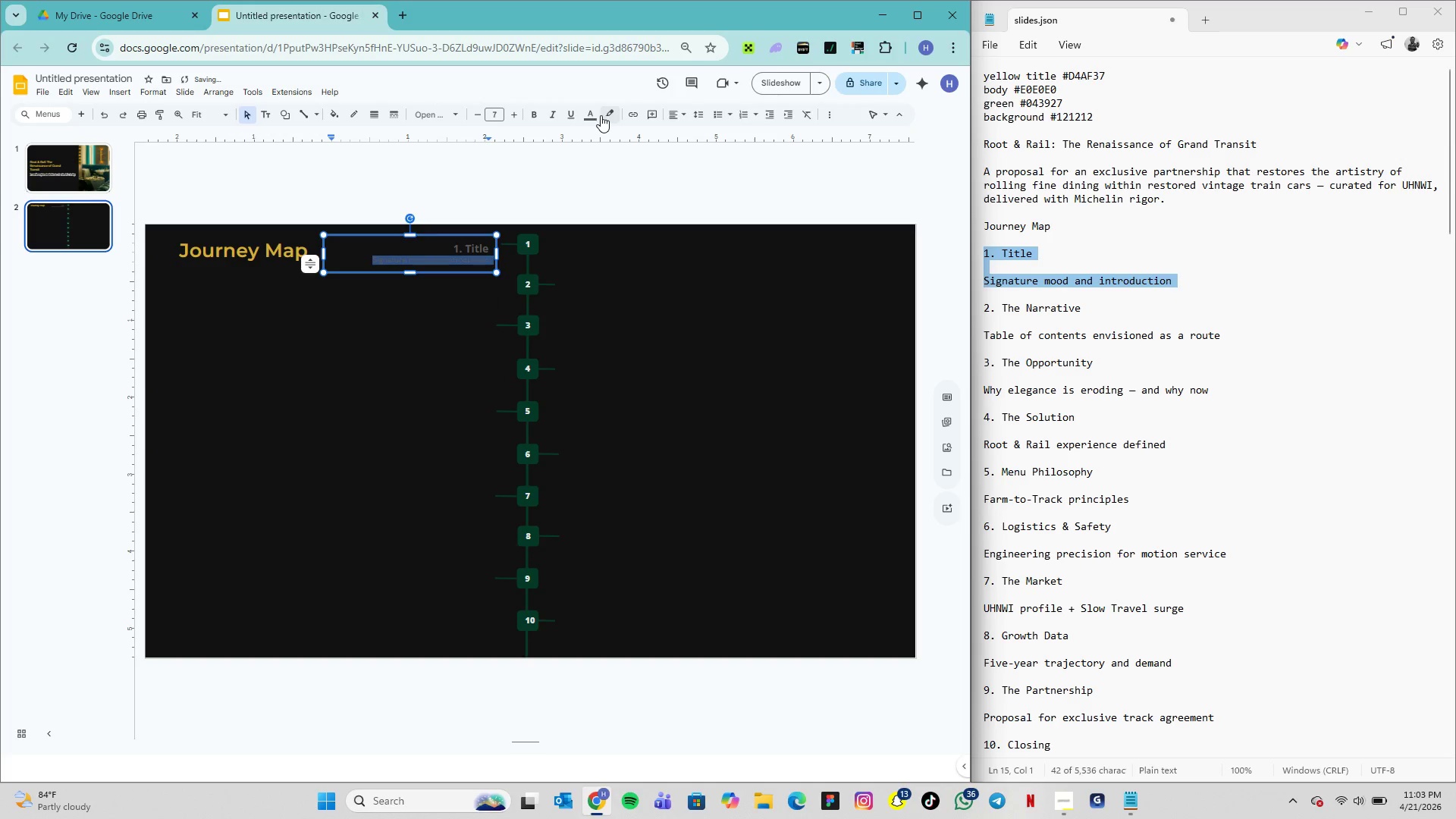 
left_click([592, 117])
 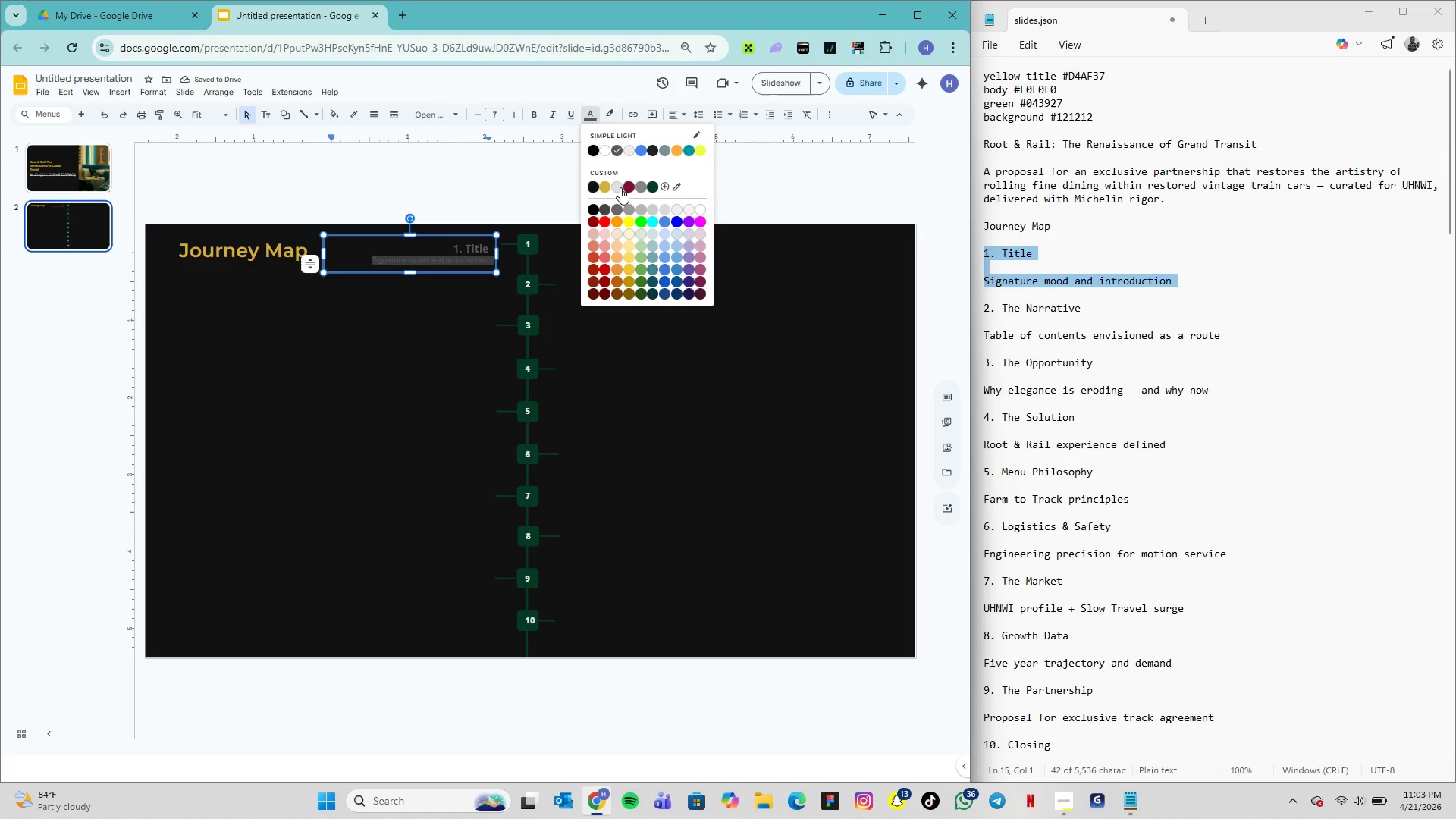 
left_click([615, 187])
 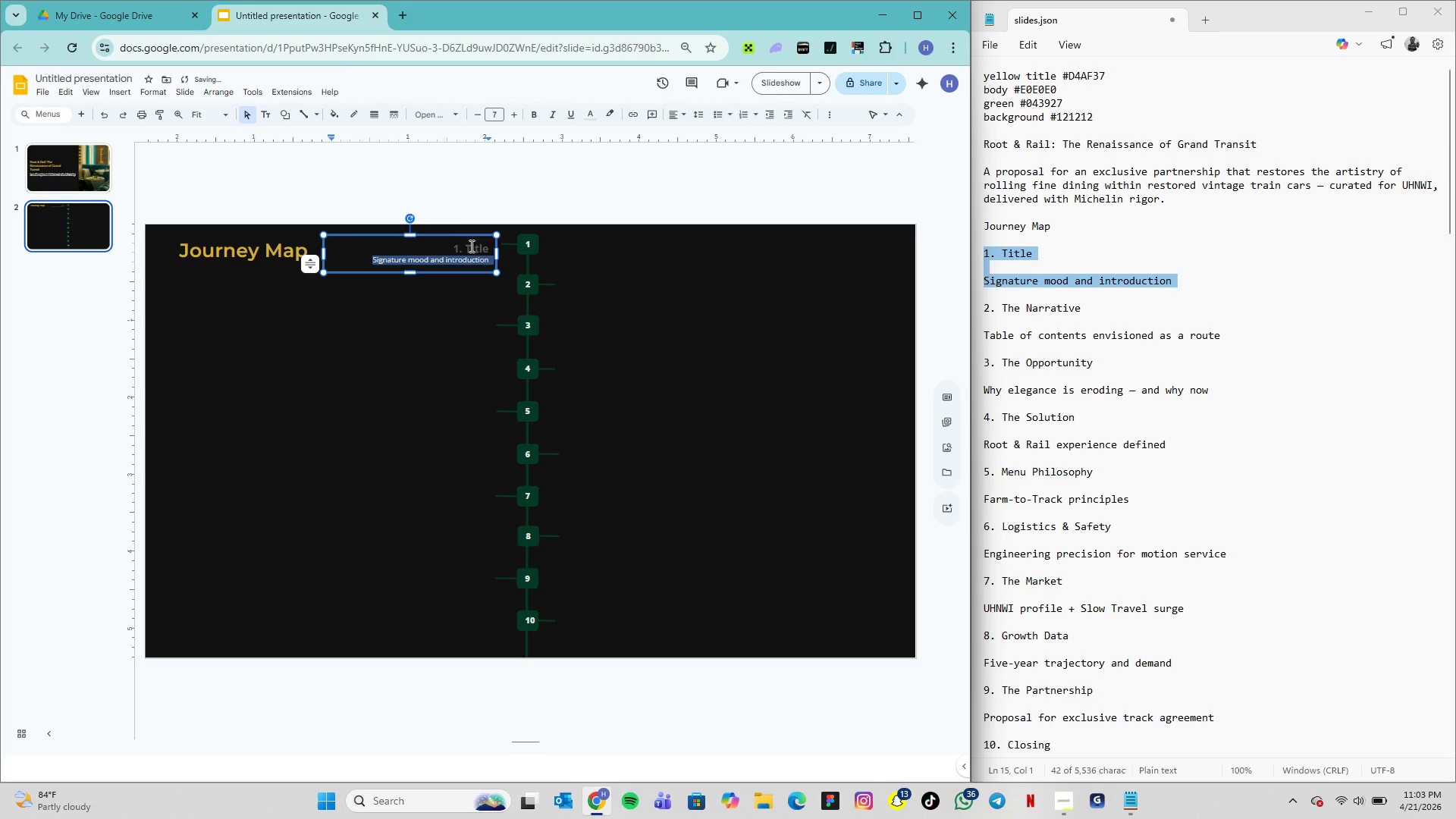 
double_click([472, 246])
 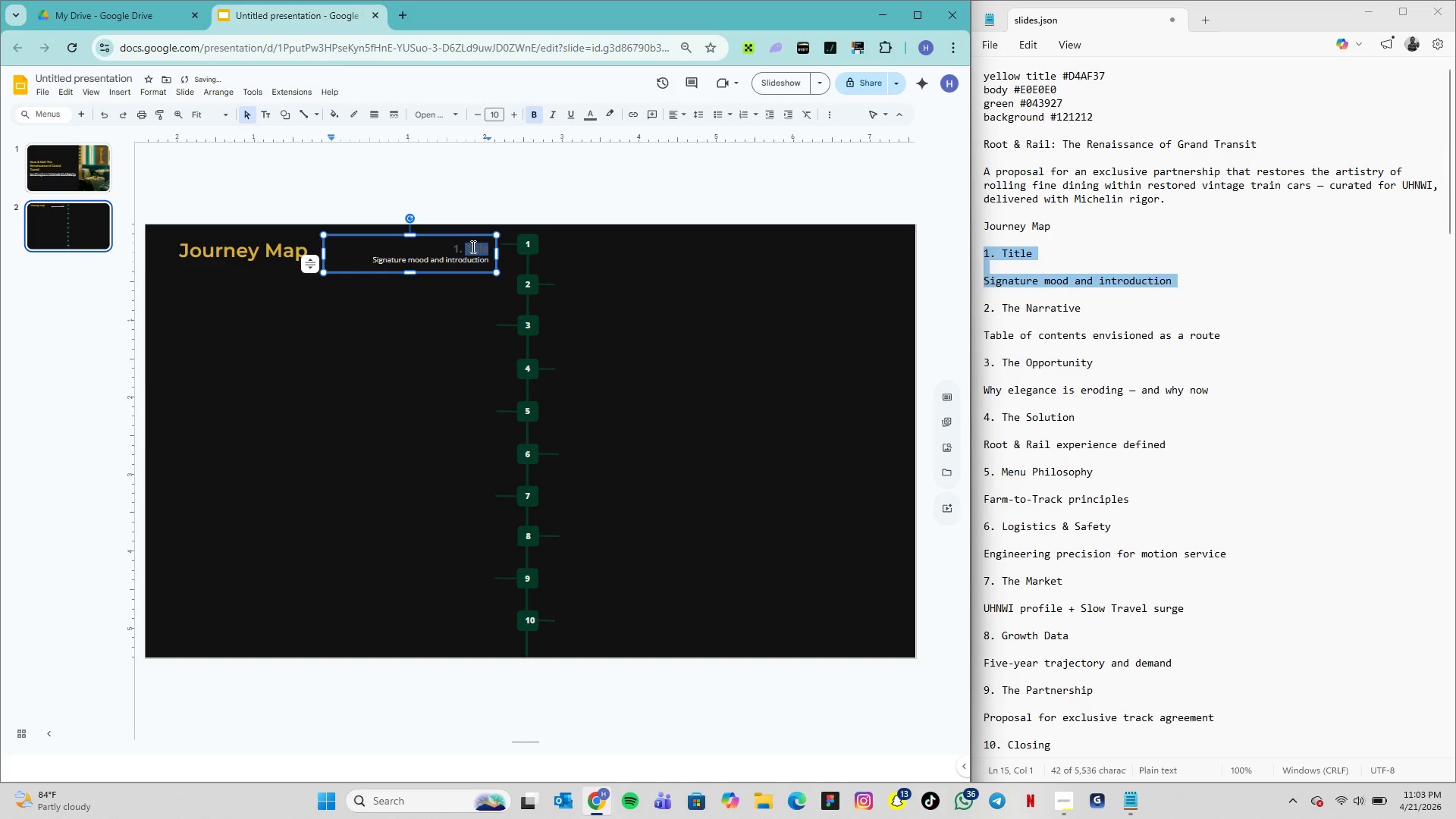 
triple_click([472, 246])
 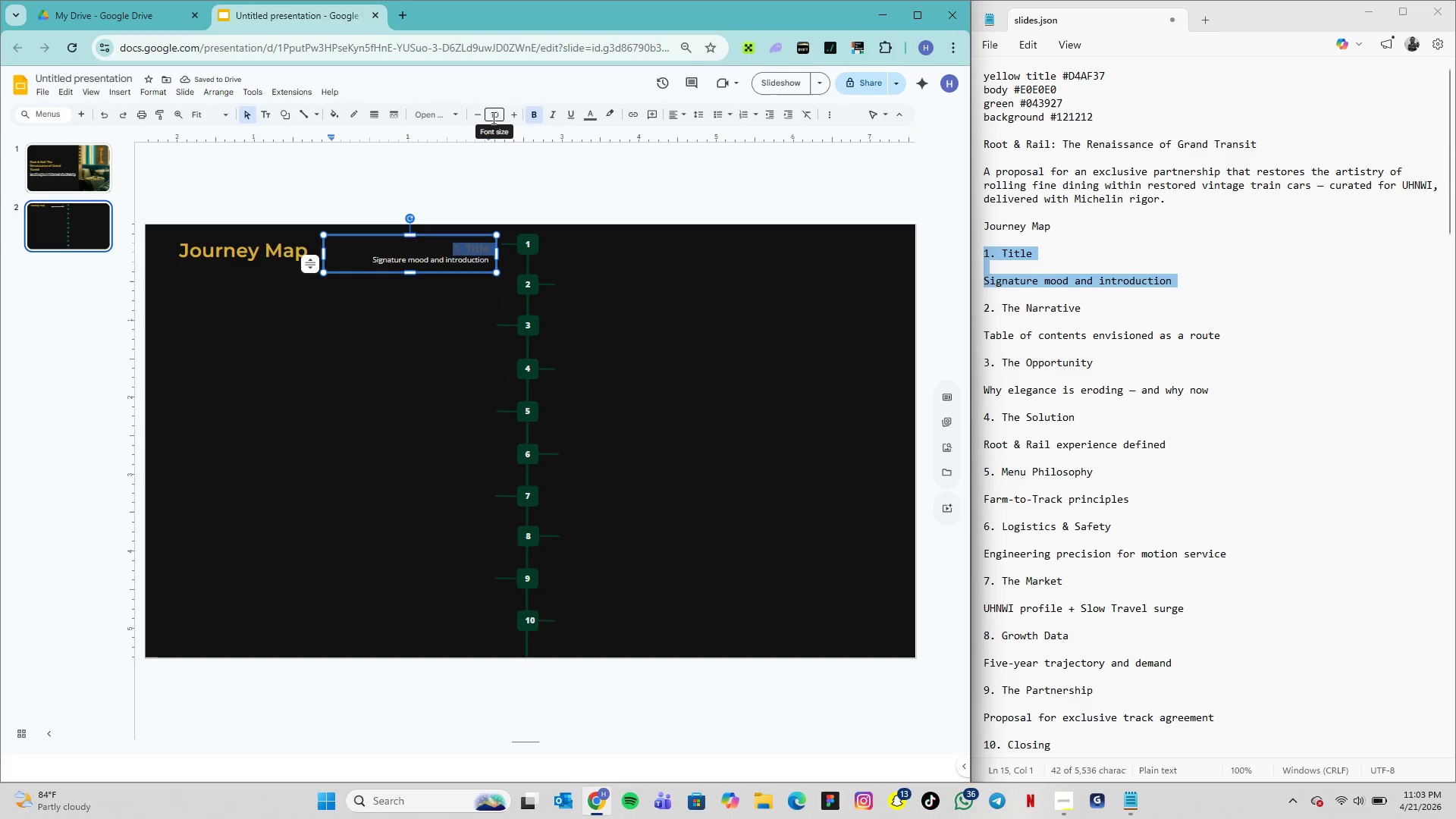 
left_click([492, 118])
 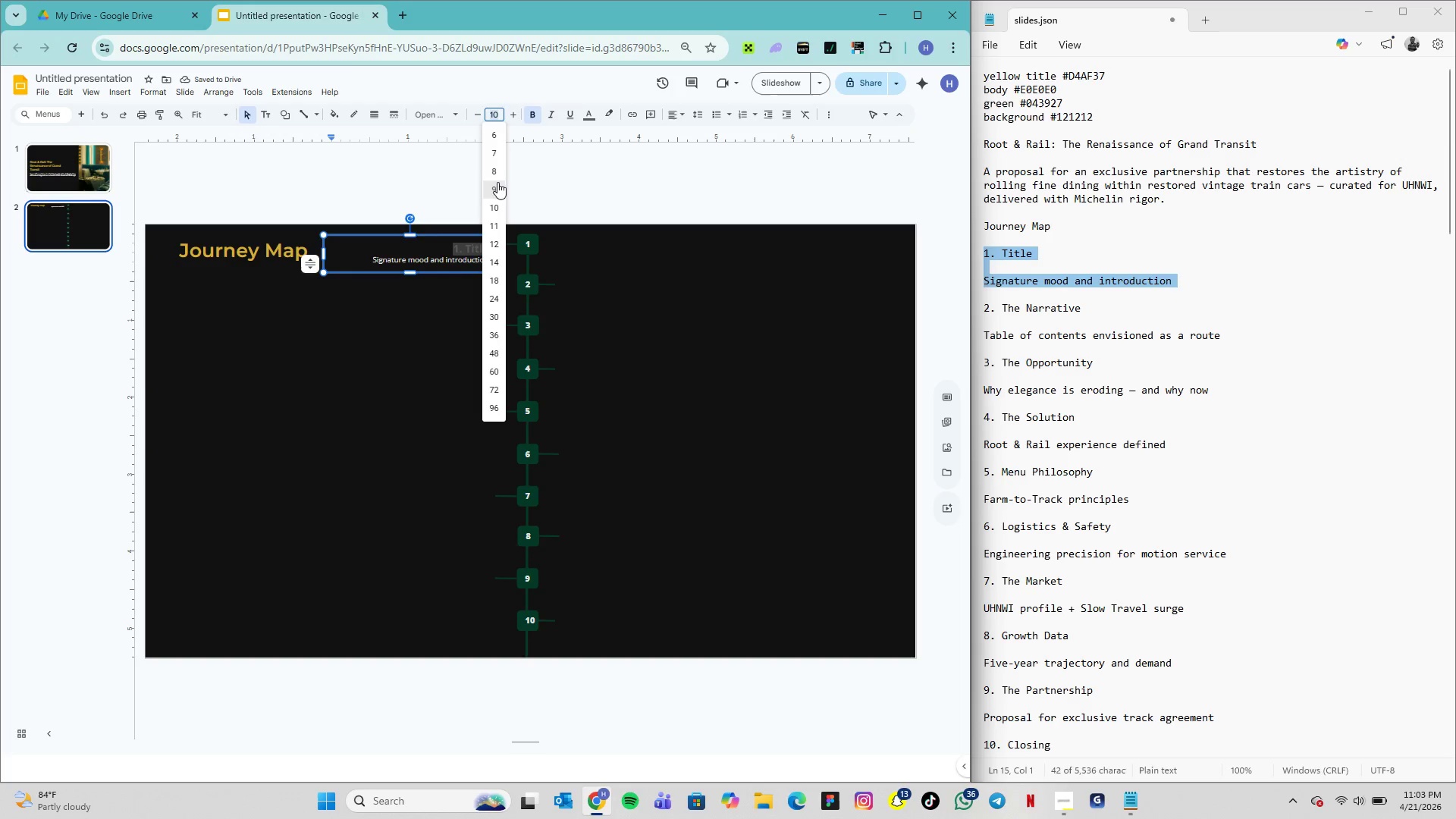 
left_click([496, 187])
 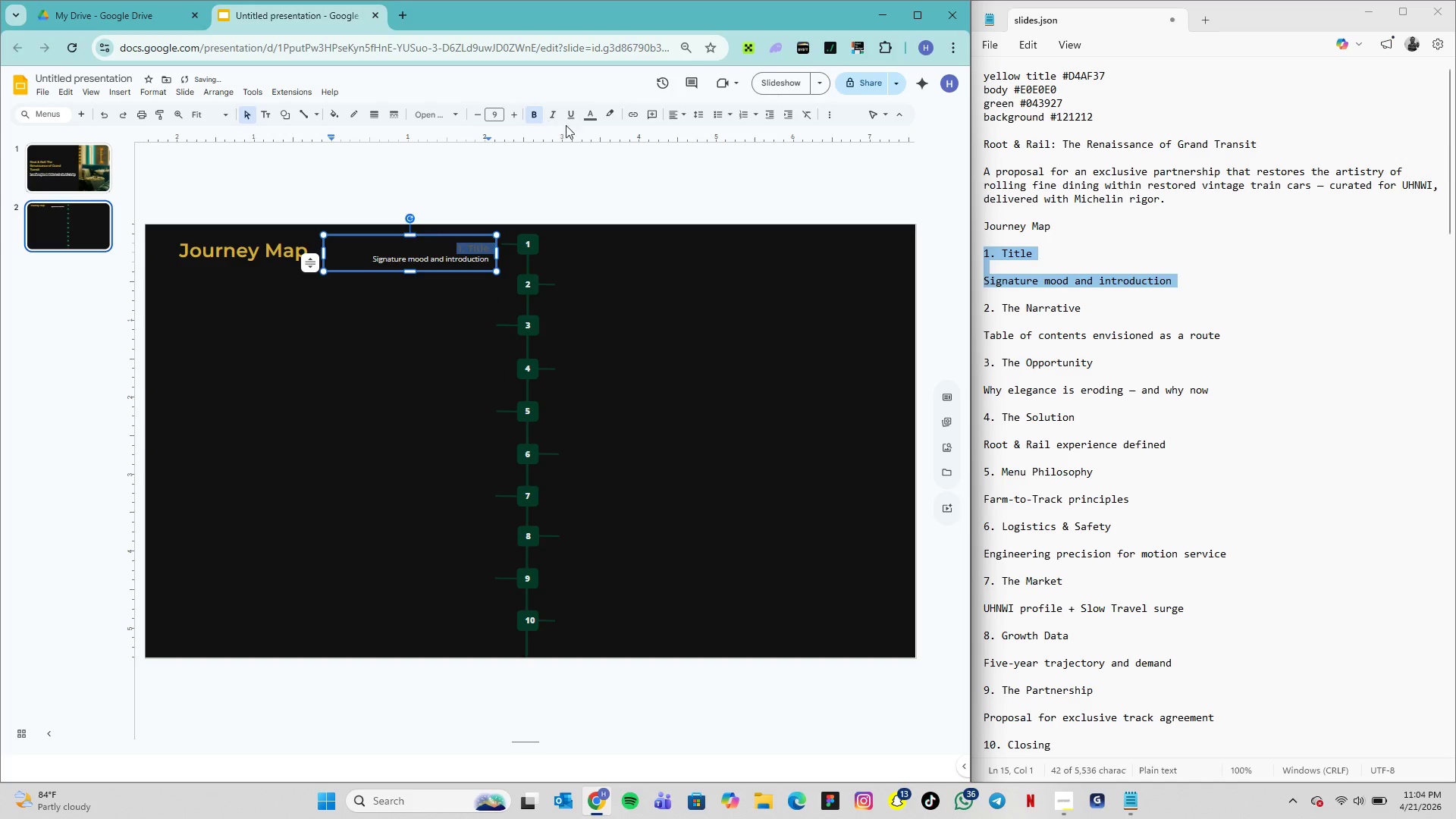 
left_click([587, 118])
 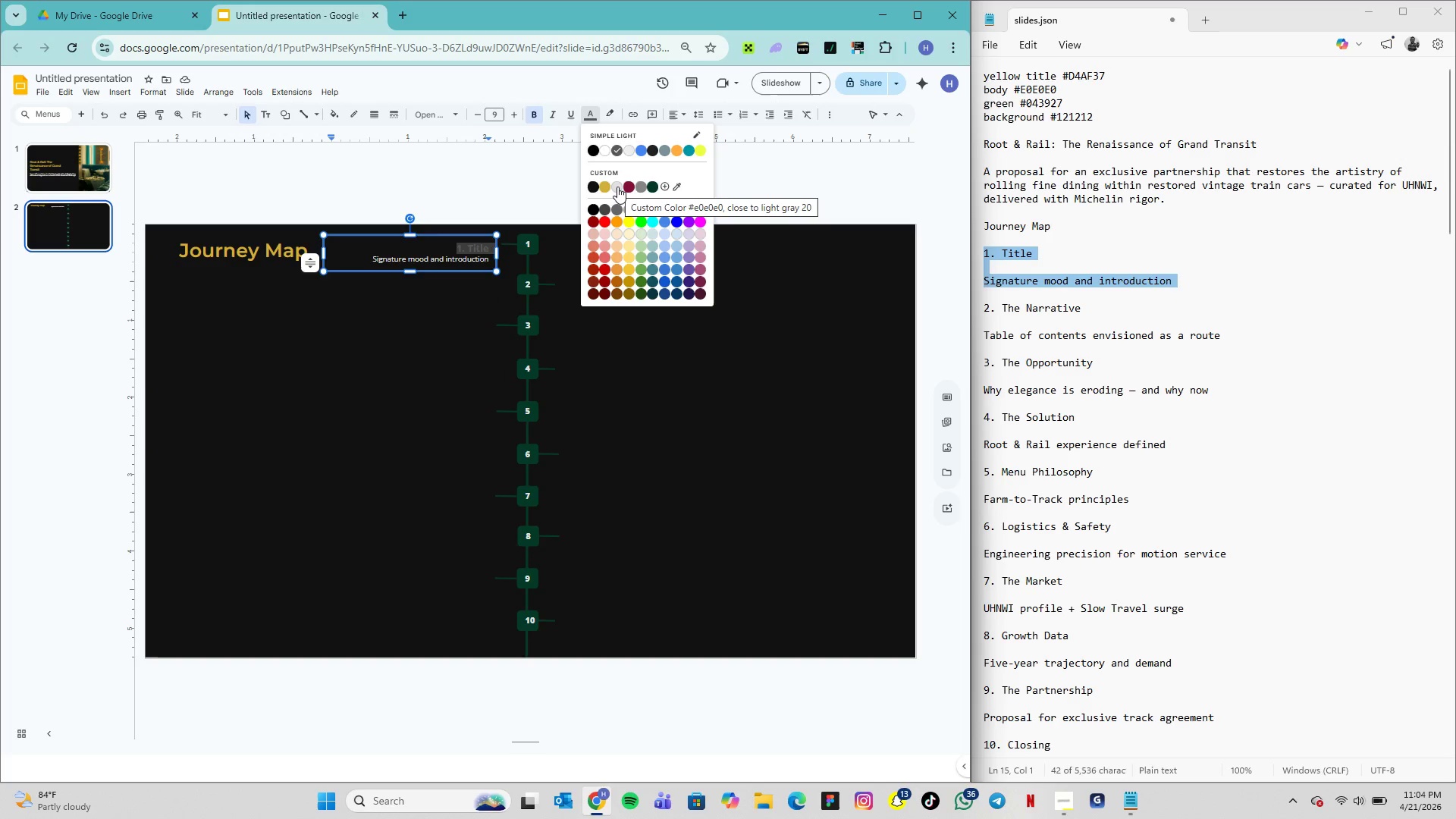 
wait(5.2)
 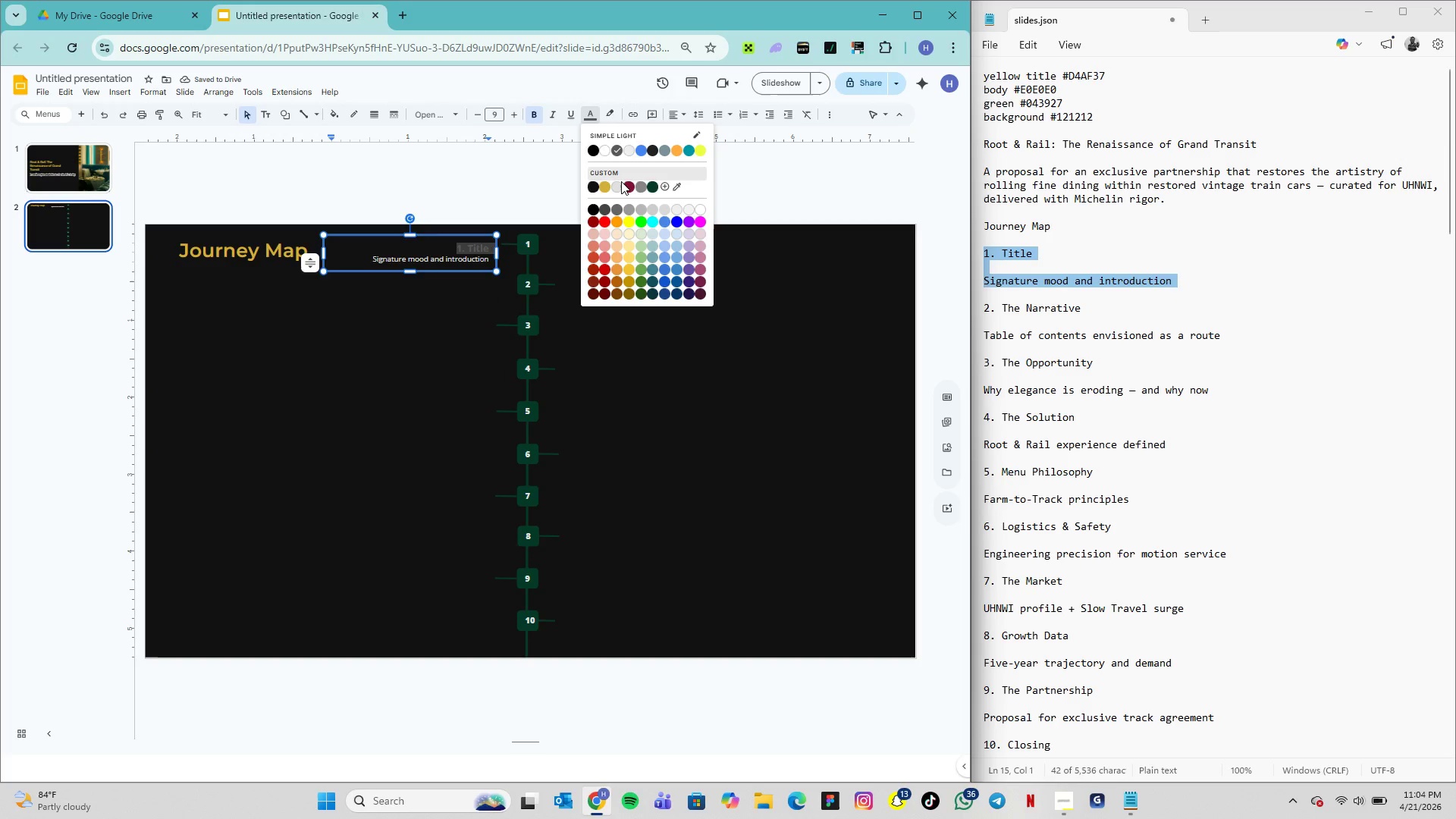 
left_click([617, 187])
 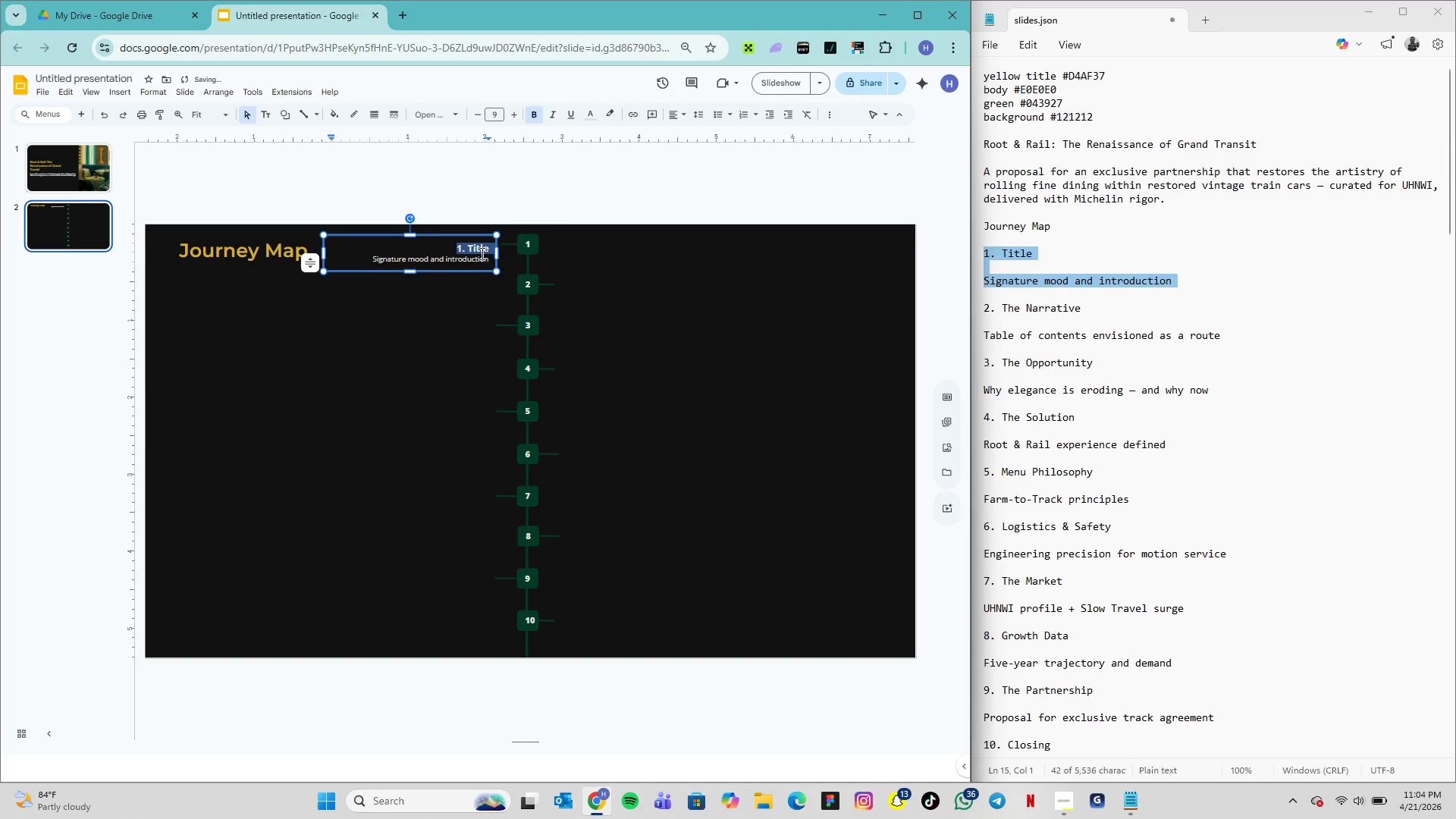 
left_click([452, 315])
 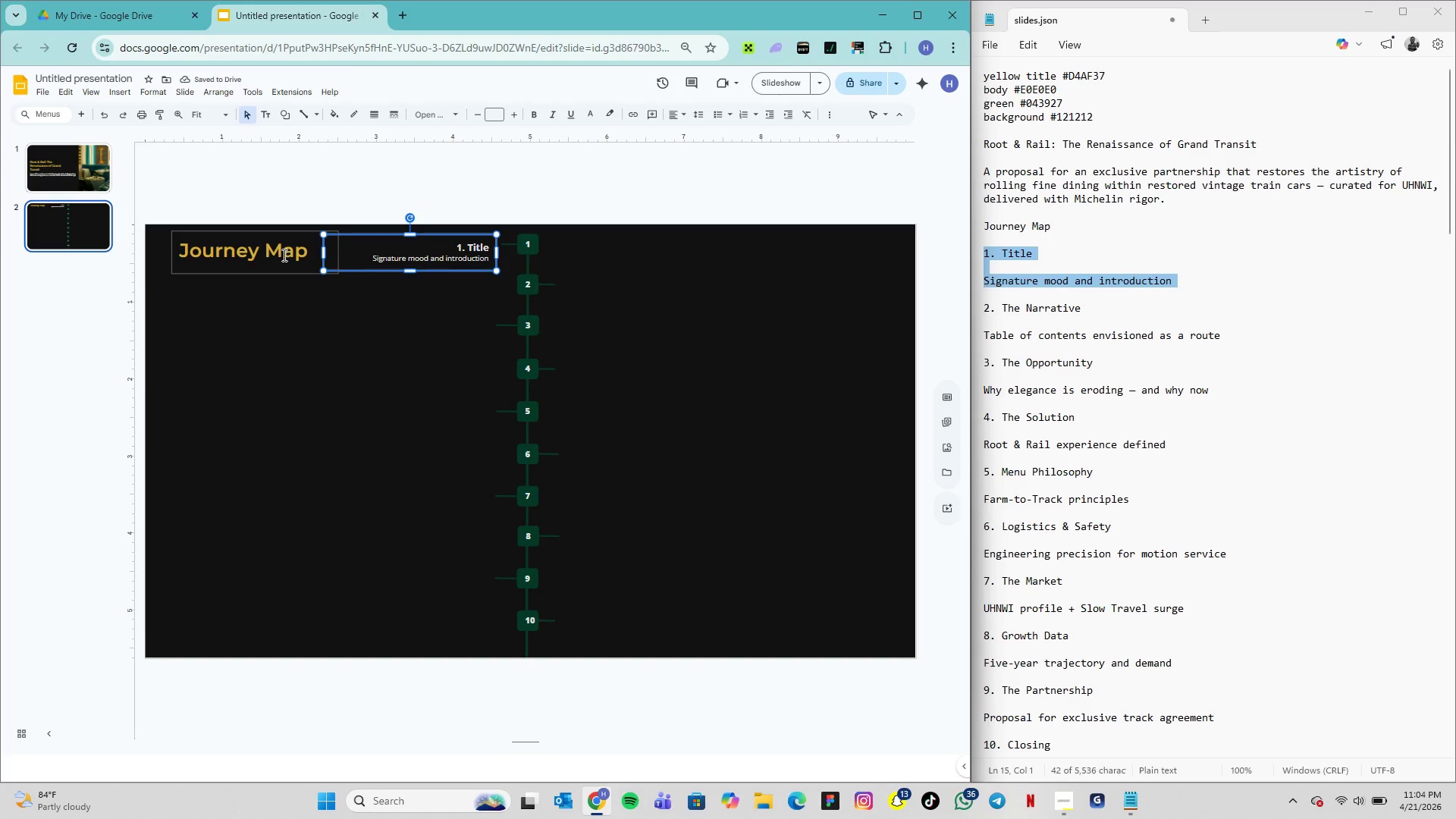 
wait(18.45)
 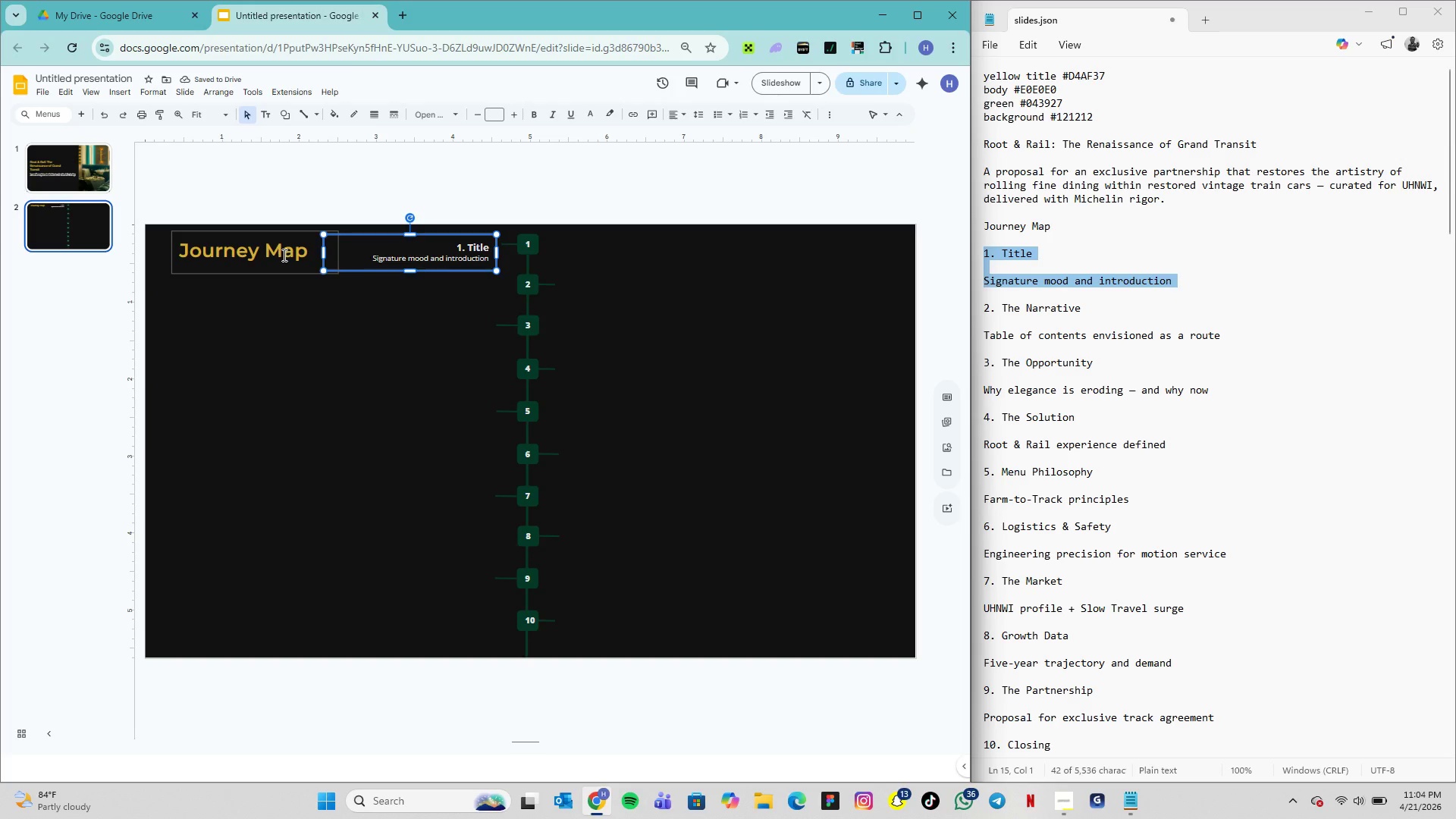 
left_click_drag(start_coordinate=[324, 252], to_coordinate=[353, 256])
 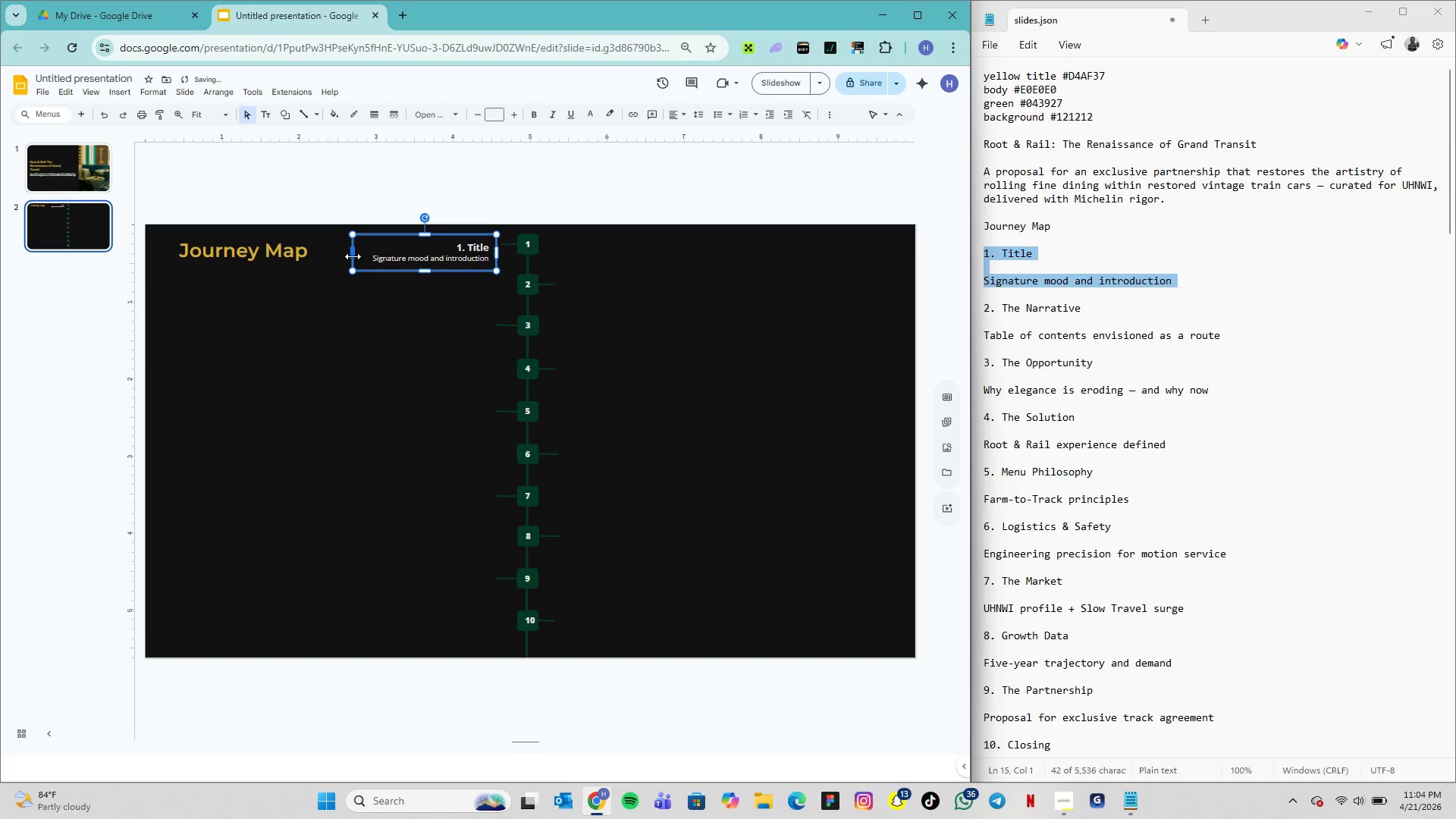 
left_click_drag(start_coordinate=[353, 256], to_coordinate=[358, 256])
 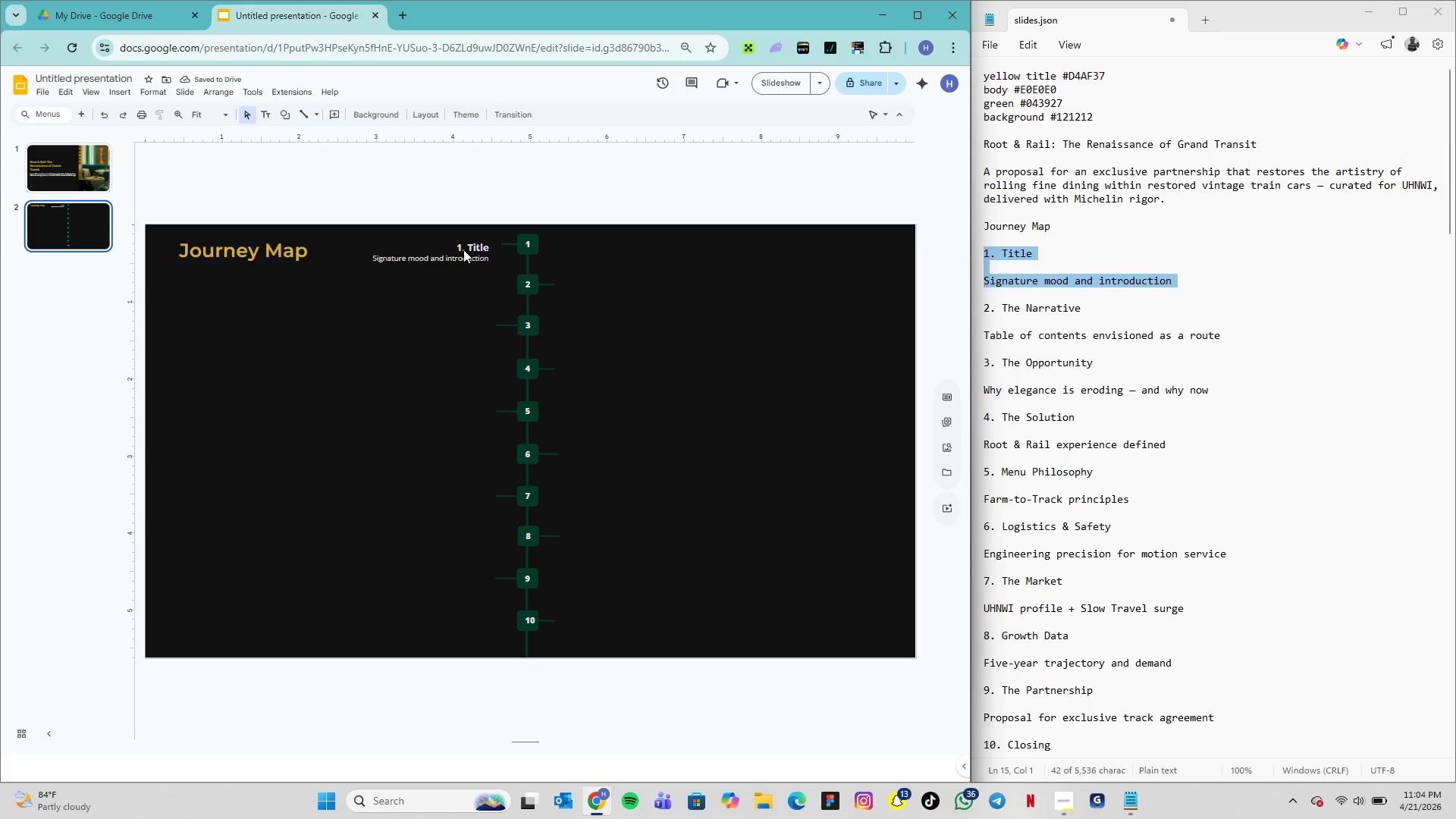 
left_click([464, 252])
 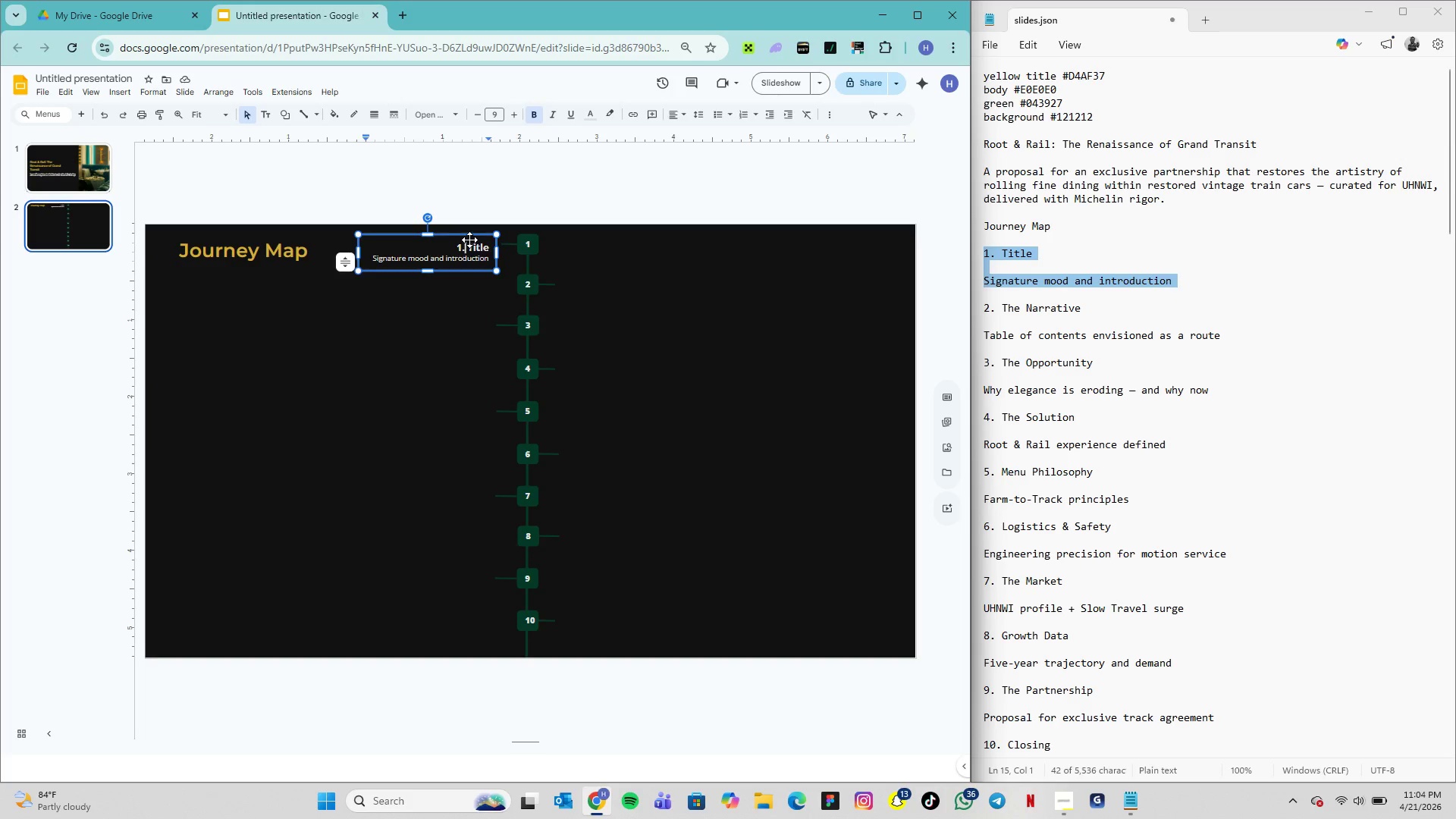 
left_click_drag(start_coordinate=[471, 240], to_coordinate=[476, 239])
 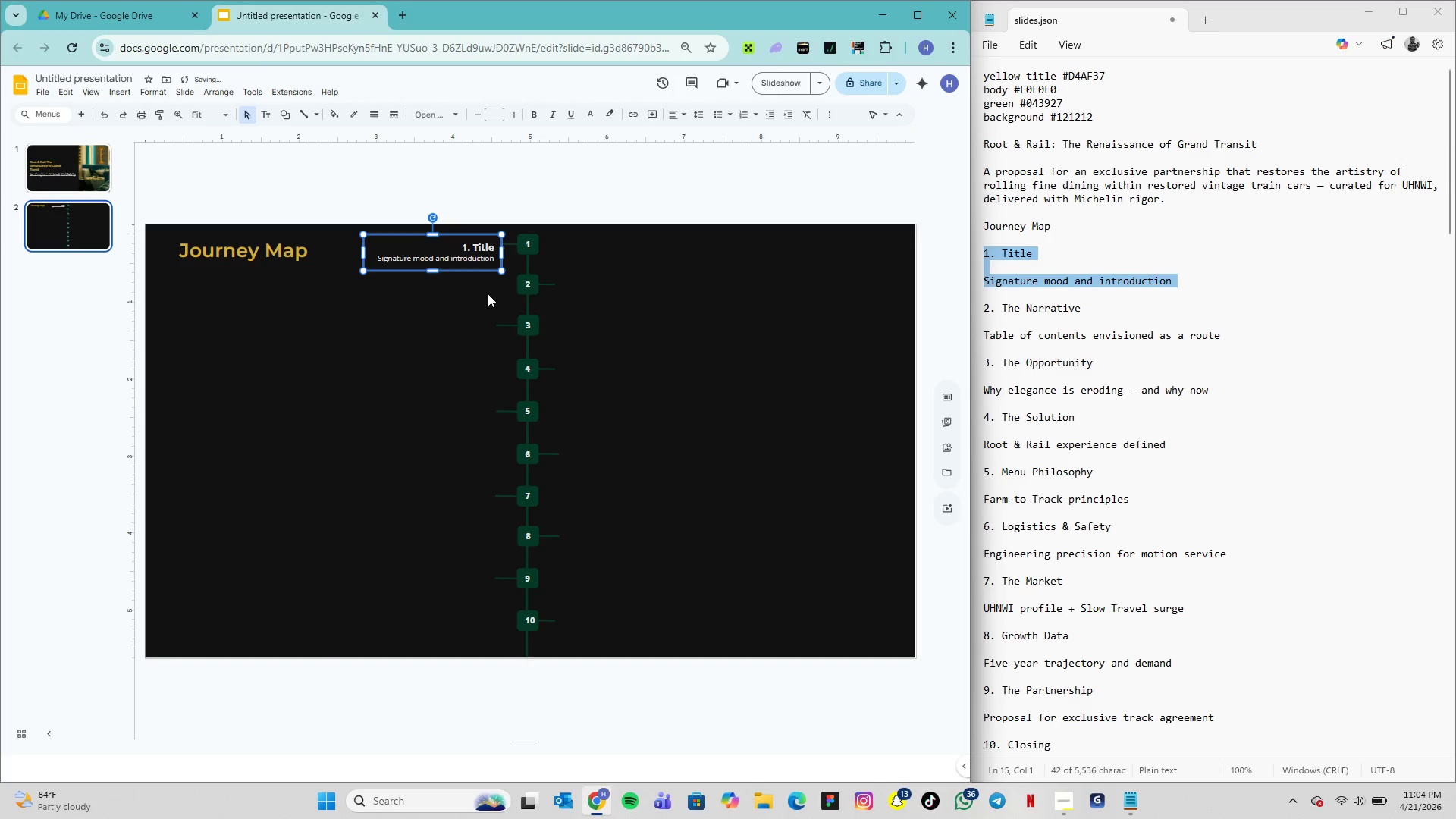 
left_click([488, 296])
 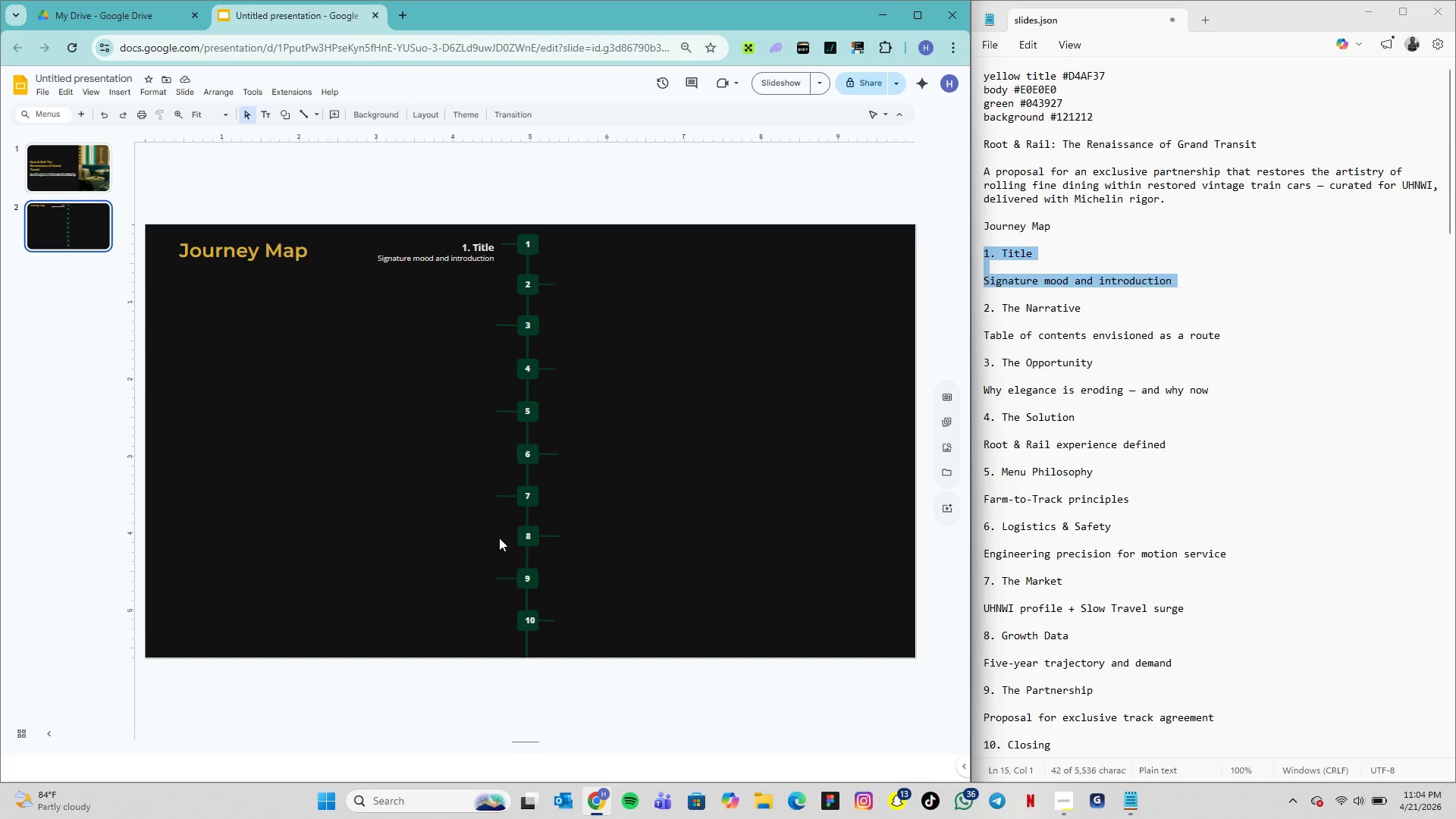 
wait(7.19)
 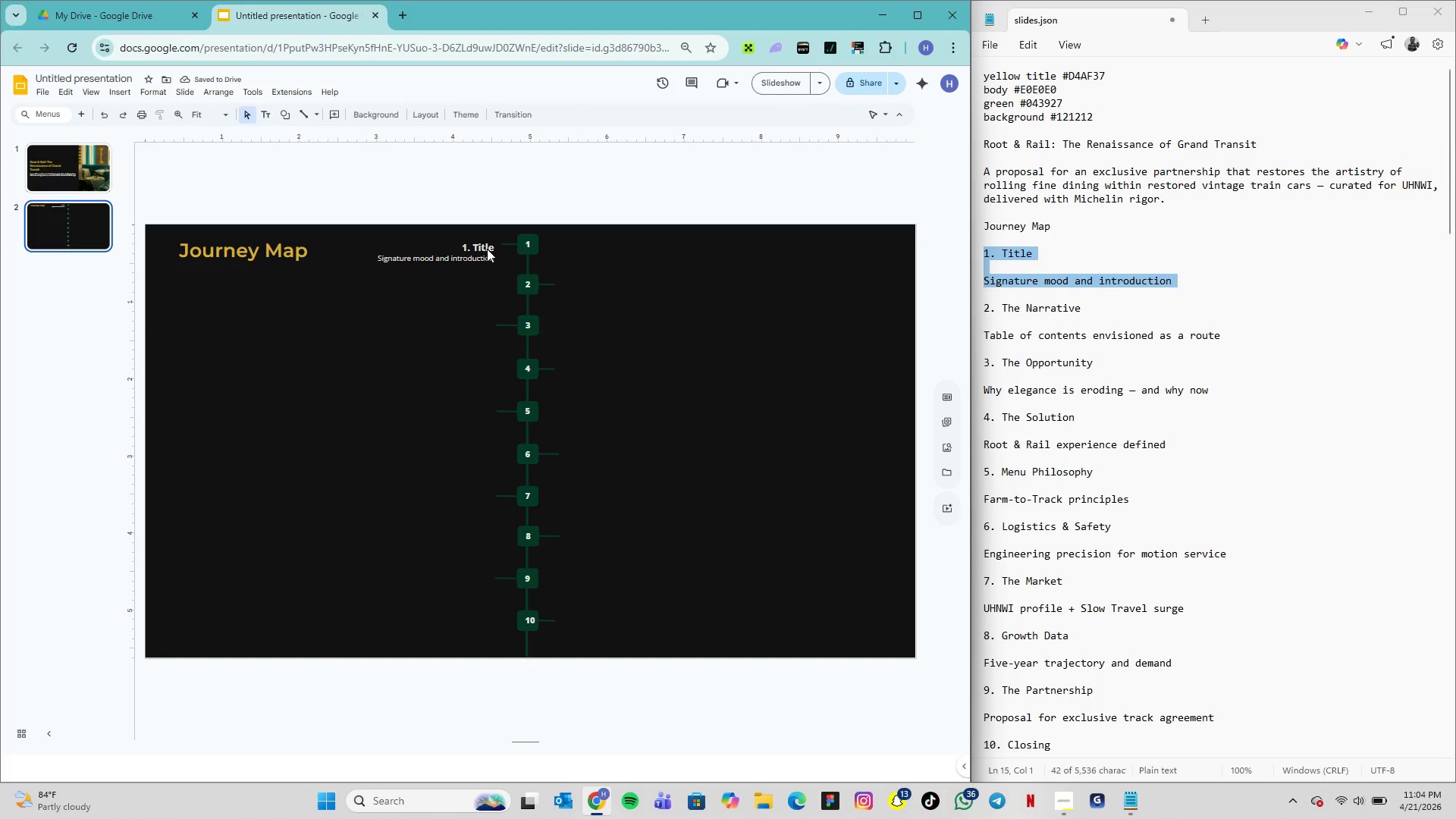 
left_click([568, 661])
 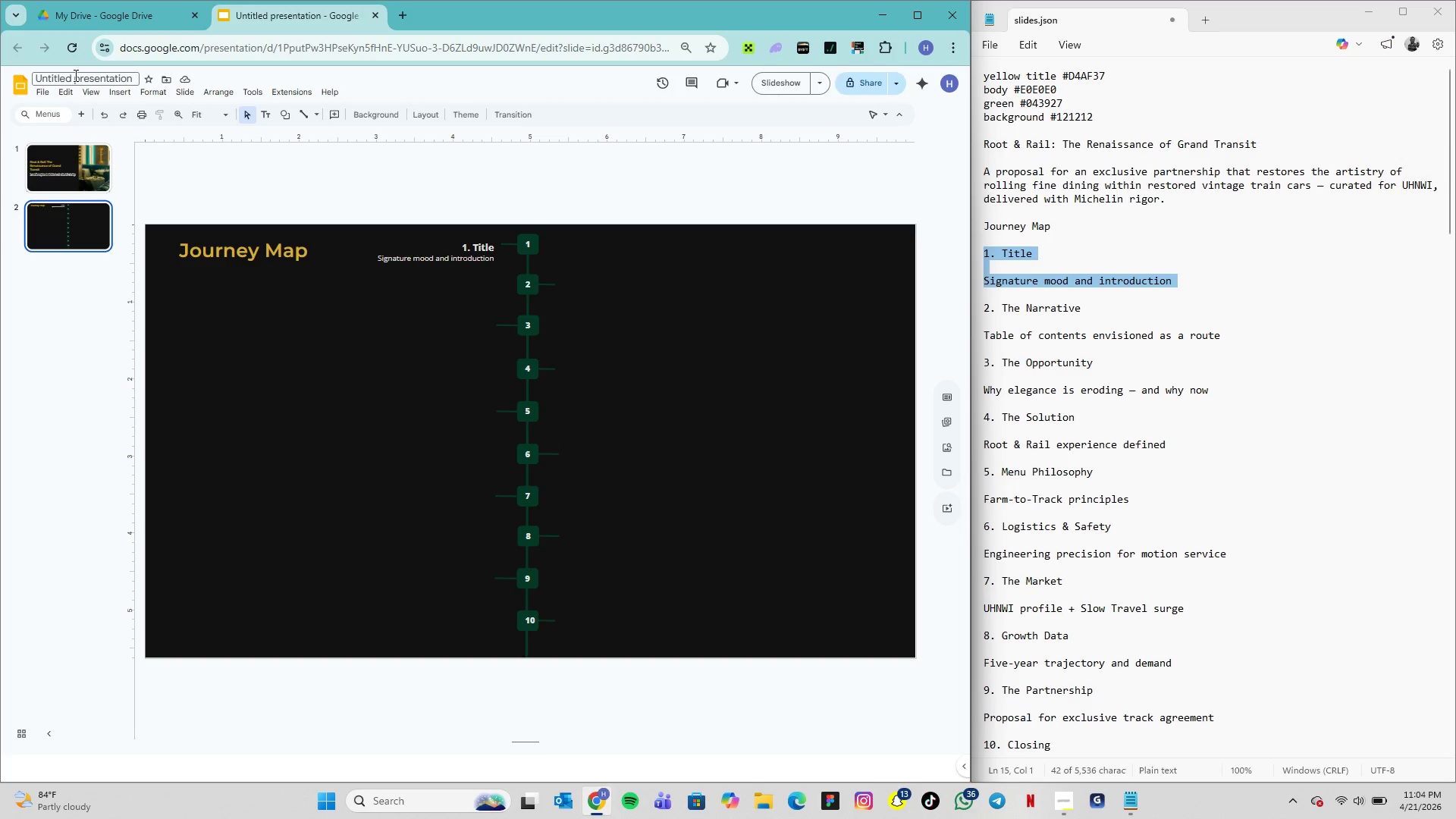 
mouse_move([98, 94])
 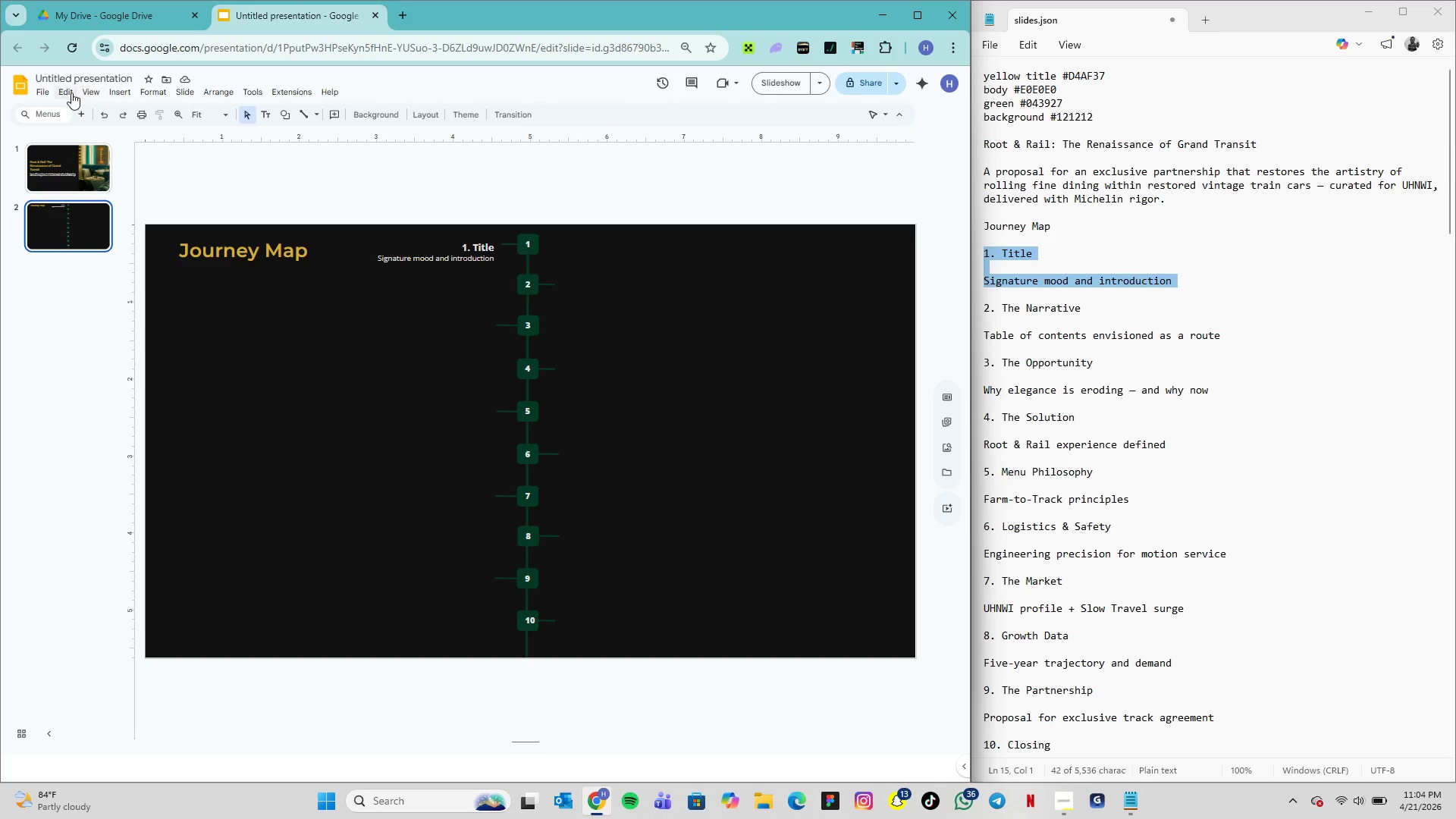 
left_click([39, 93])
 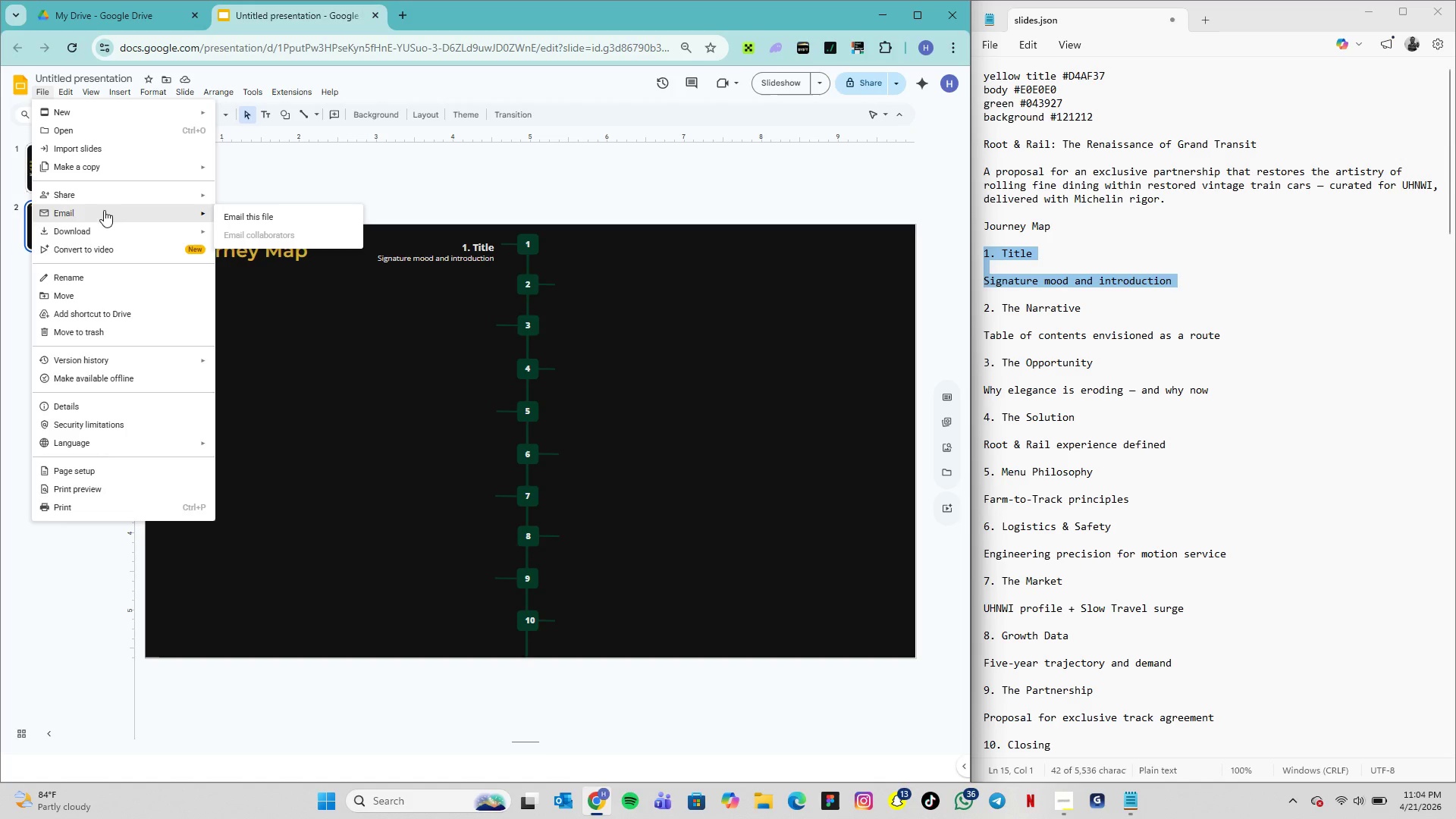 
wait(5.11)
 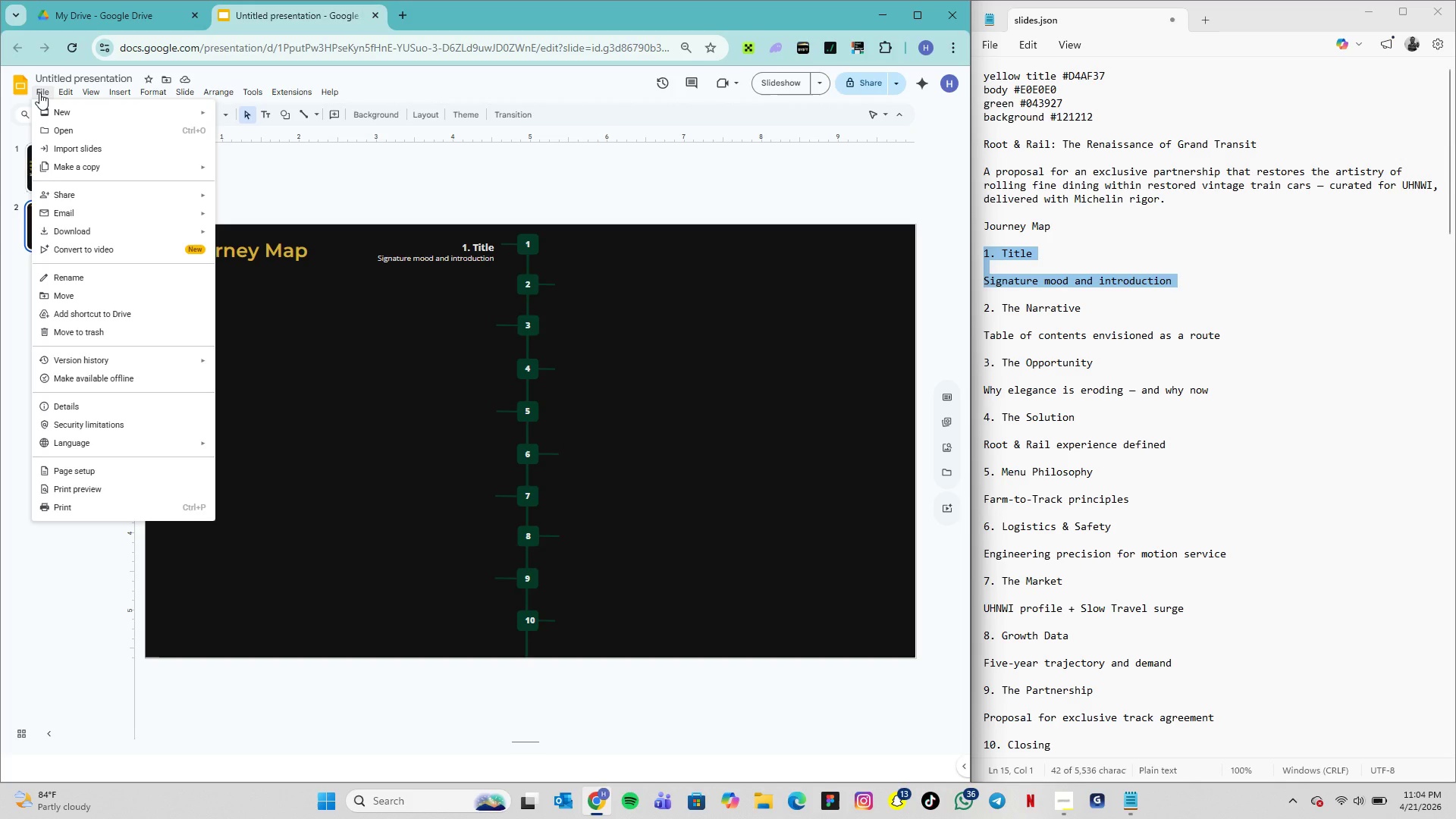 
left_click([87, 93])
 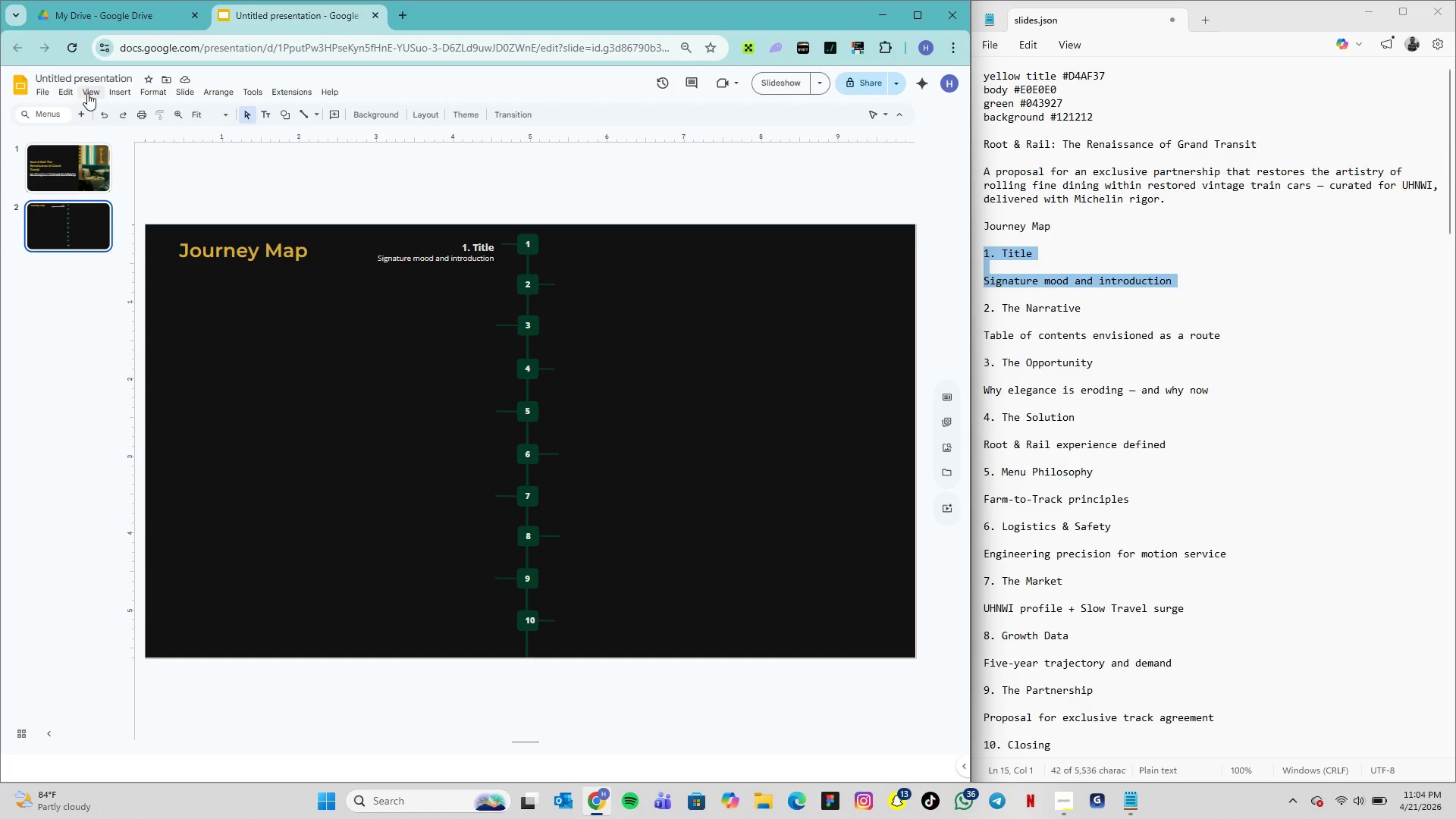 
left_click([87, 93])
 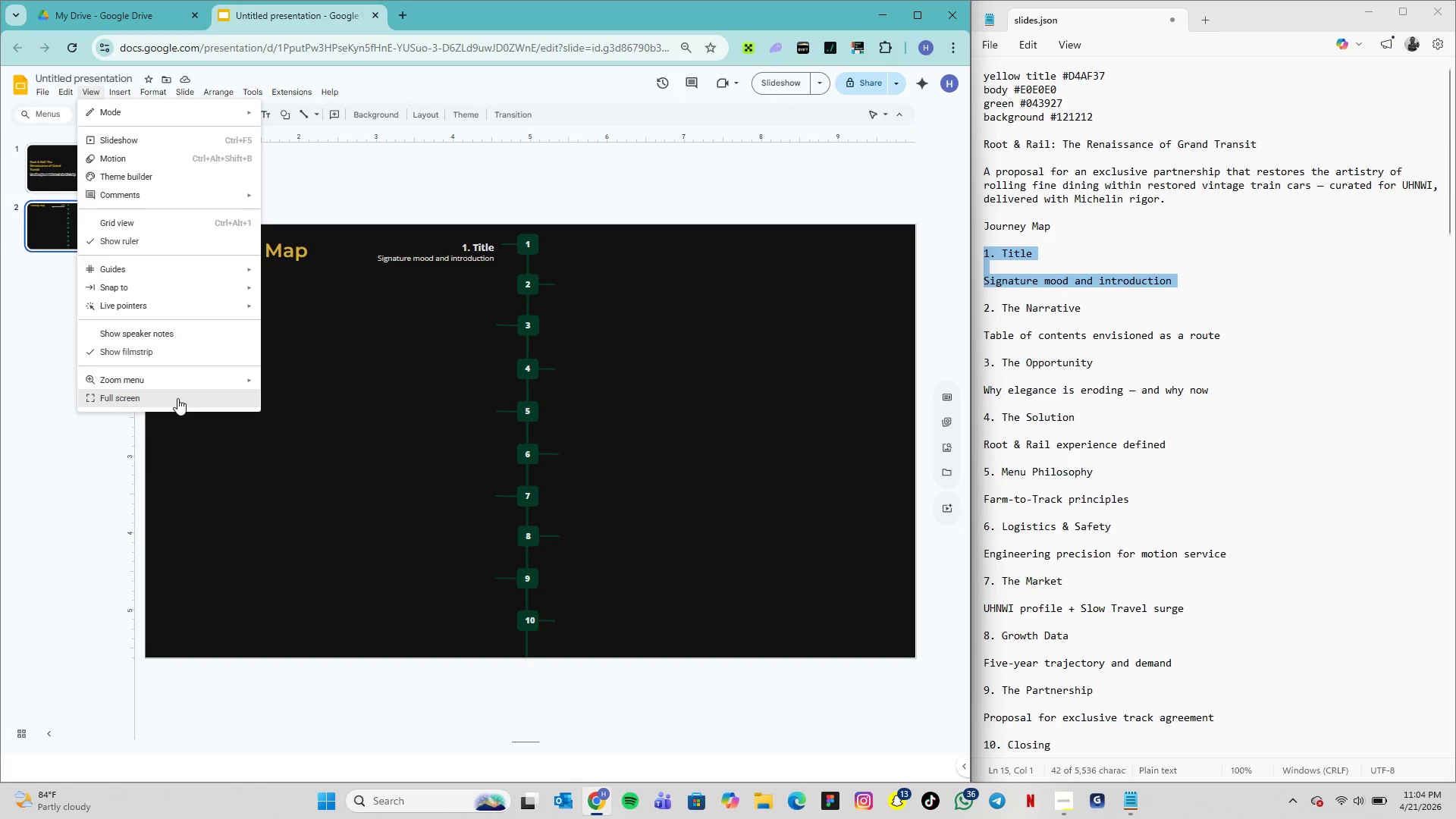 
left_click([177, 398])
 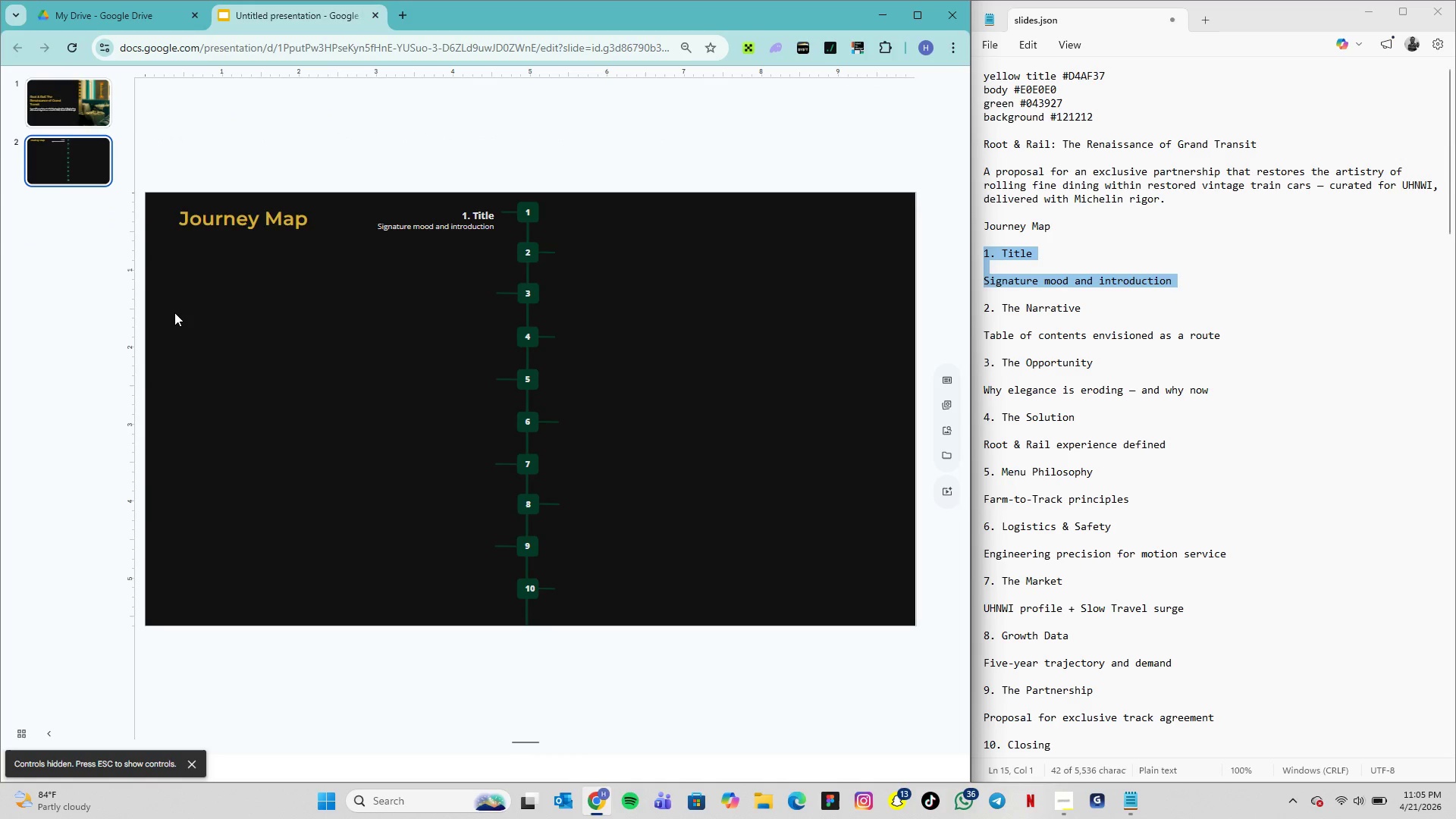 
key(Escape)
 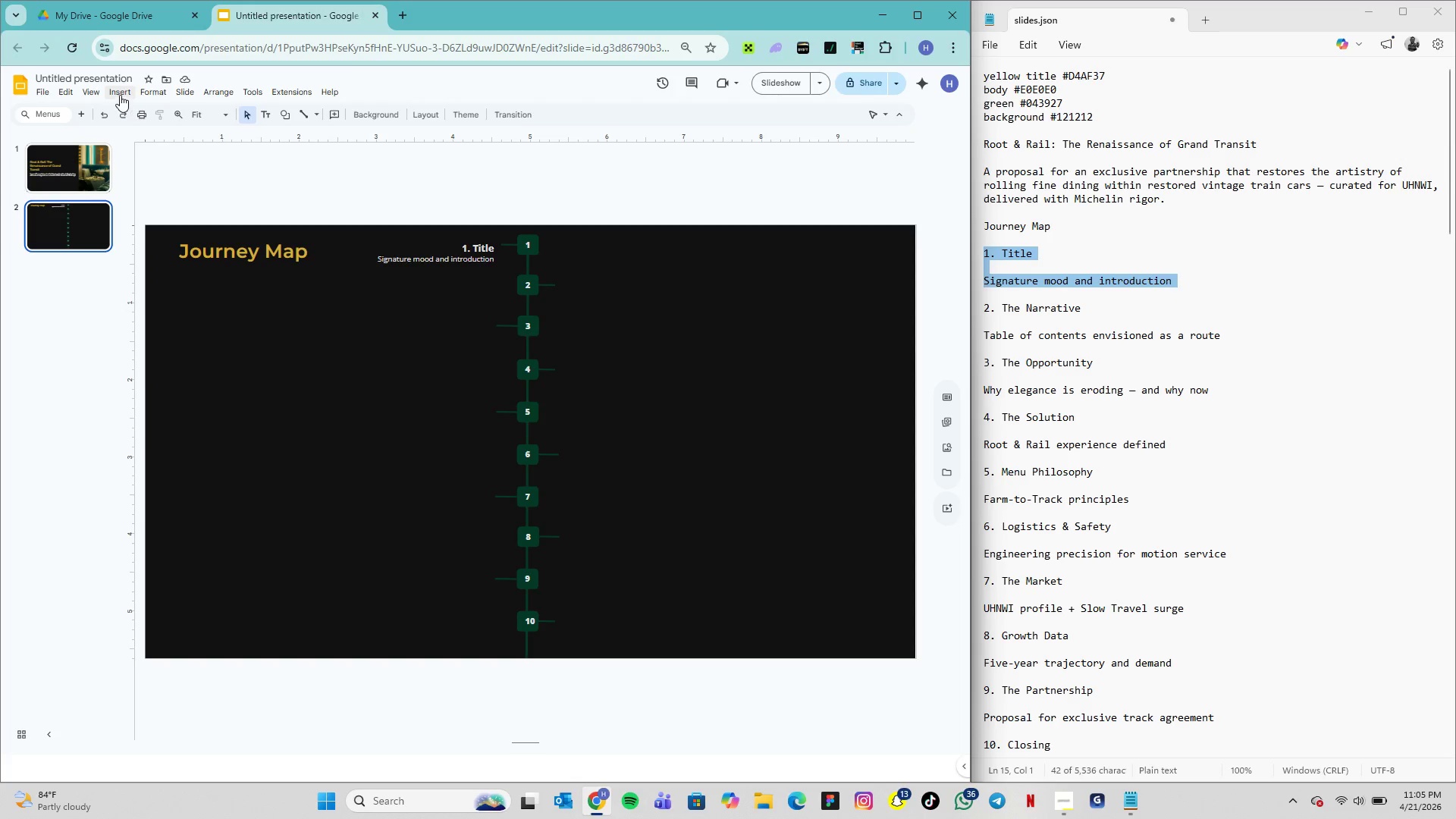 
left_click([99, 93])
 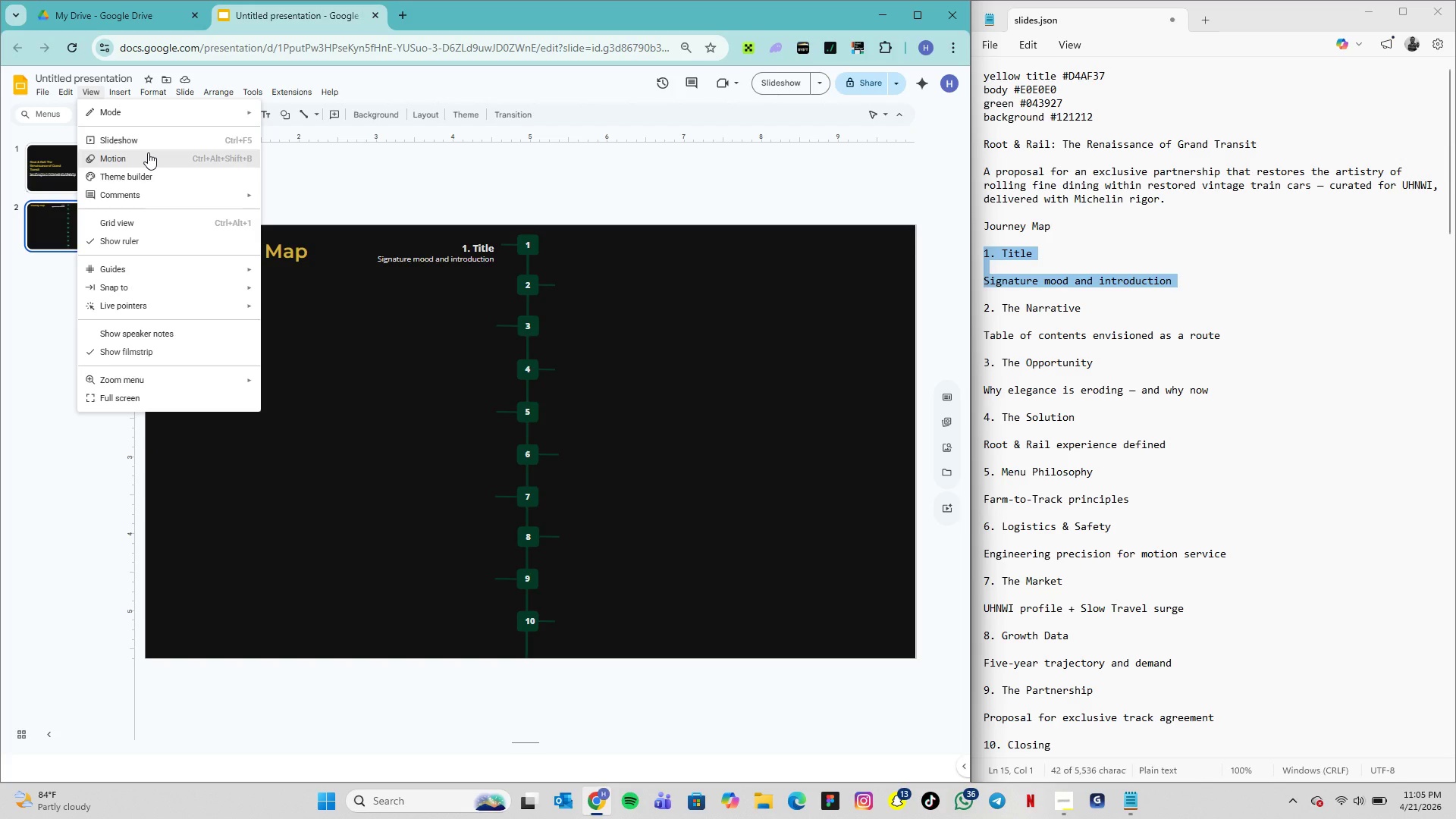 
wait(6.95)
 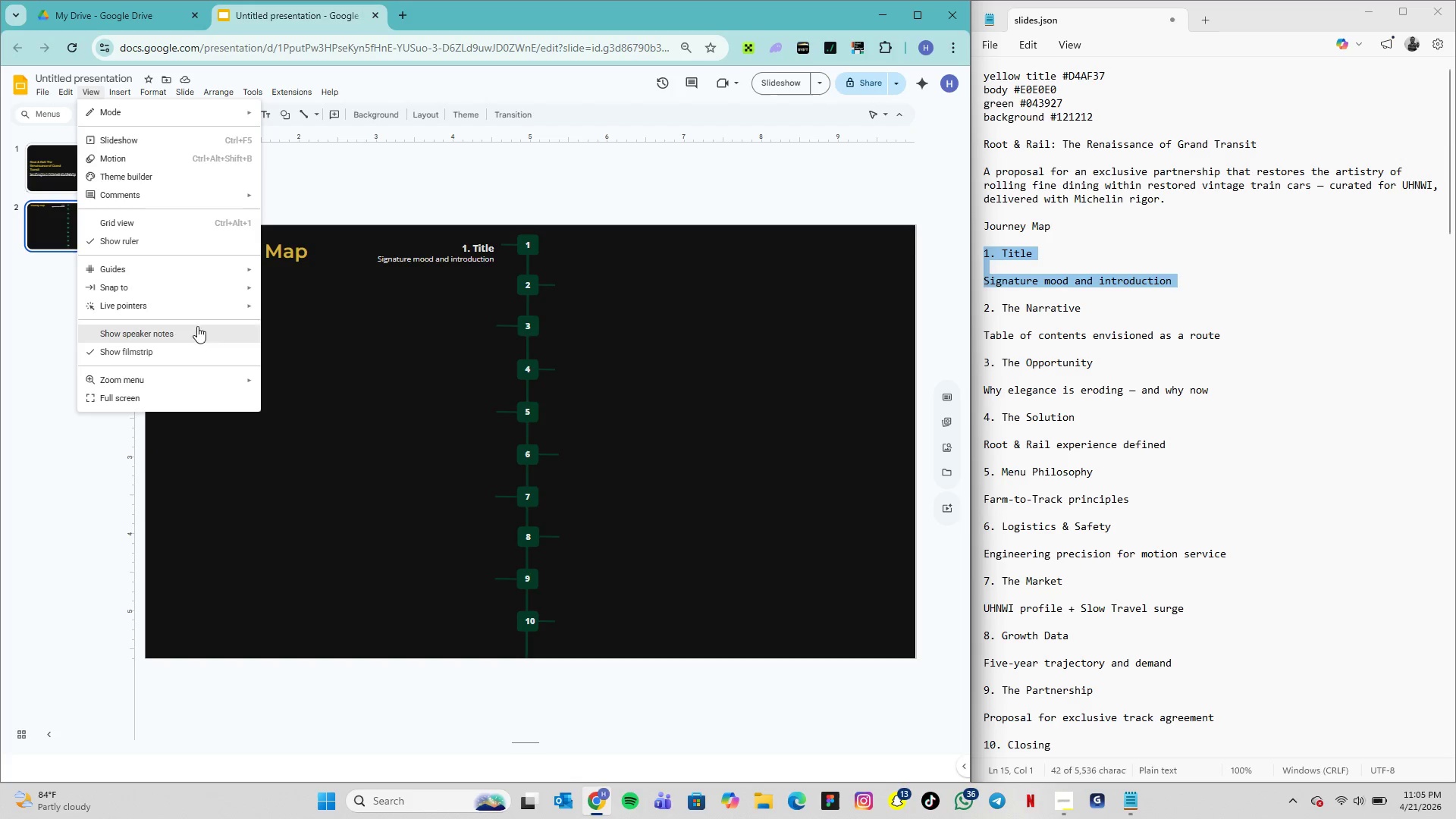 
mouse_move([93, 94])
 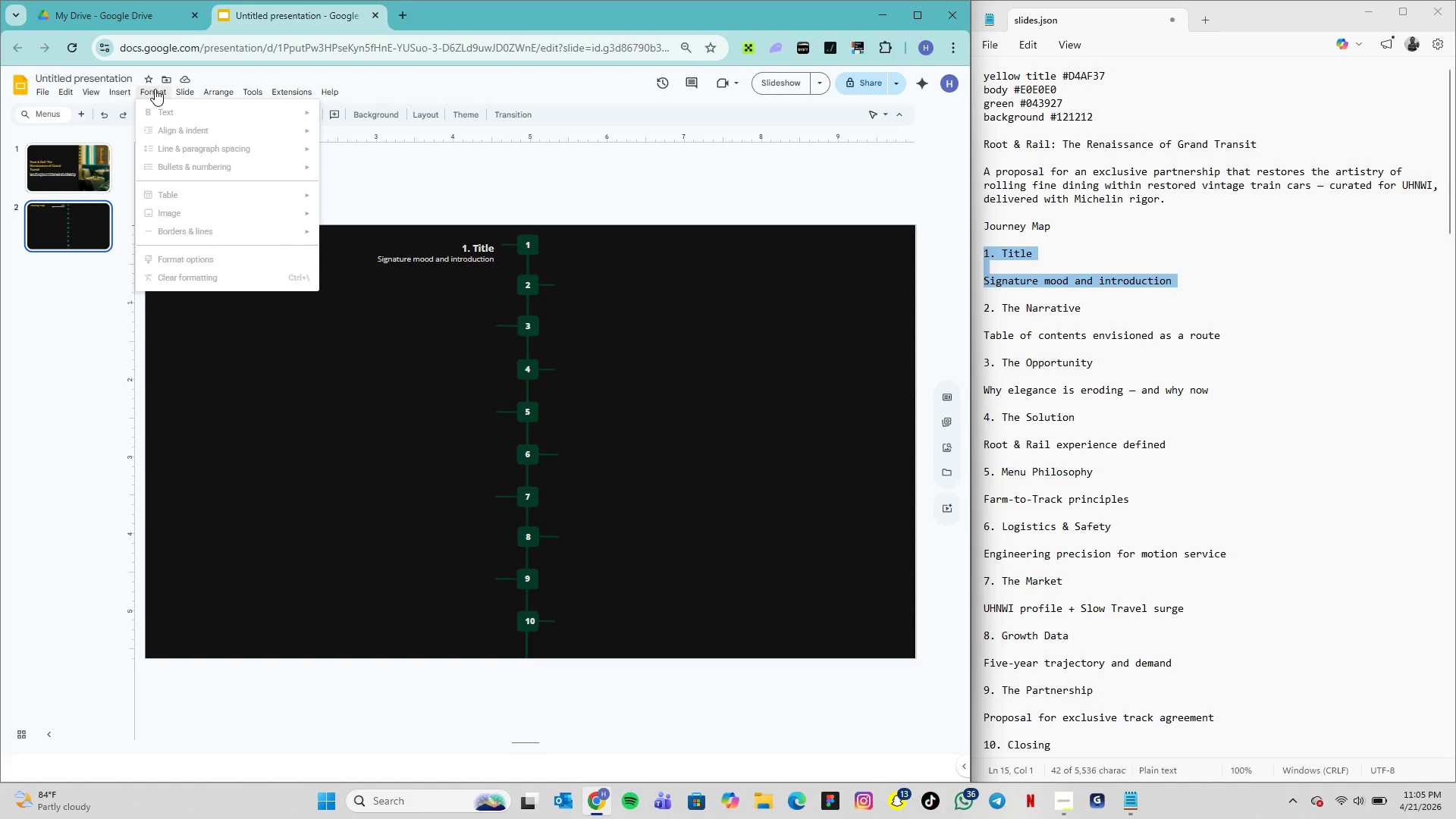 
mouse_move([189, 90])
 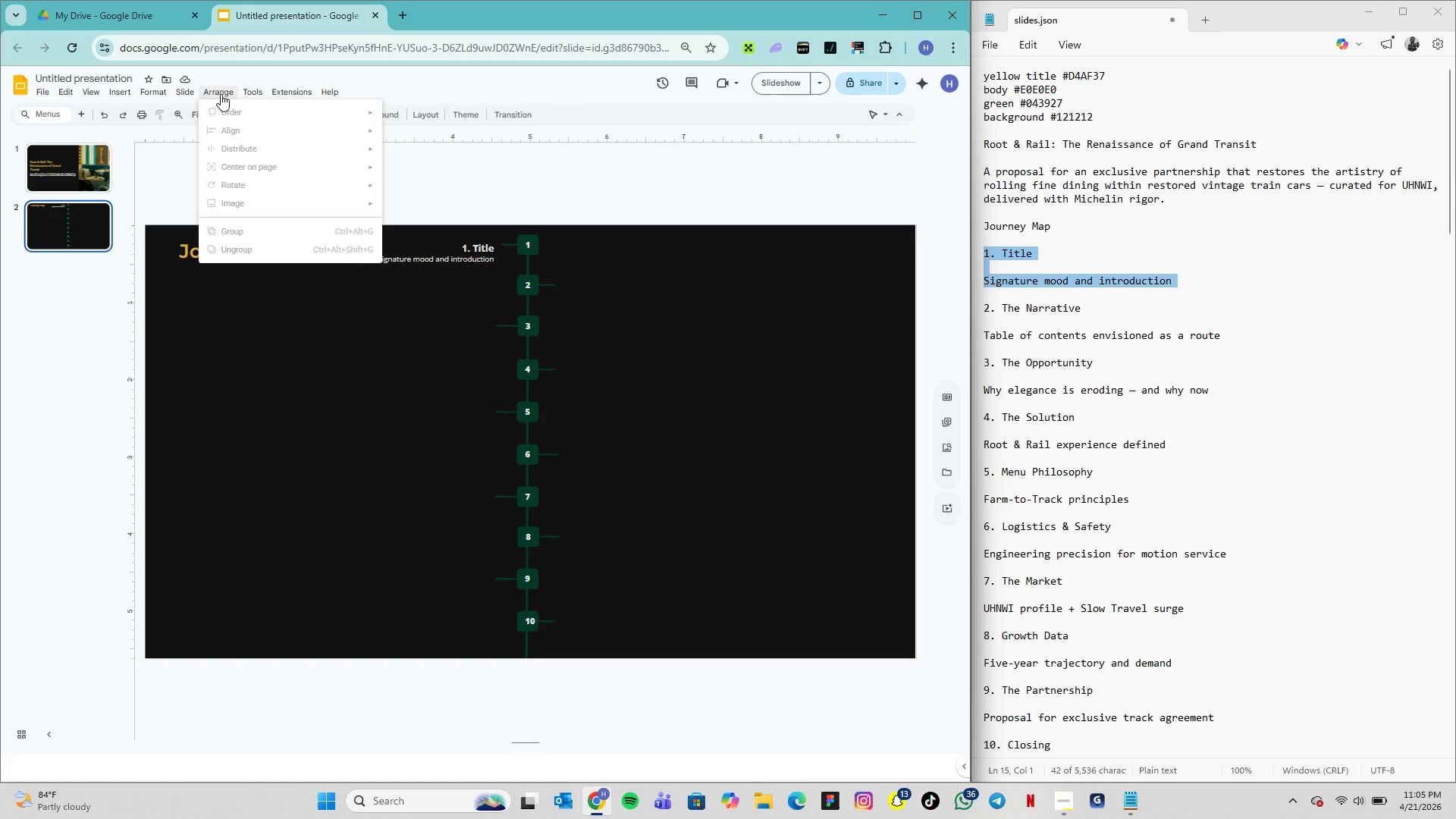 
mouse_move([253, 90])
 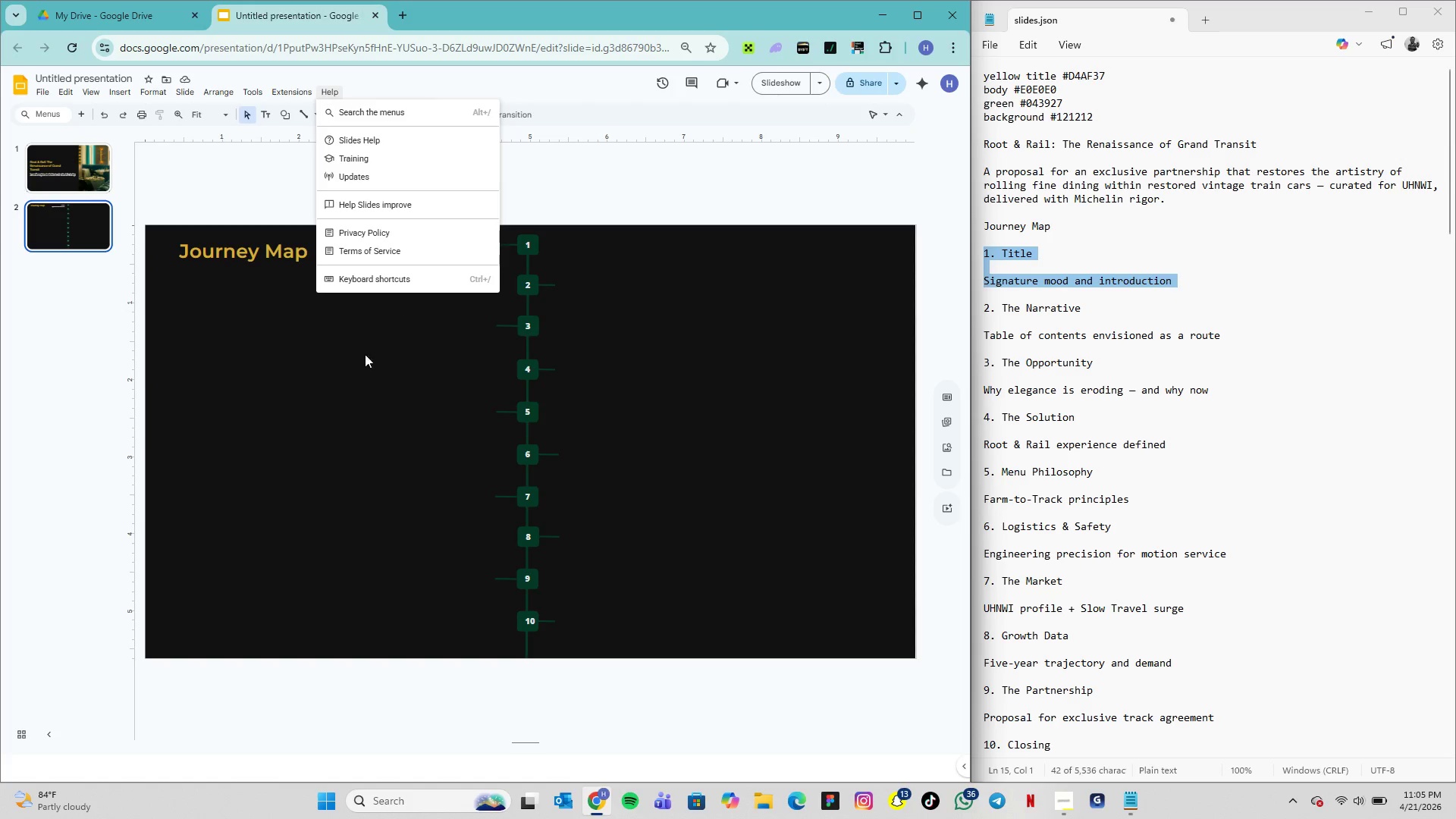 
wait(5.81)
 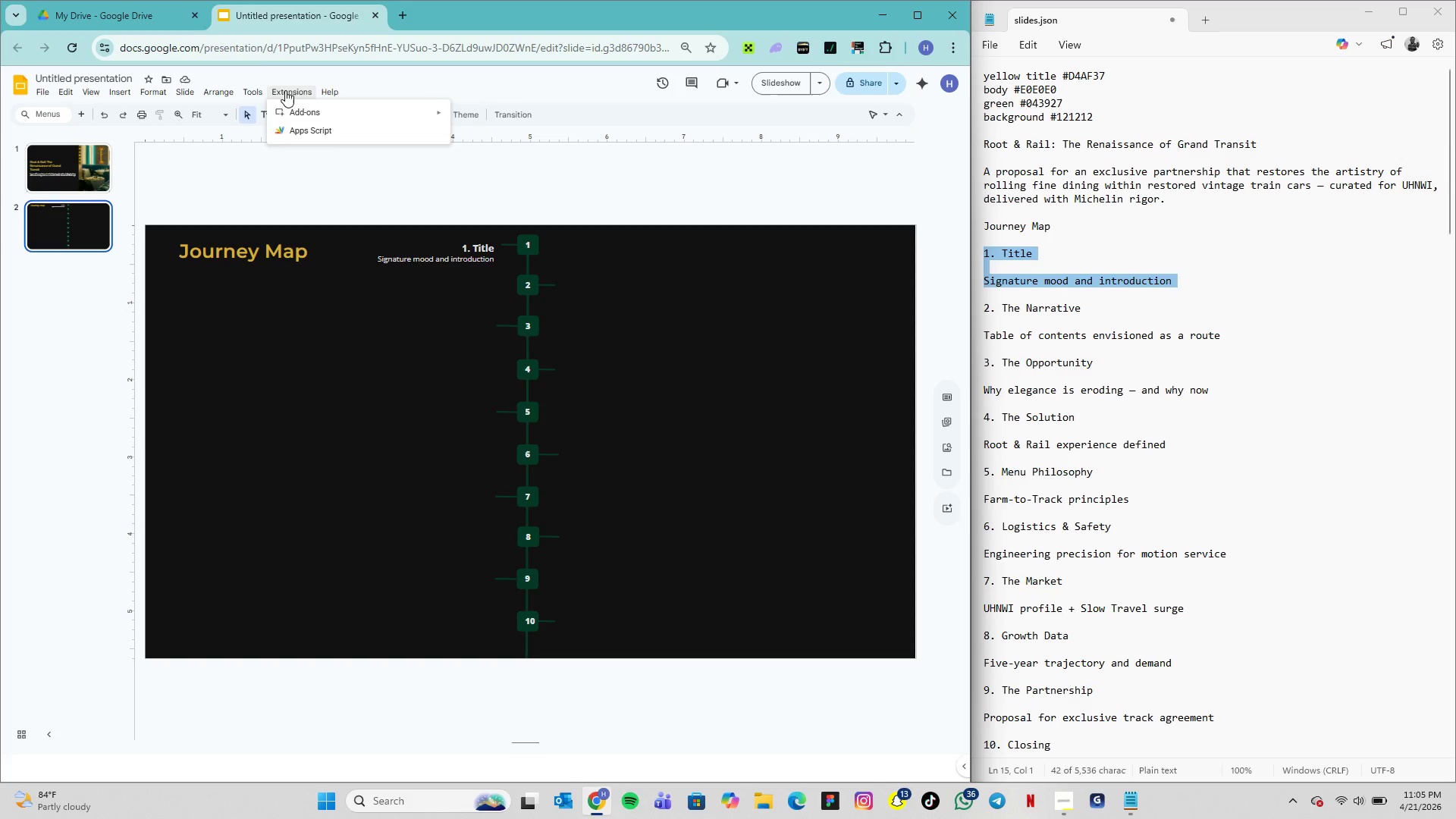 
left_click([342, 373])
 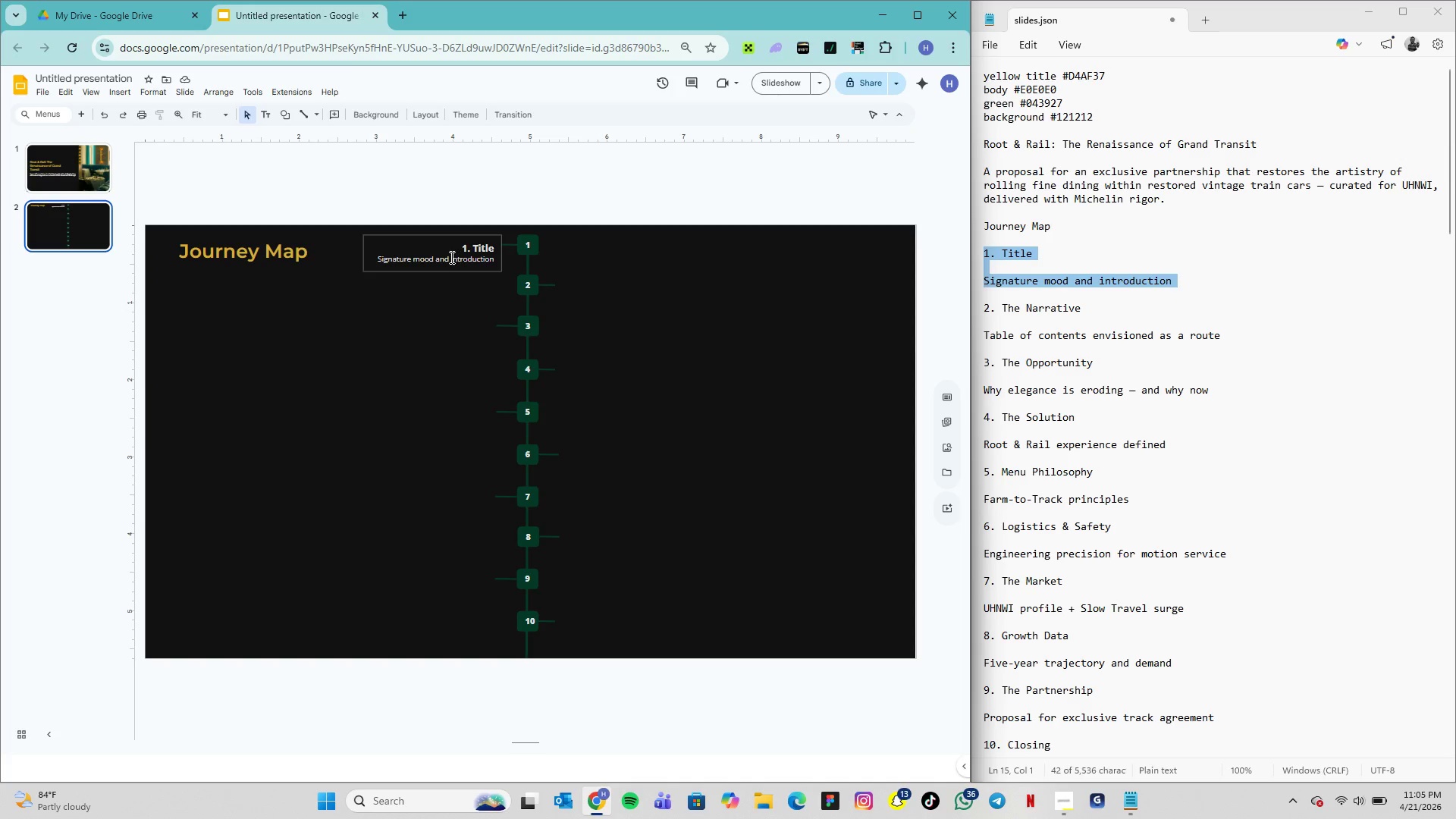 
left_click([438, 239])
 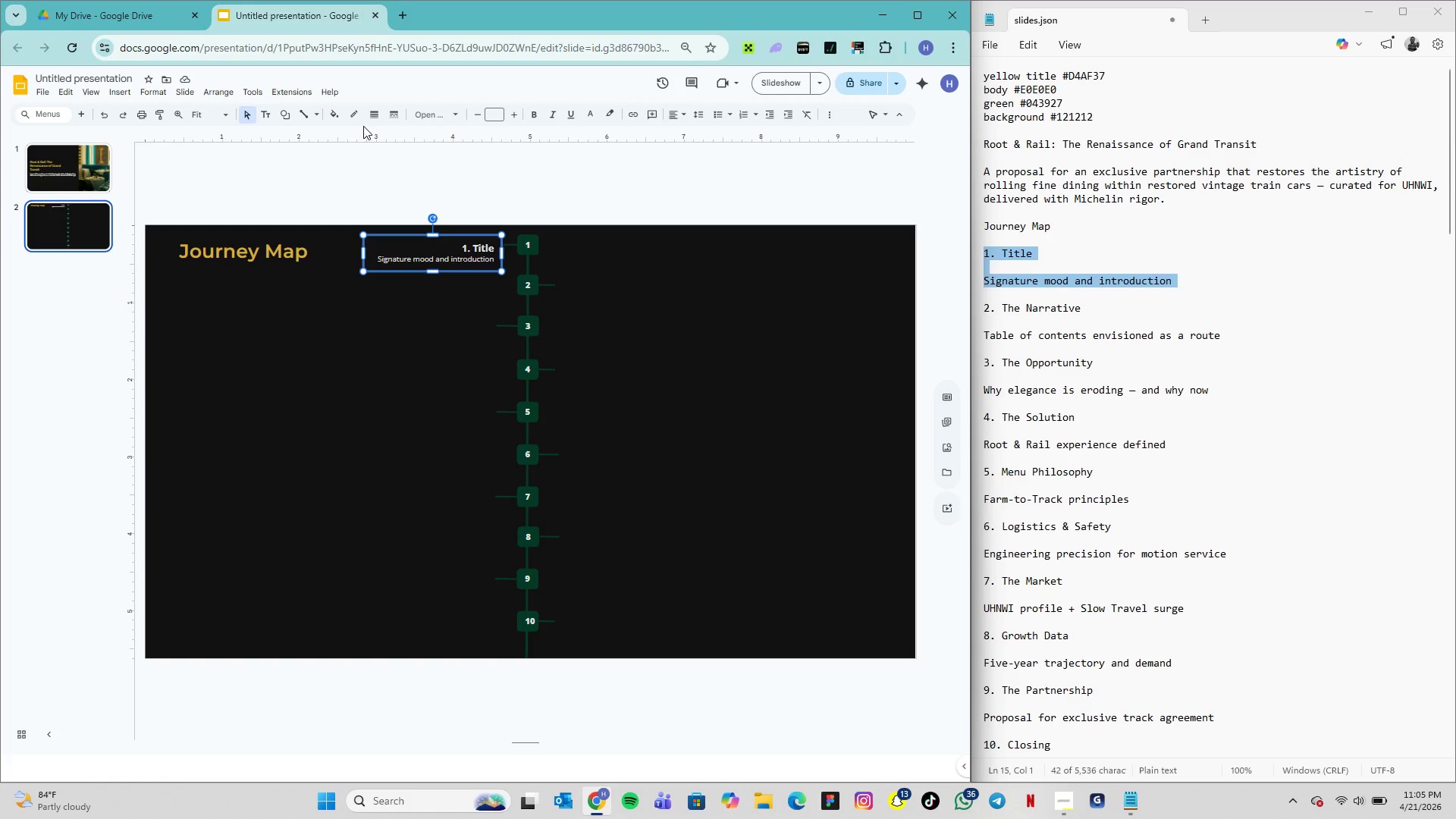 
wait(11.86)
 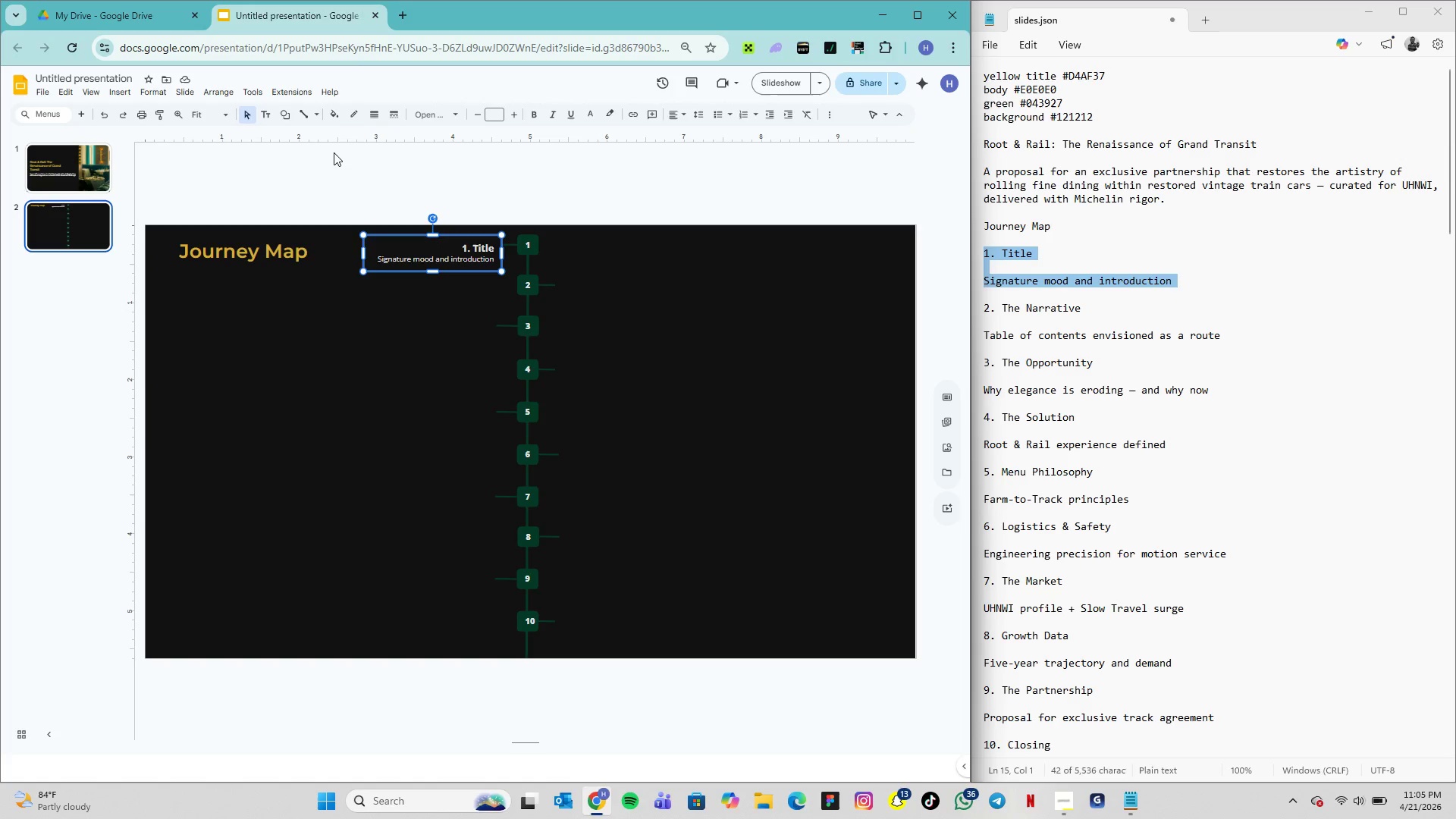 
key(Control+D)
 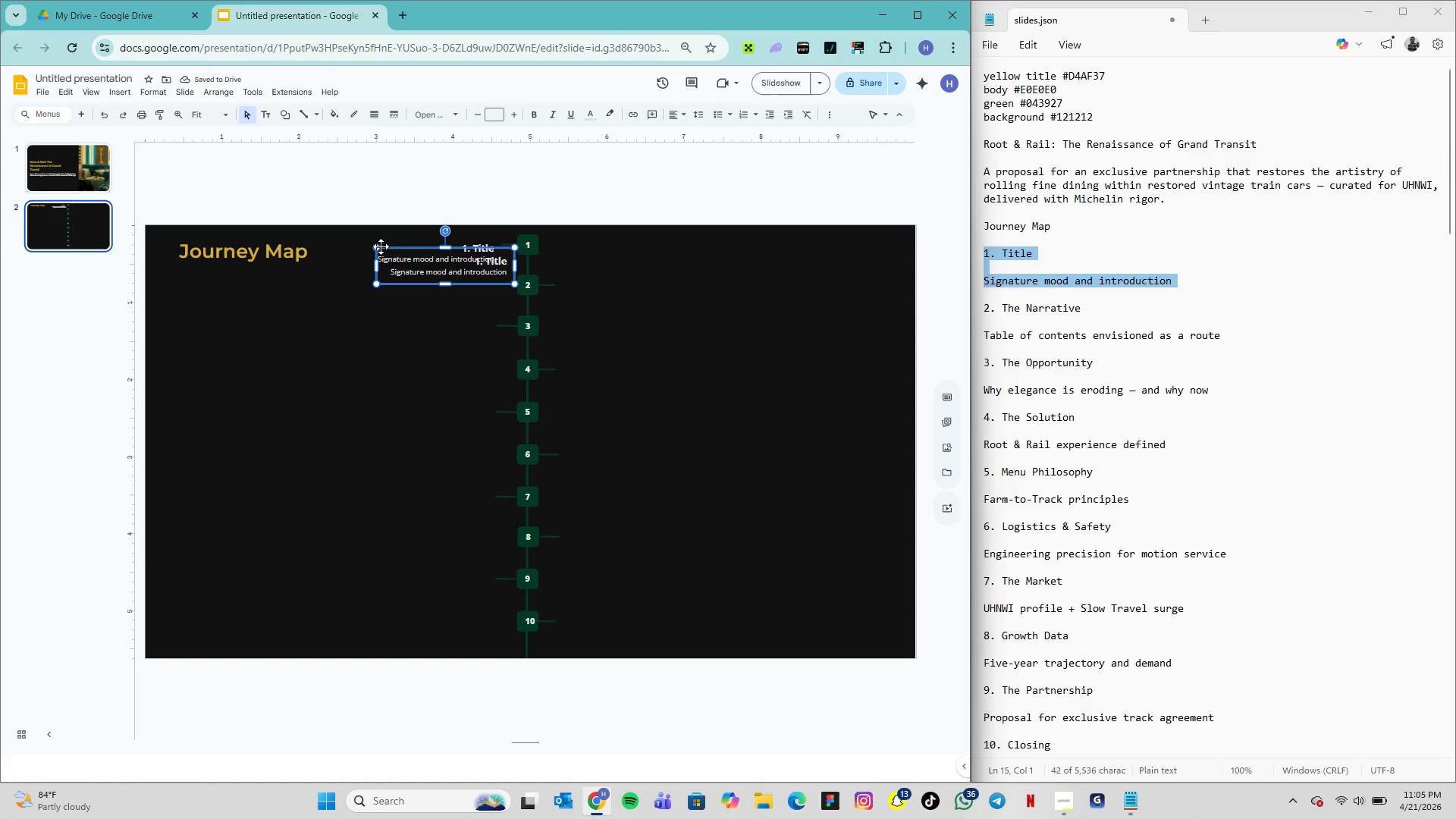 
left_click_drag(start_coordinate=[390, 247], to_coordinate=[565, 267])
 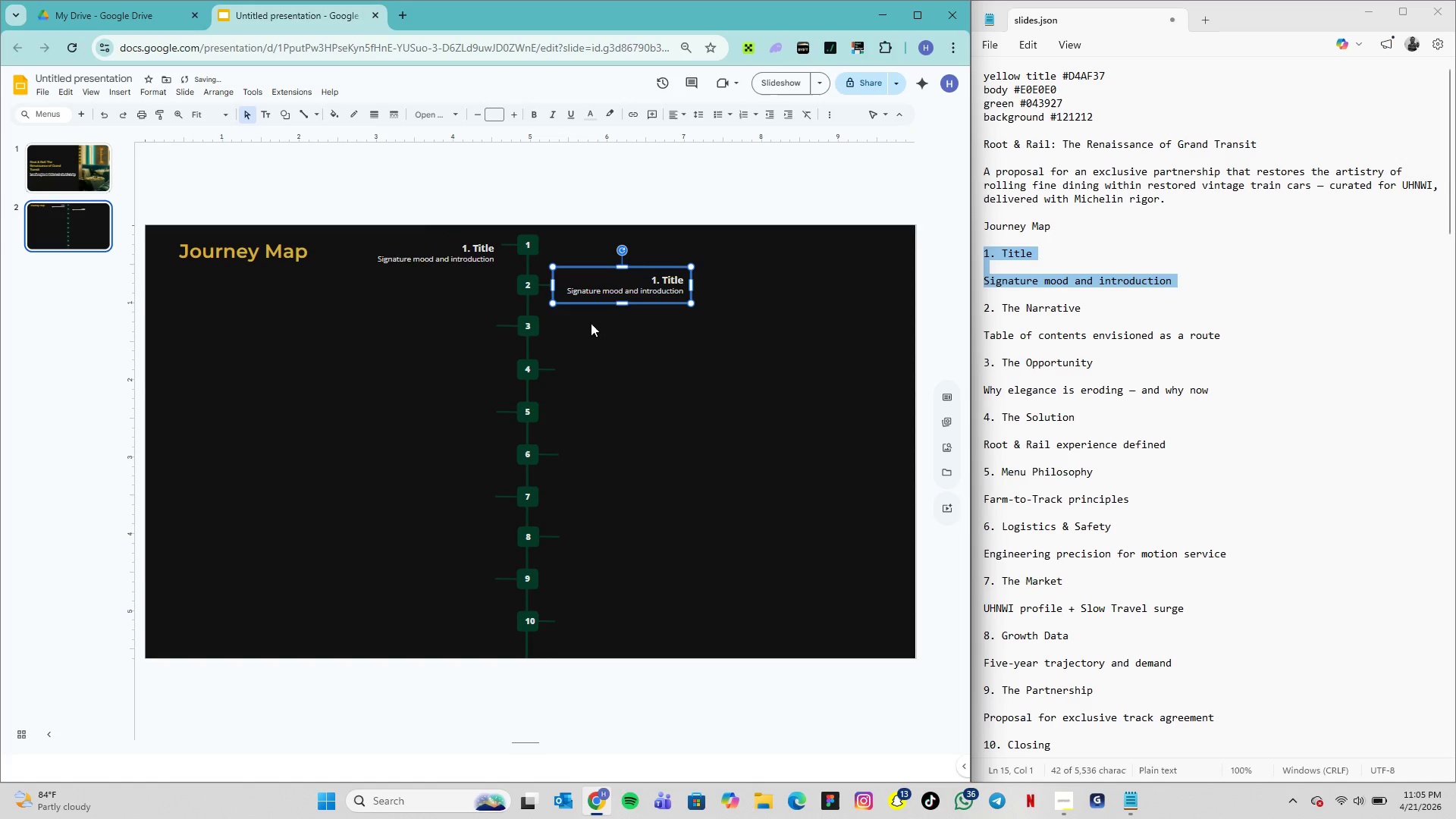 
left_click([591, 331])
 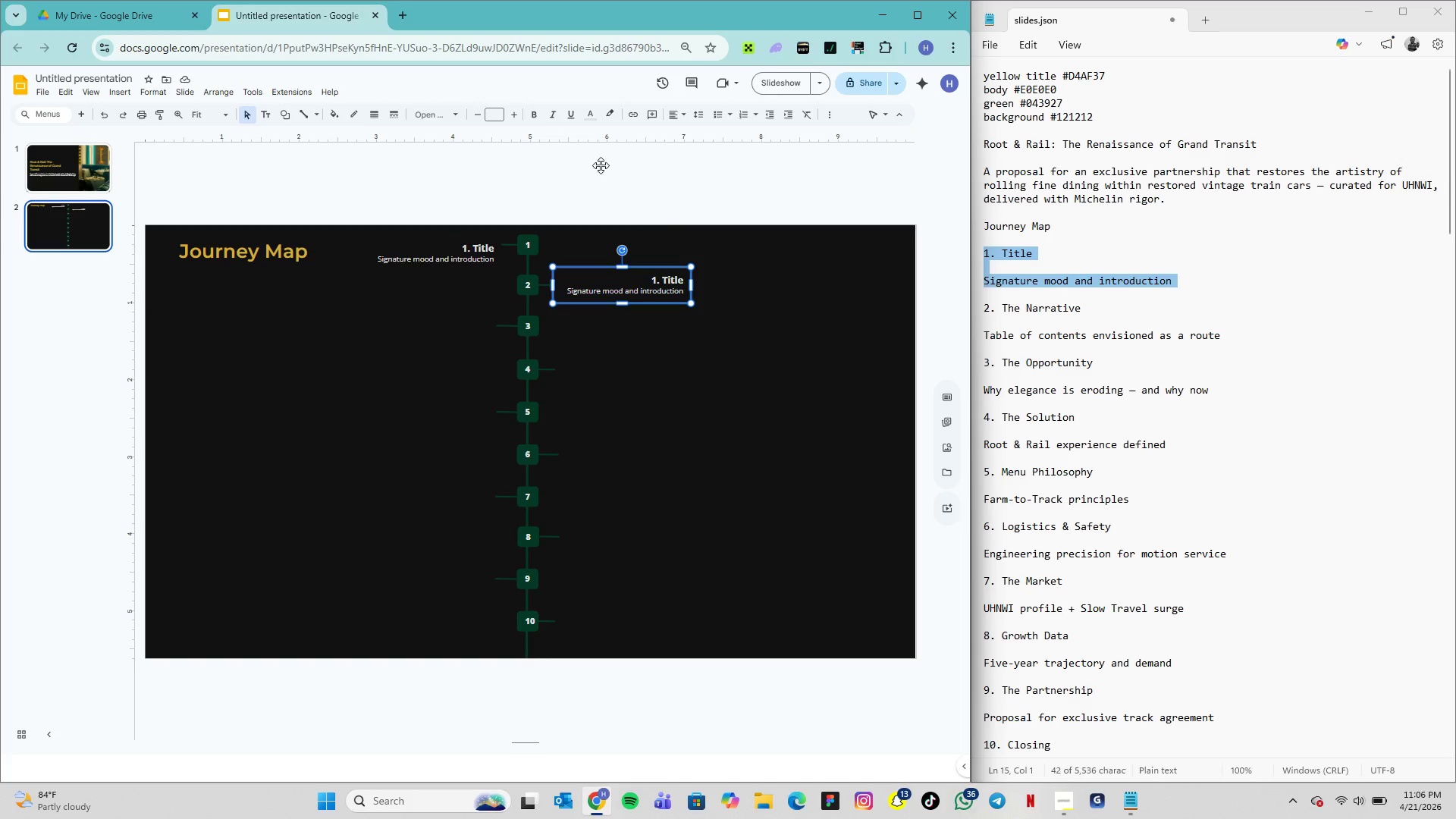 
wait(6.28)
 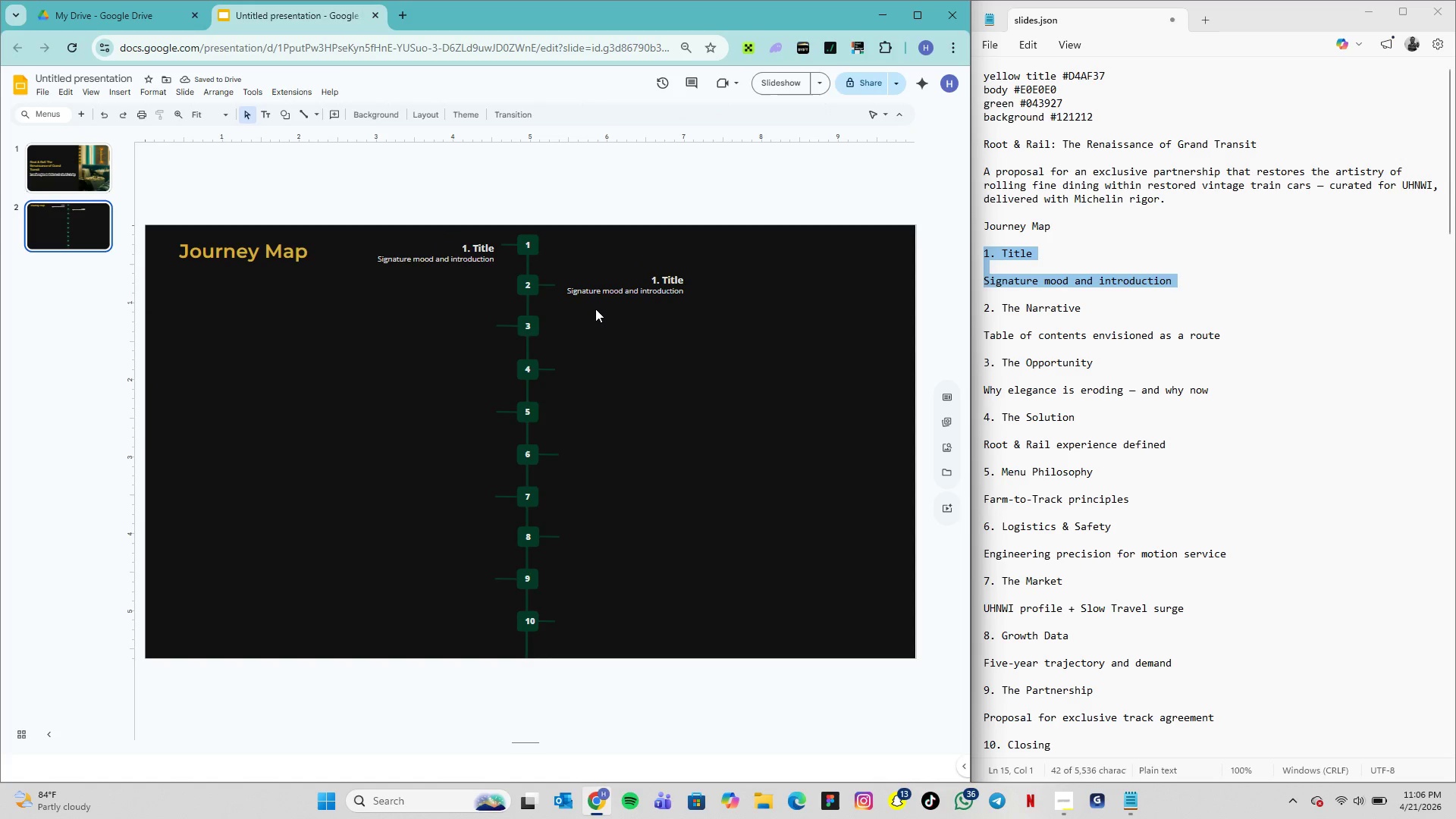 
left_click([667, 115])
 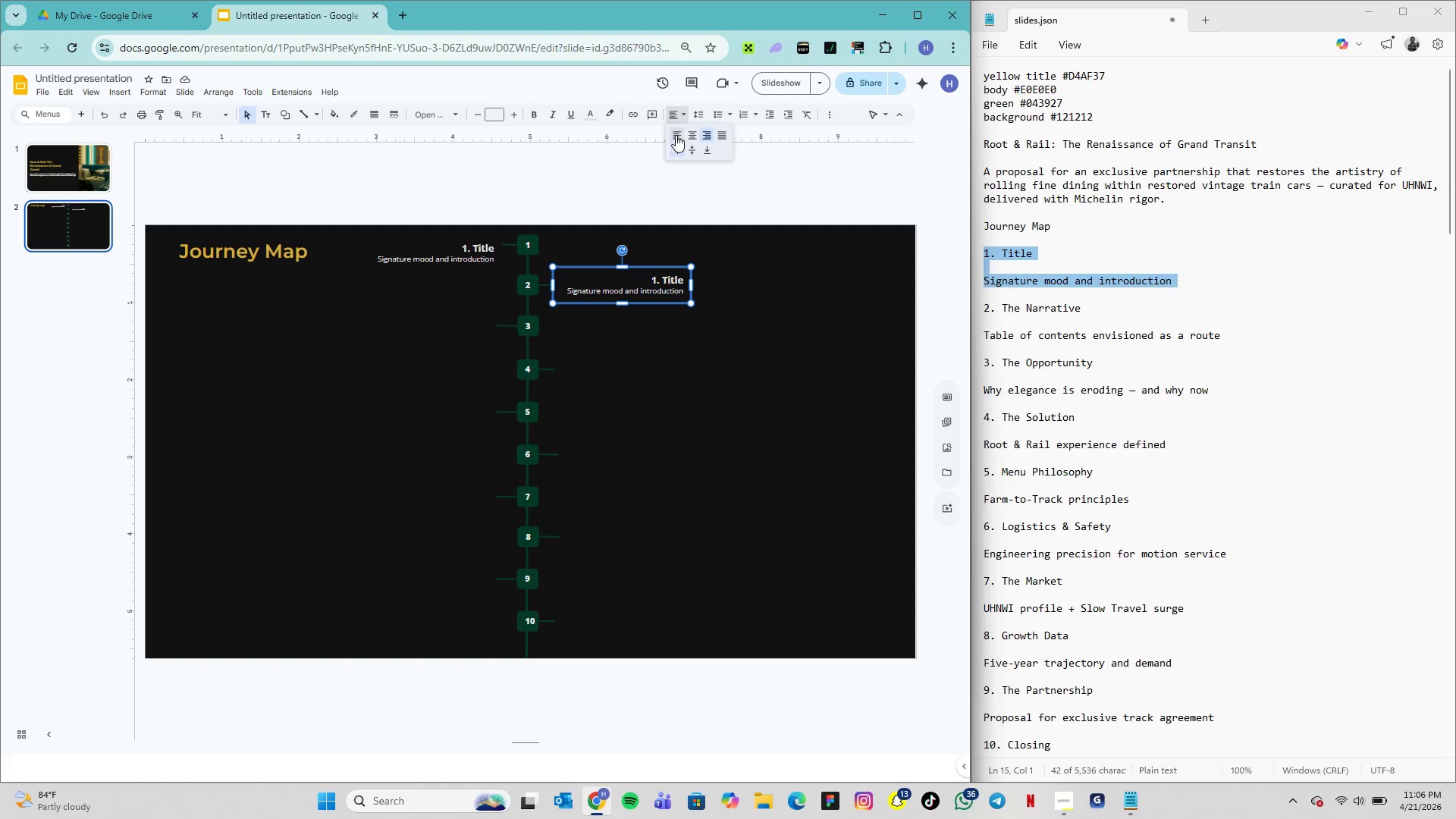 
left_click([677, 135])
 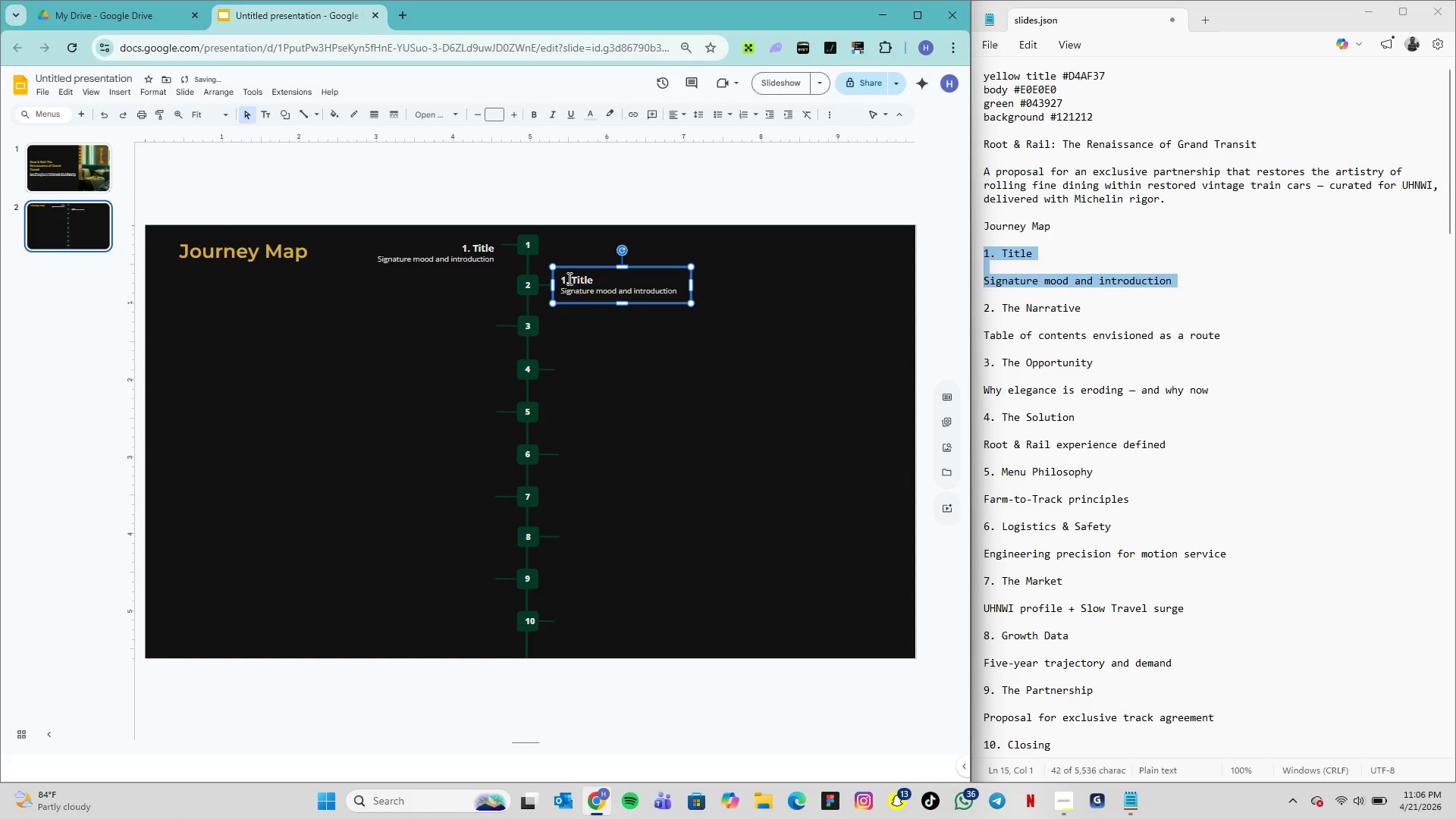 
left_click([566, 278])
 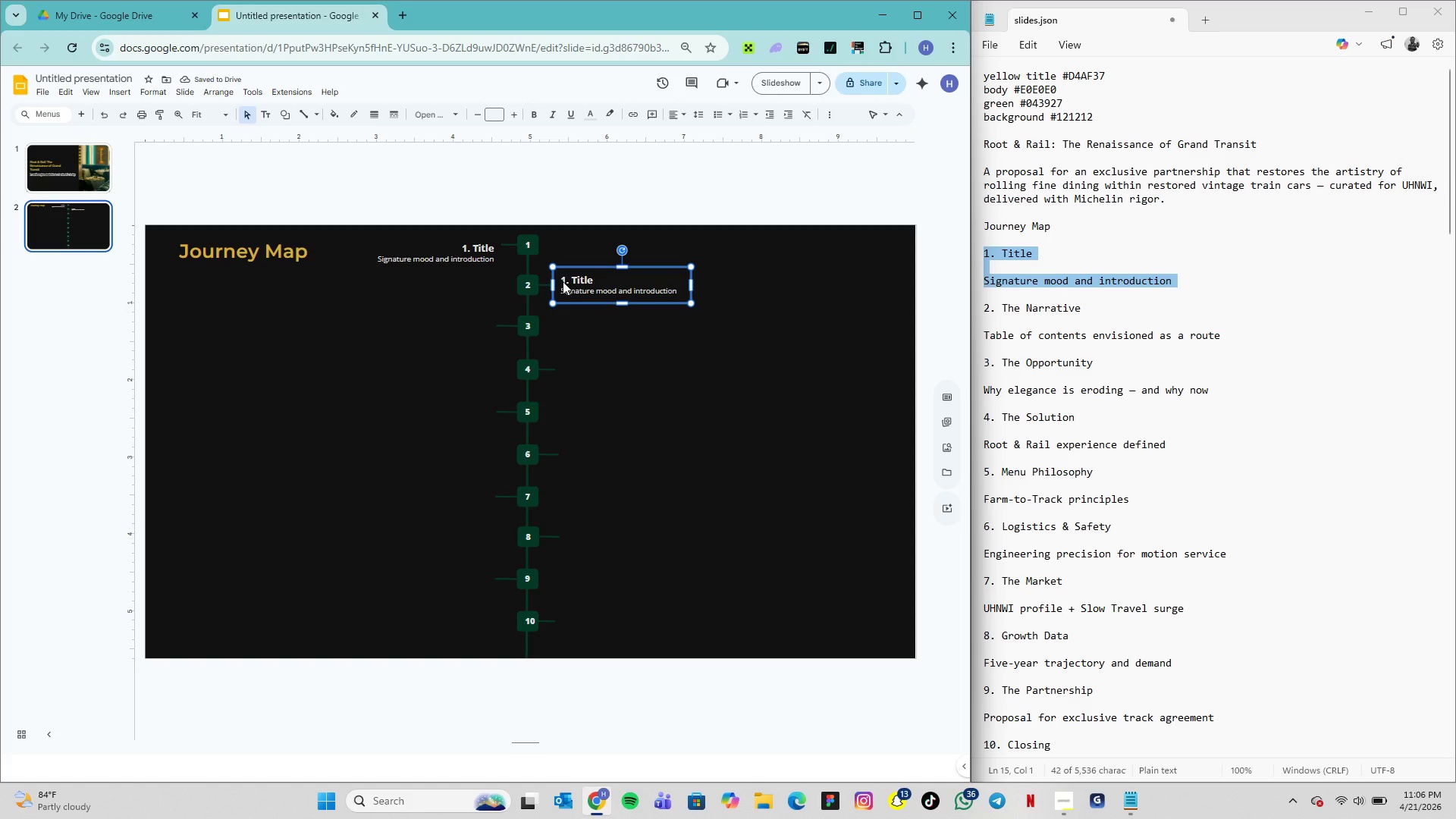 
double_click([563, 281])
 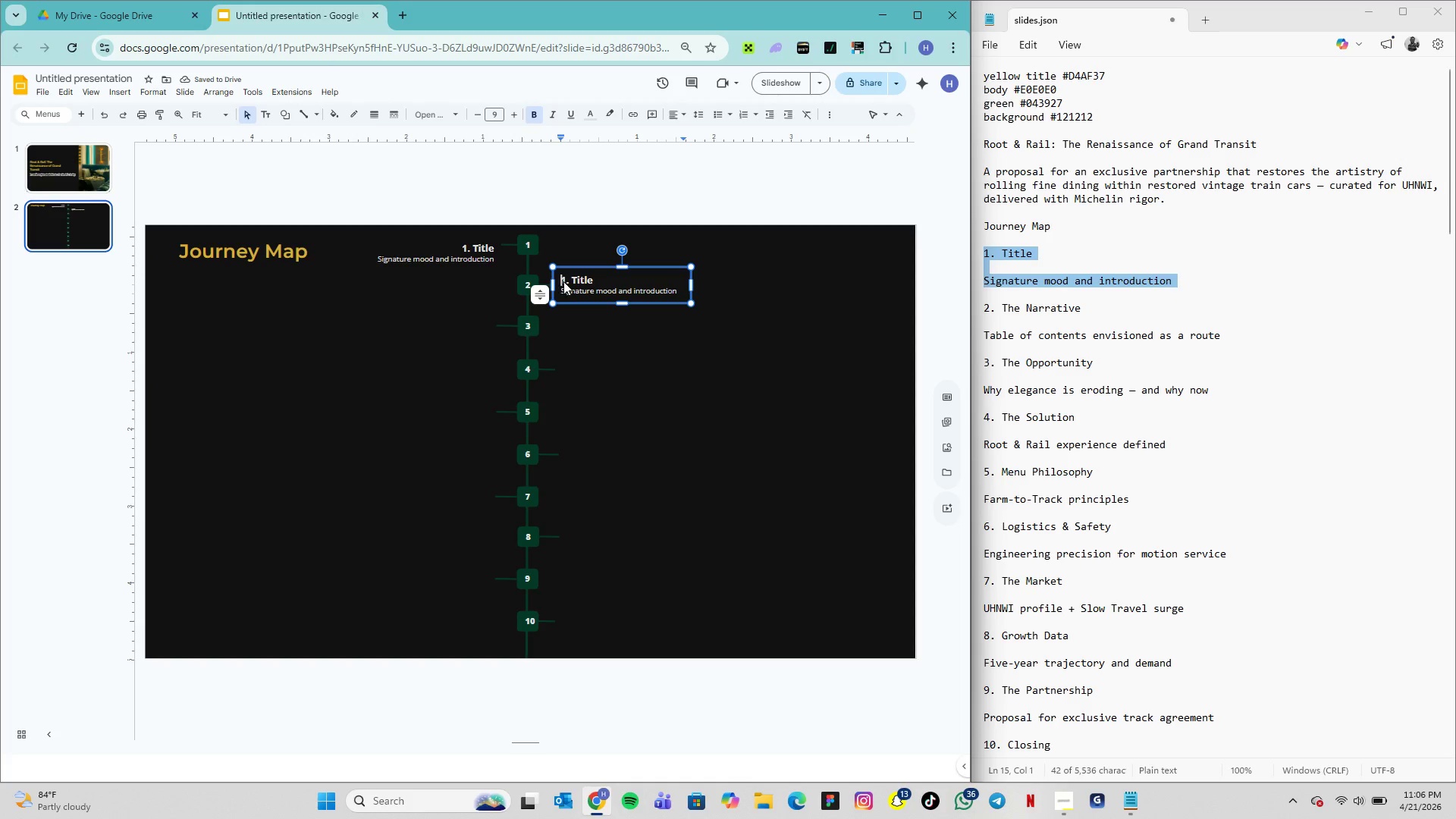 
left_click([563, 281])
 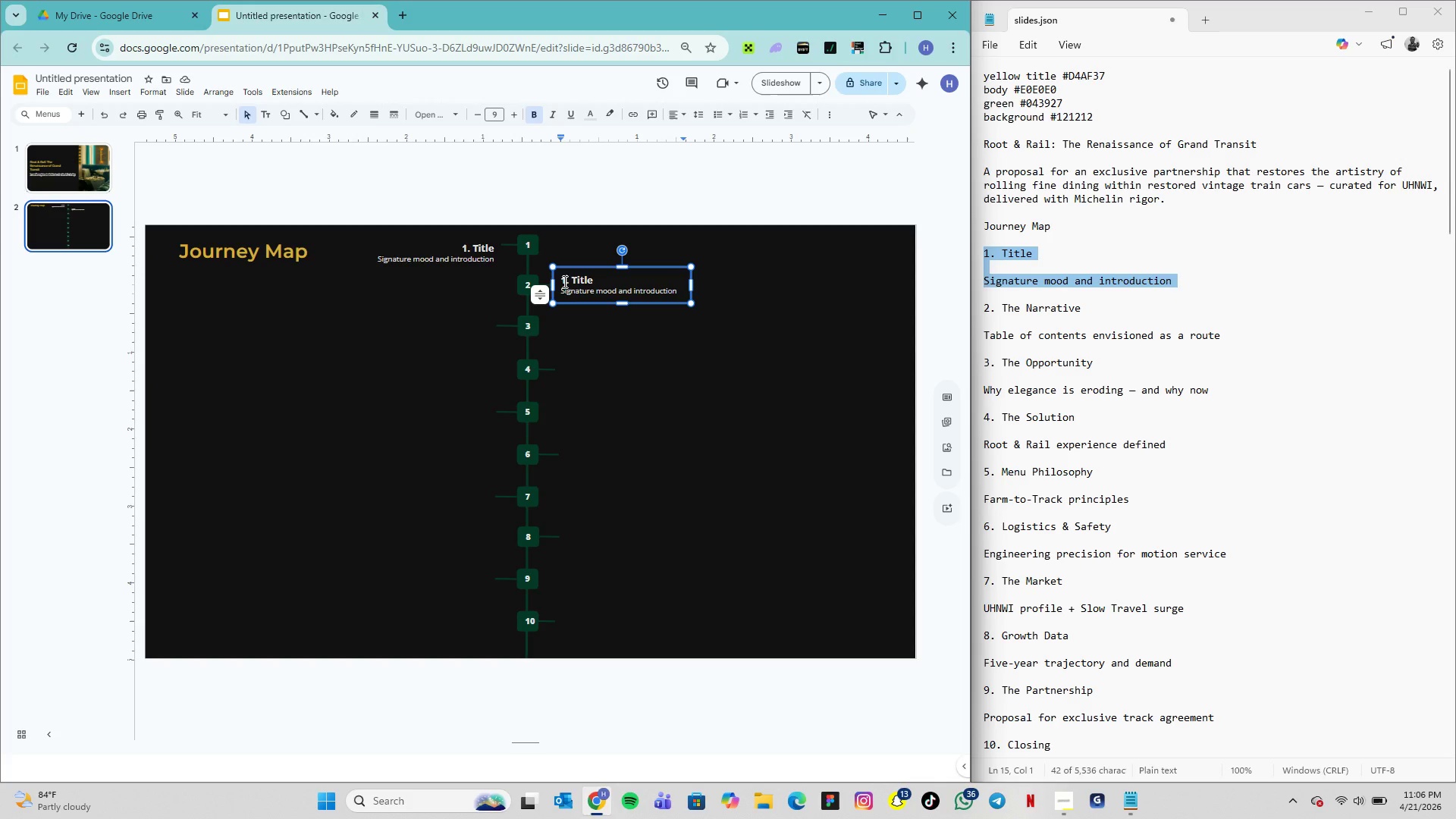 
left_click([563, 281])
 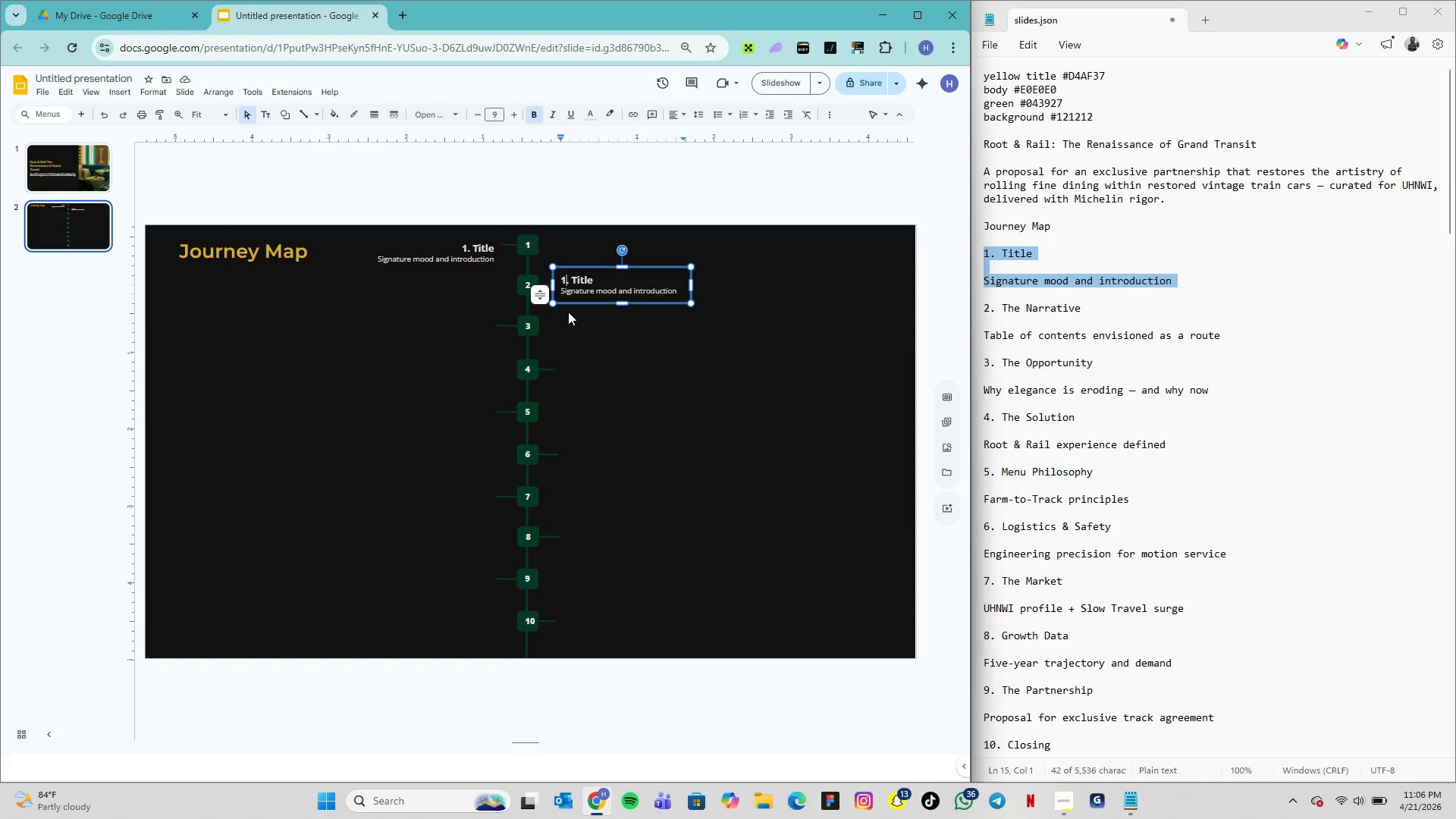 
key(Backspace)
 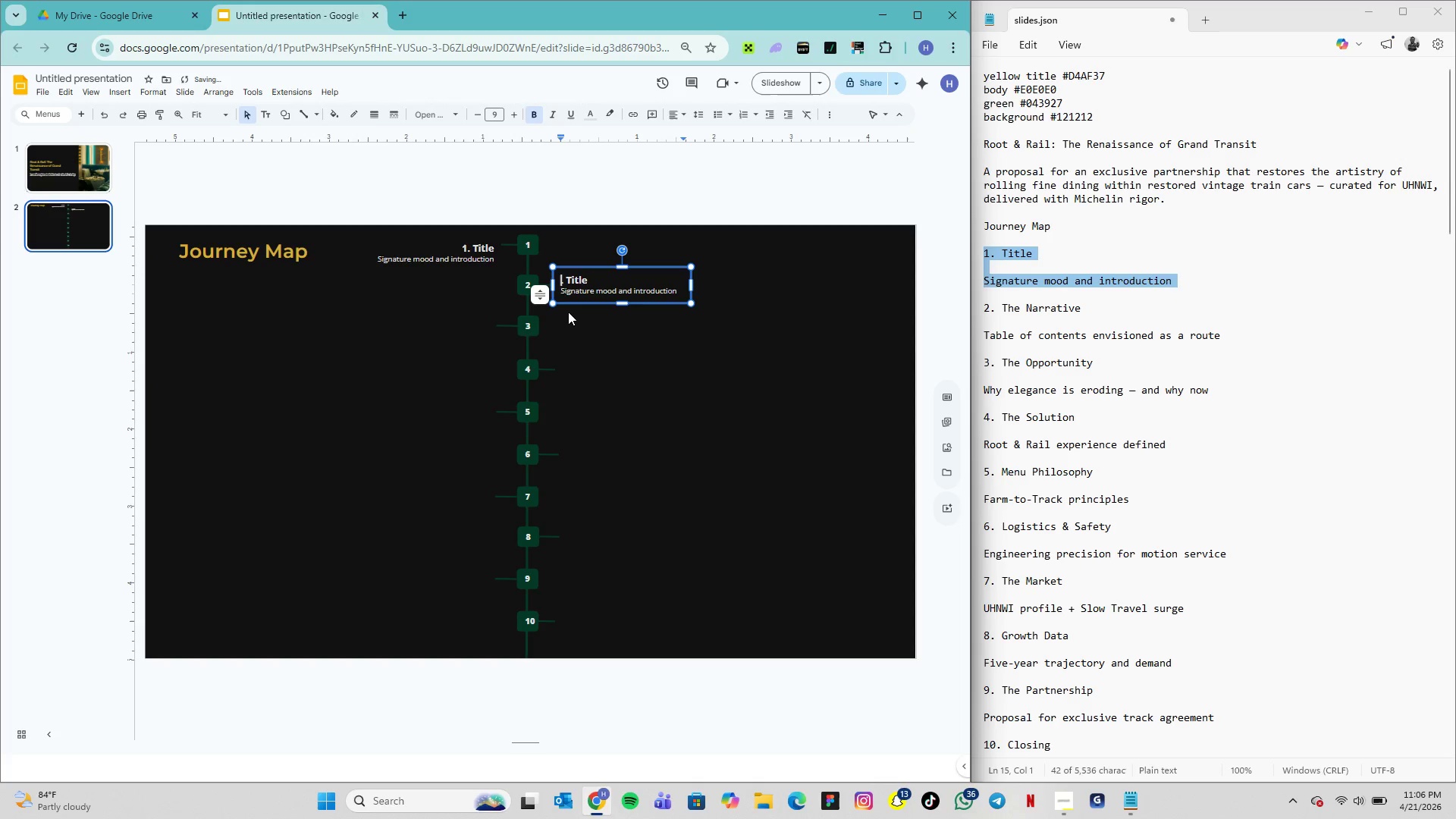 
key(2)
 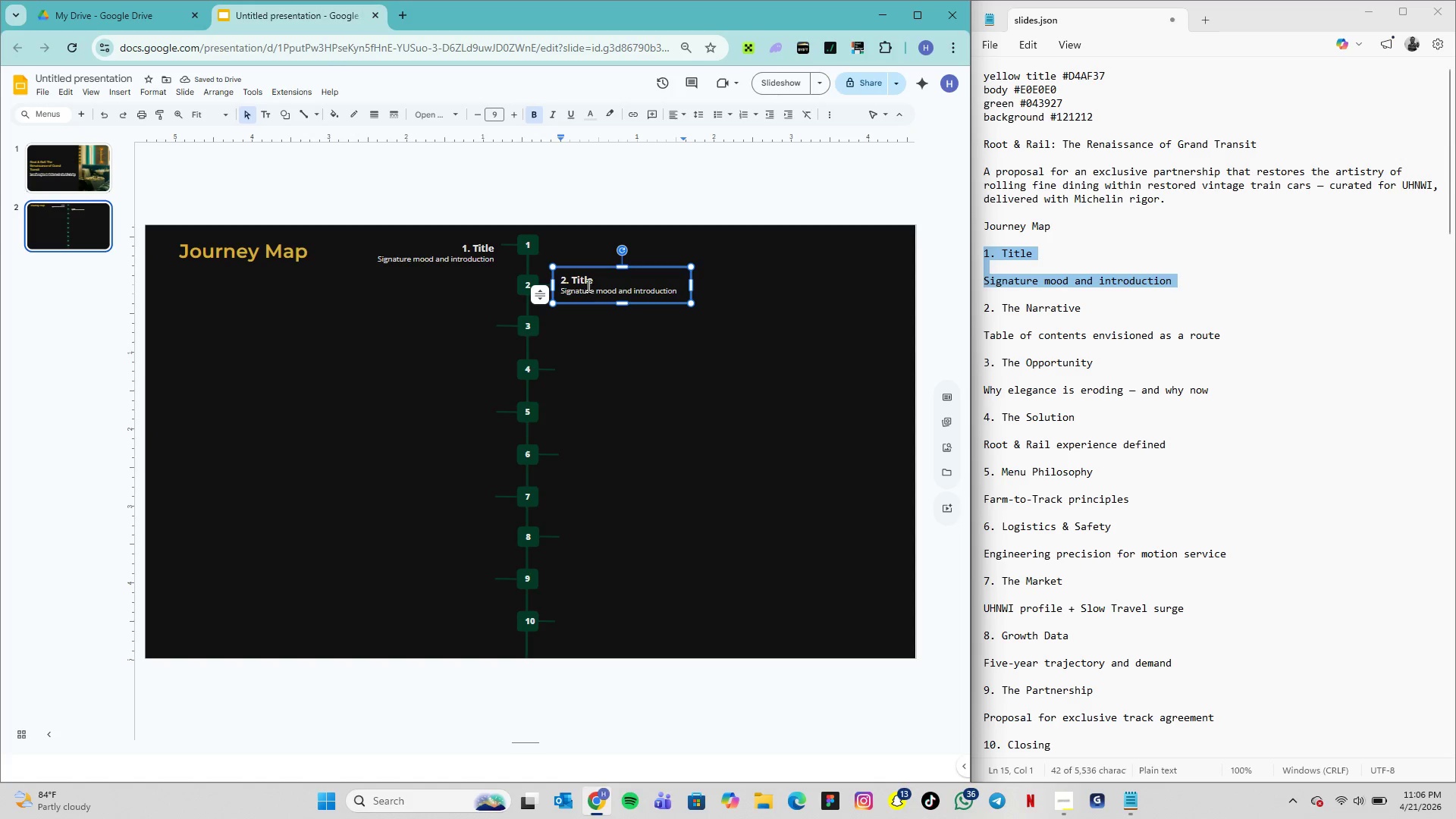 
double_click([585, 277])
 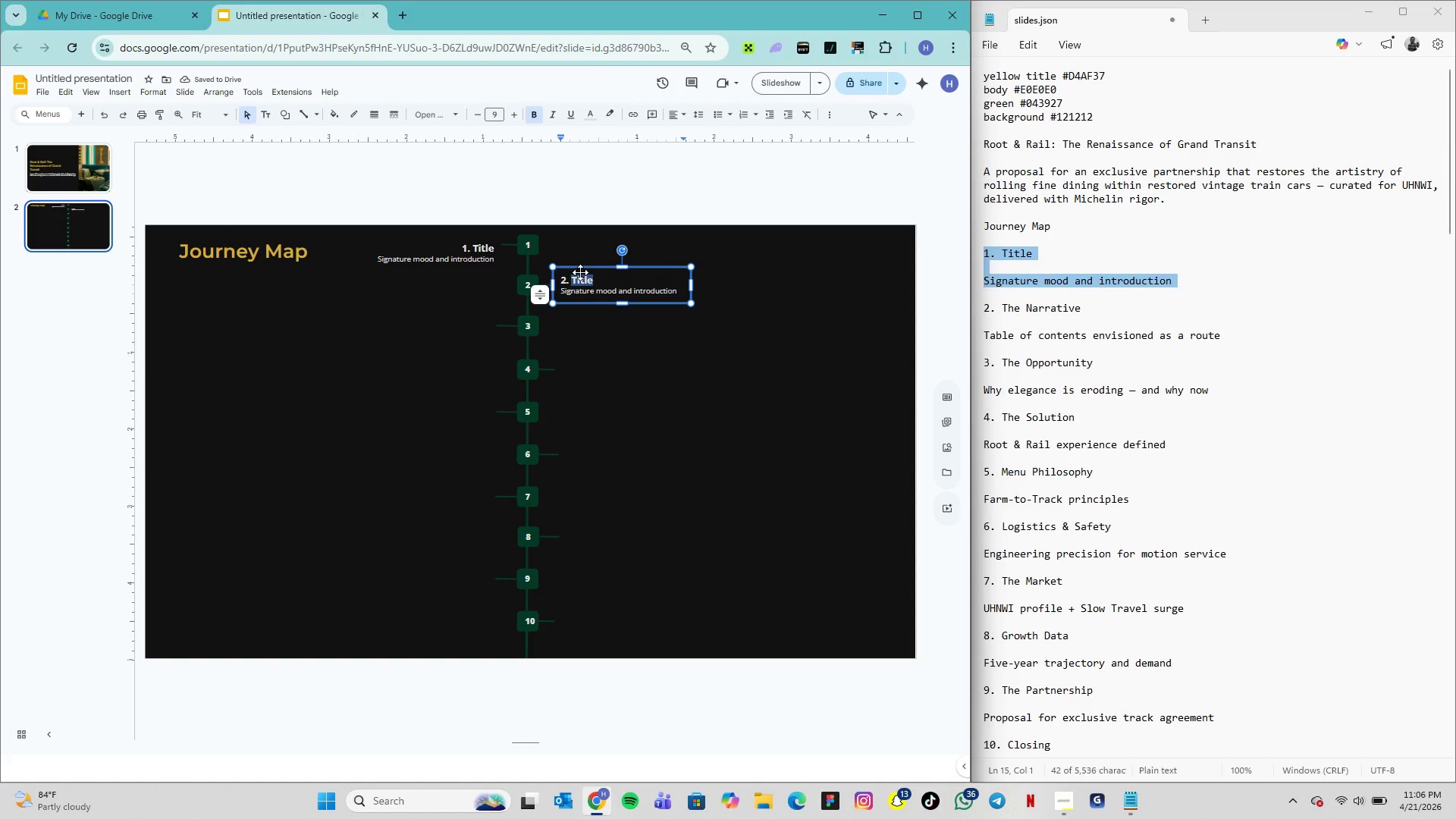 
type(The Narrative)
 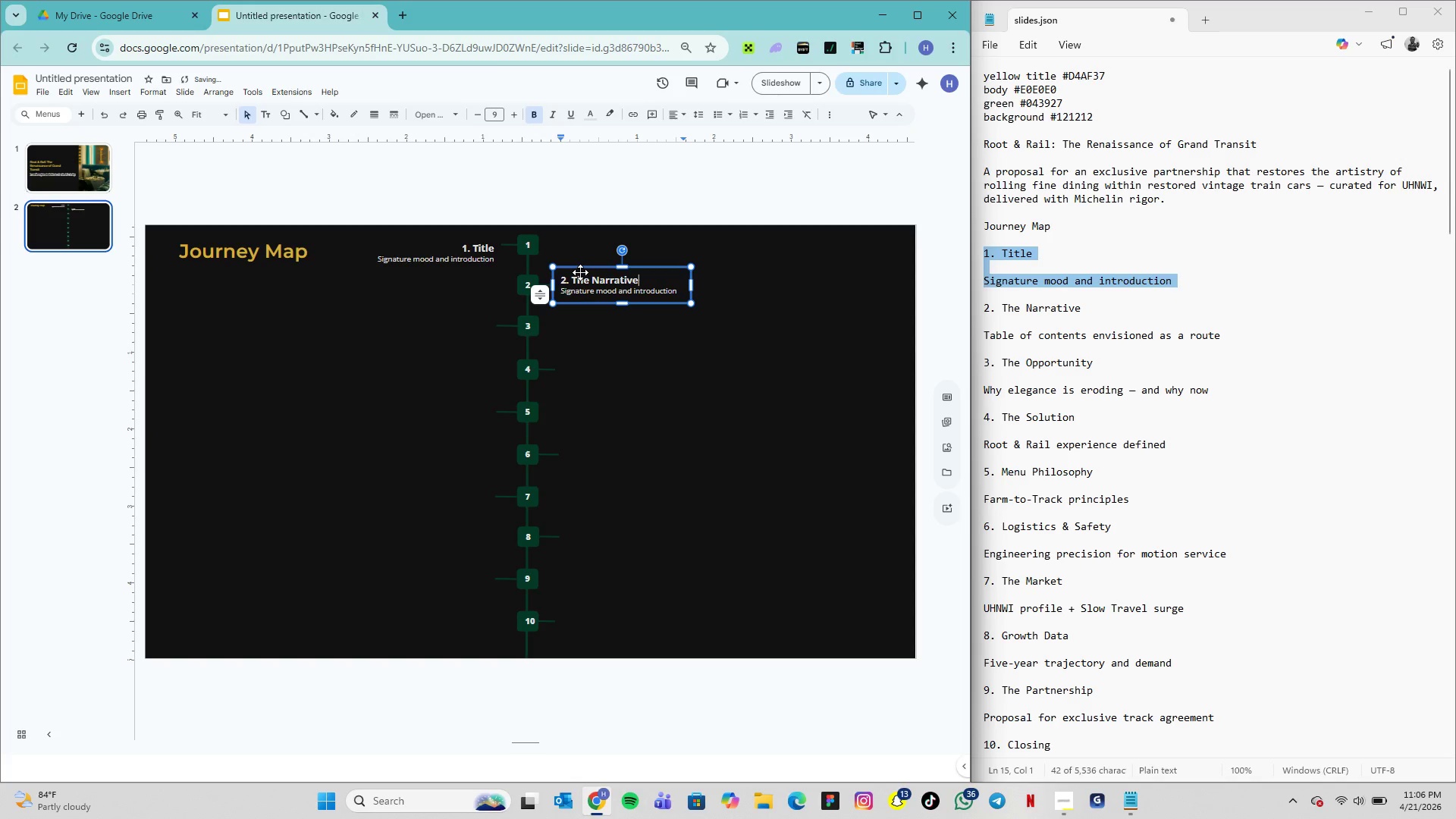 
double_click([579, 291])
 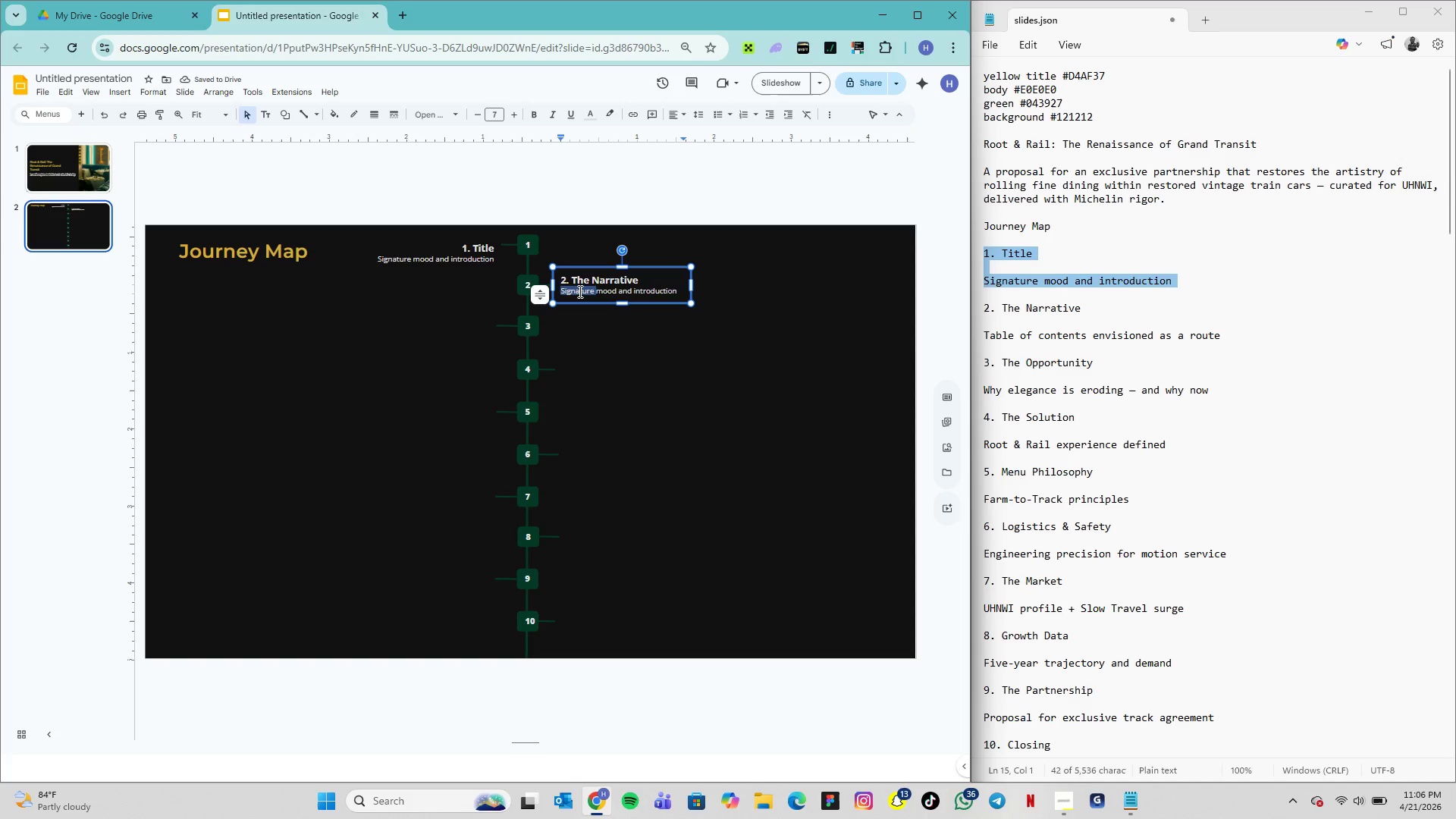 
triple_click([579, 291])
 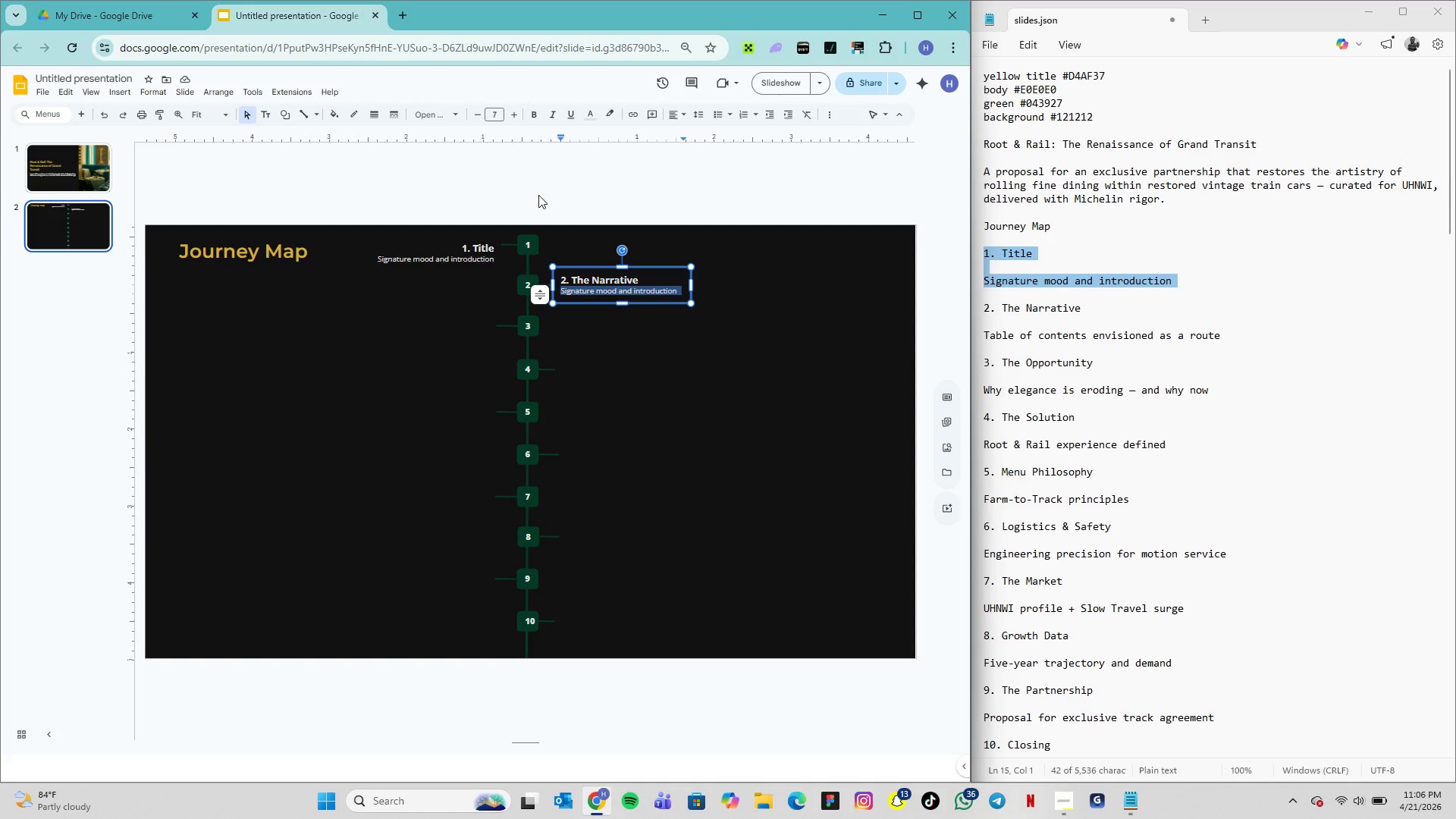 
mouse_move([613, 125])
 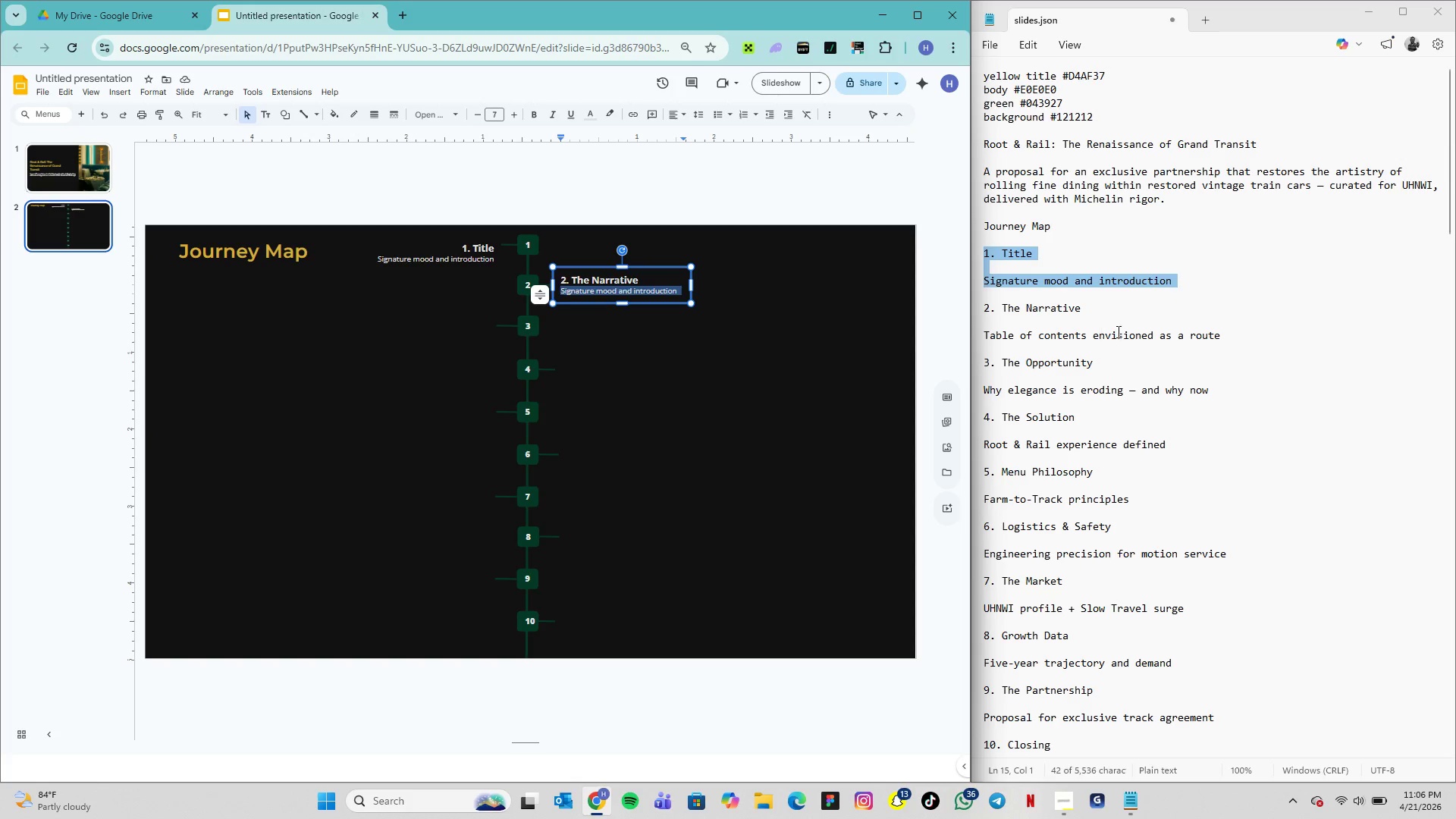 
left_click_drag(start_coordinate=[1225, 332], to_coordinate=[982, 333])
 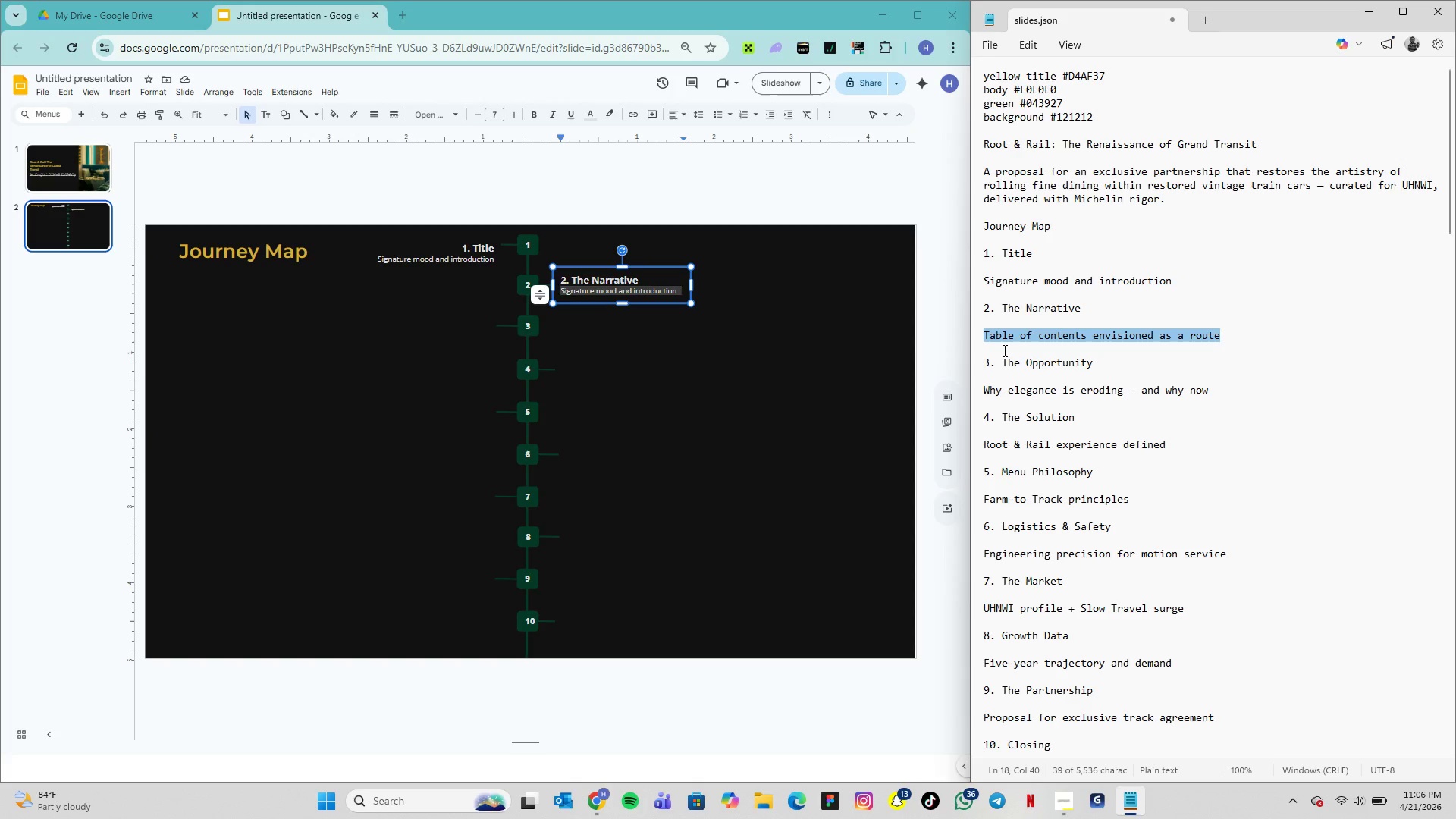 
key(Control+C)
 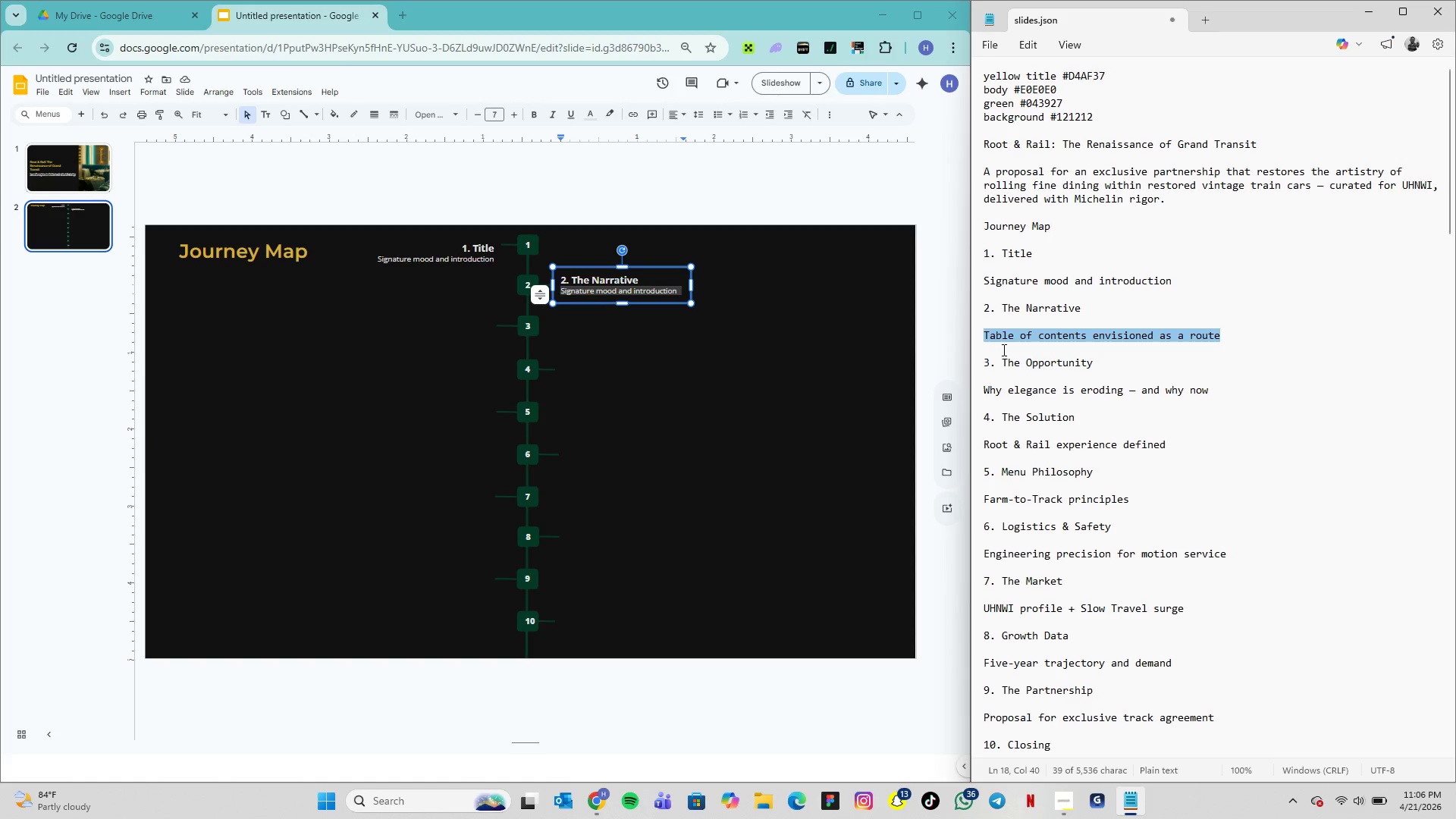 
key(Control+C)
 